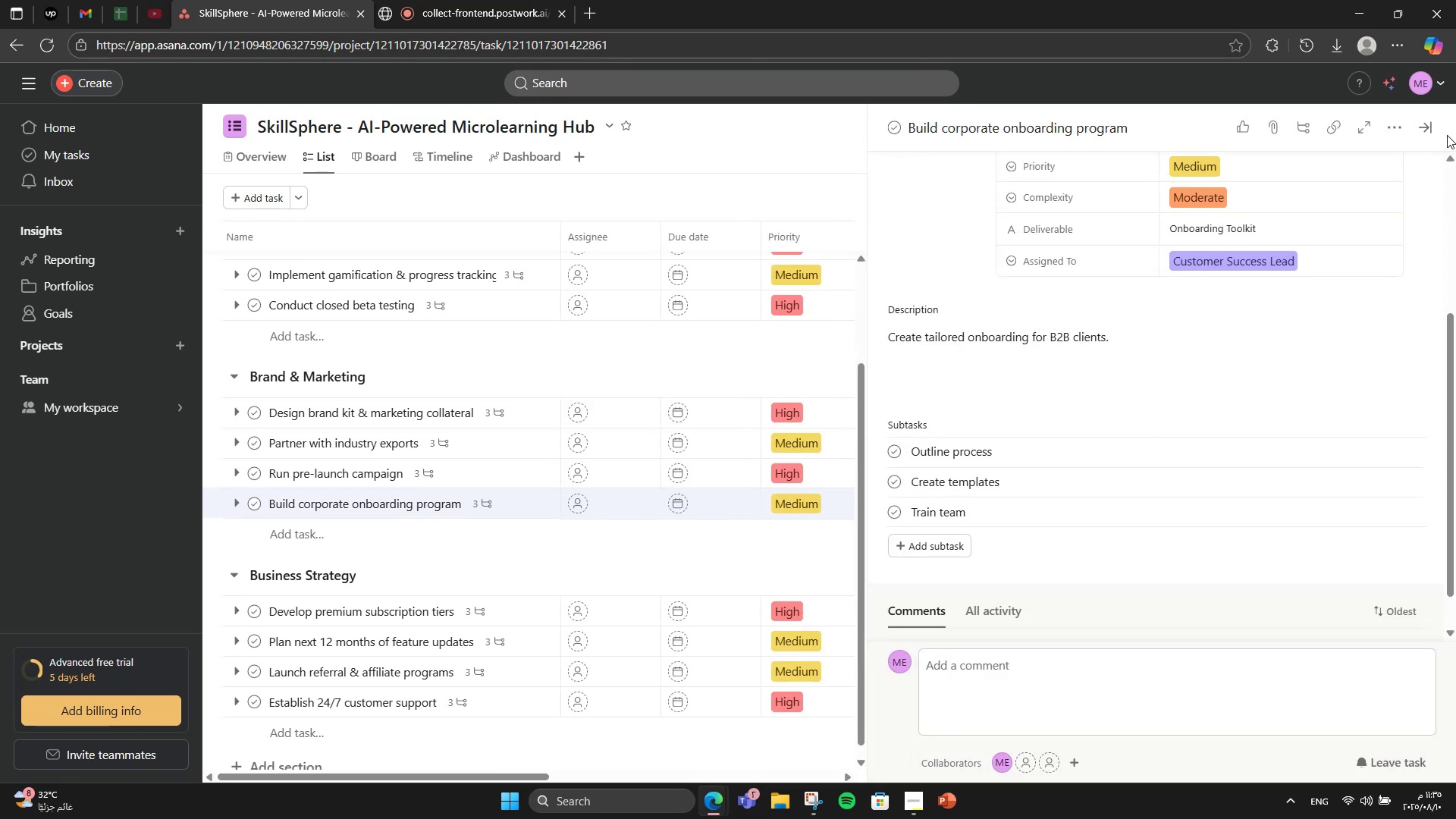 
left_click([1398, 130])
 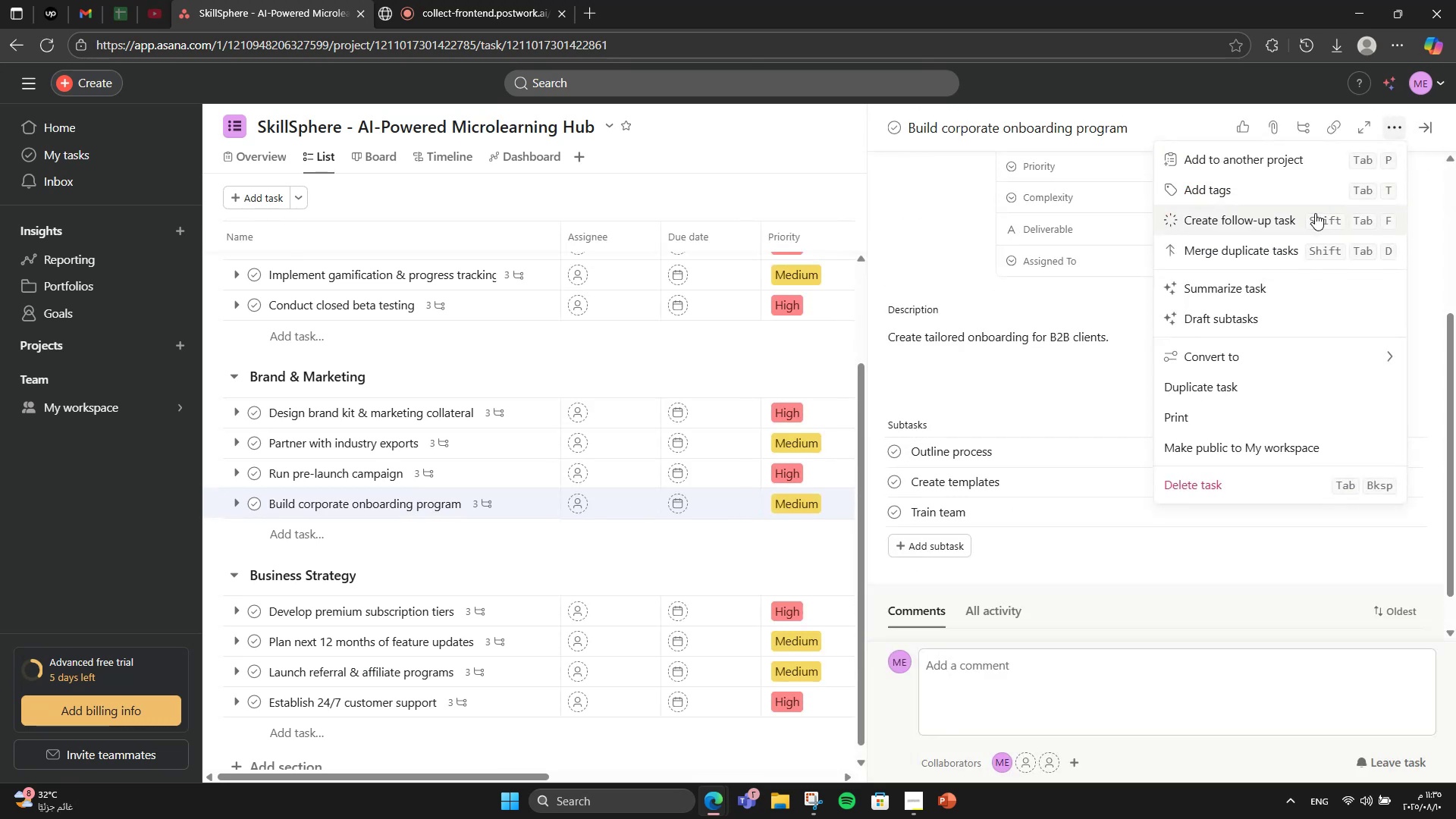 
left_click([1288, 199])
 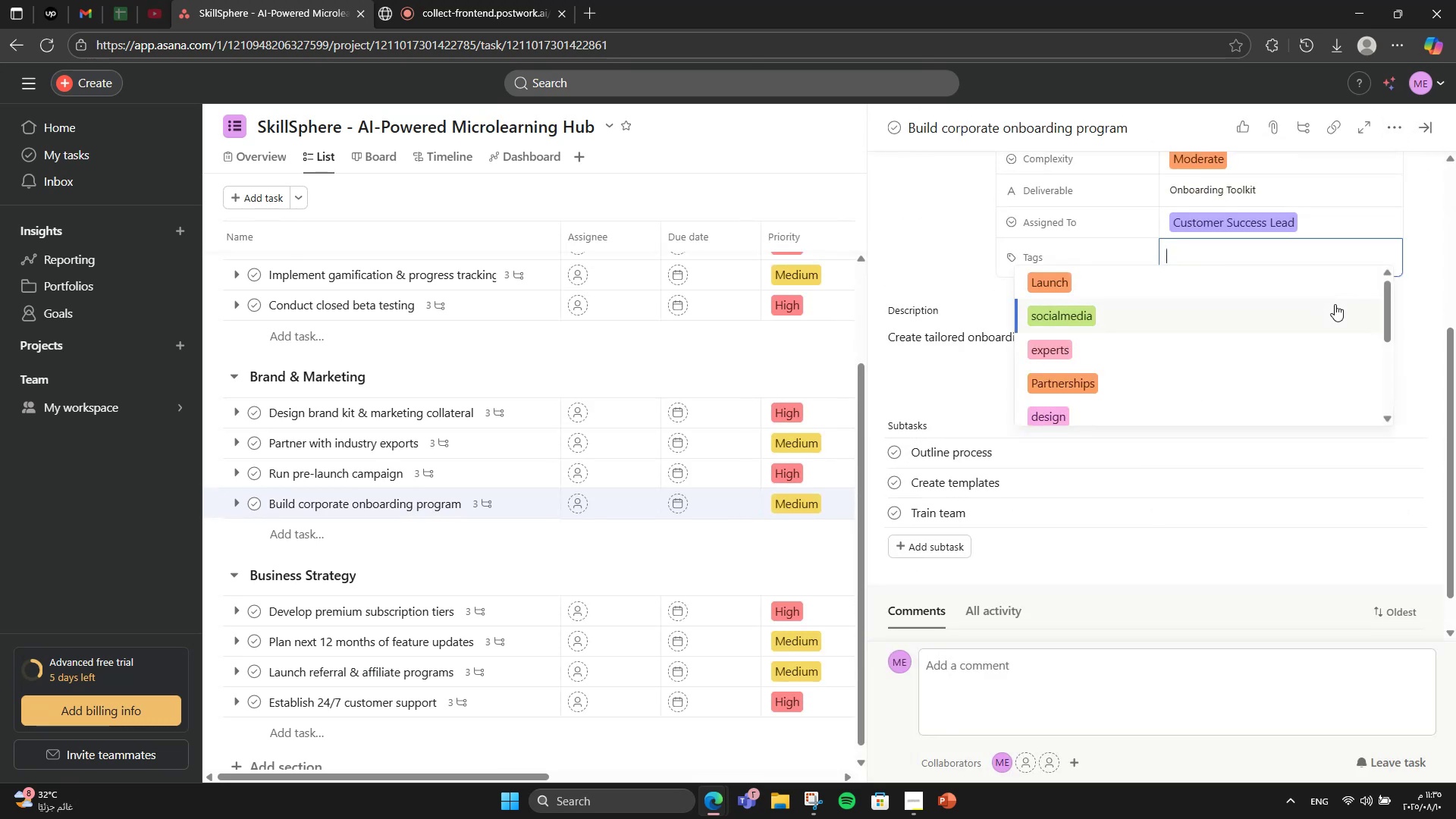 
type(B2B)
 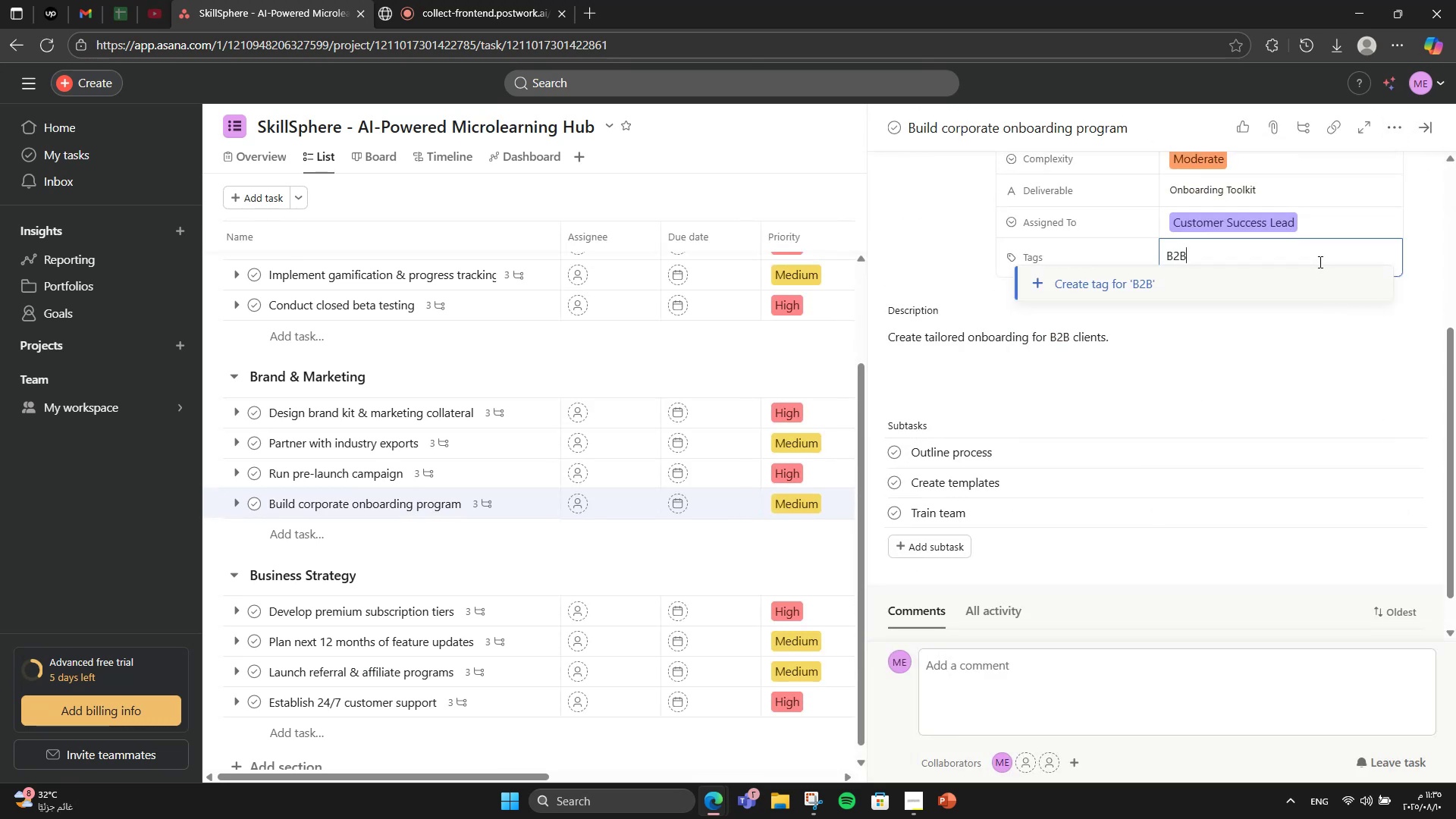 
left_click([1285, 295])
 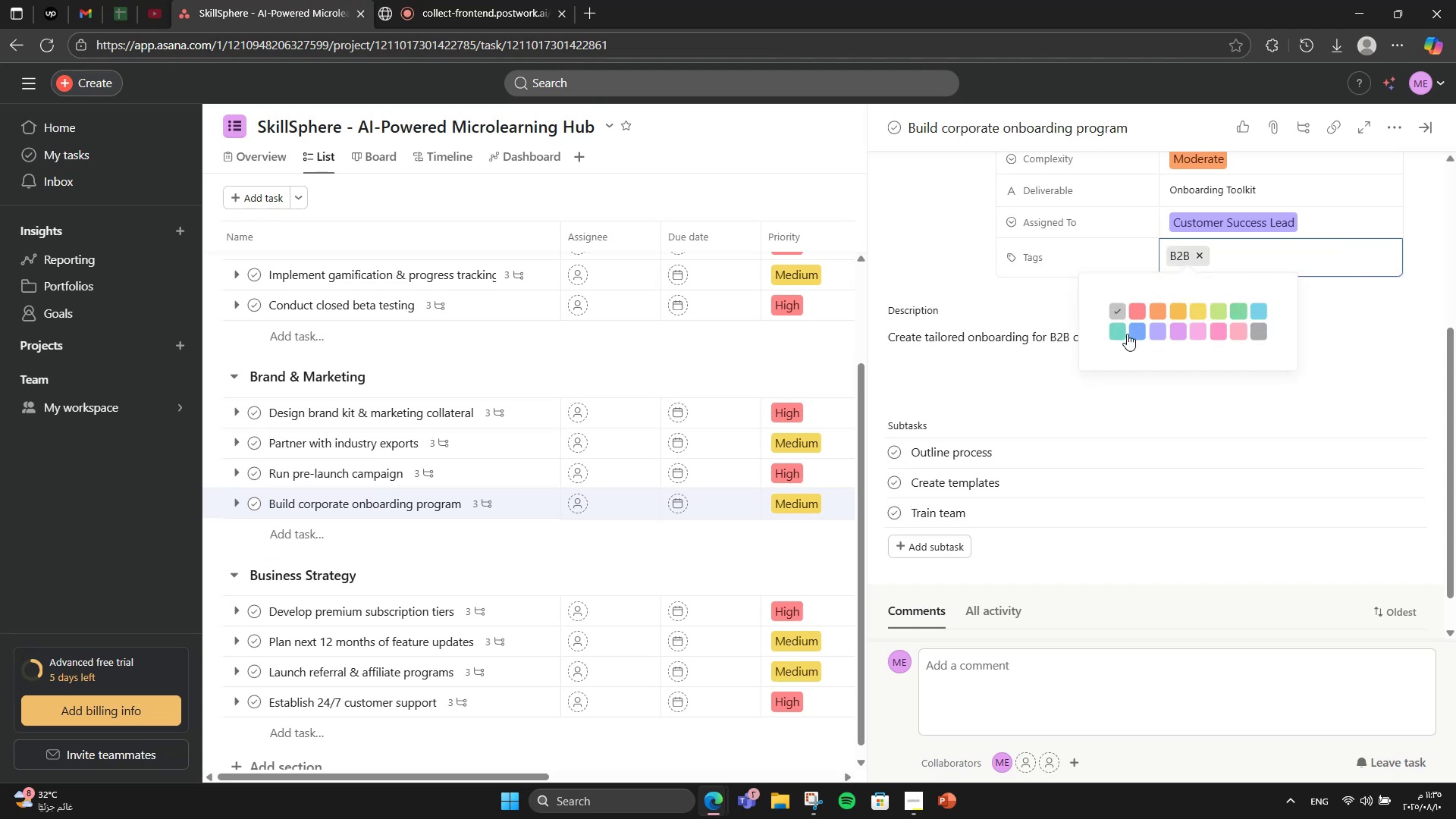 
left_click([1153, 334])
 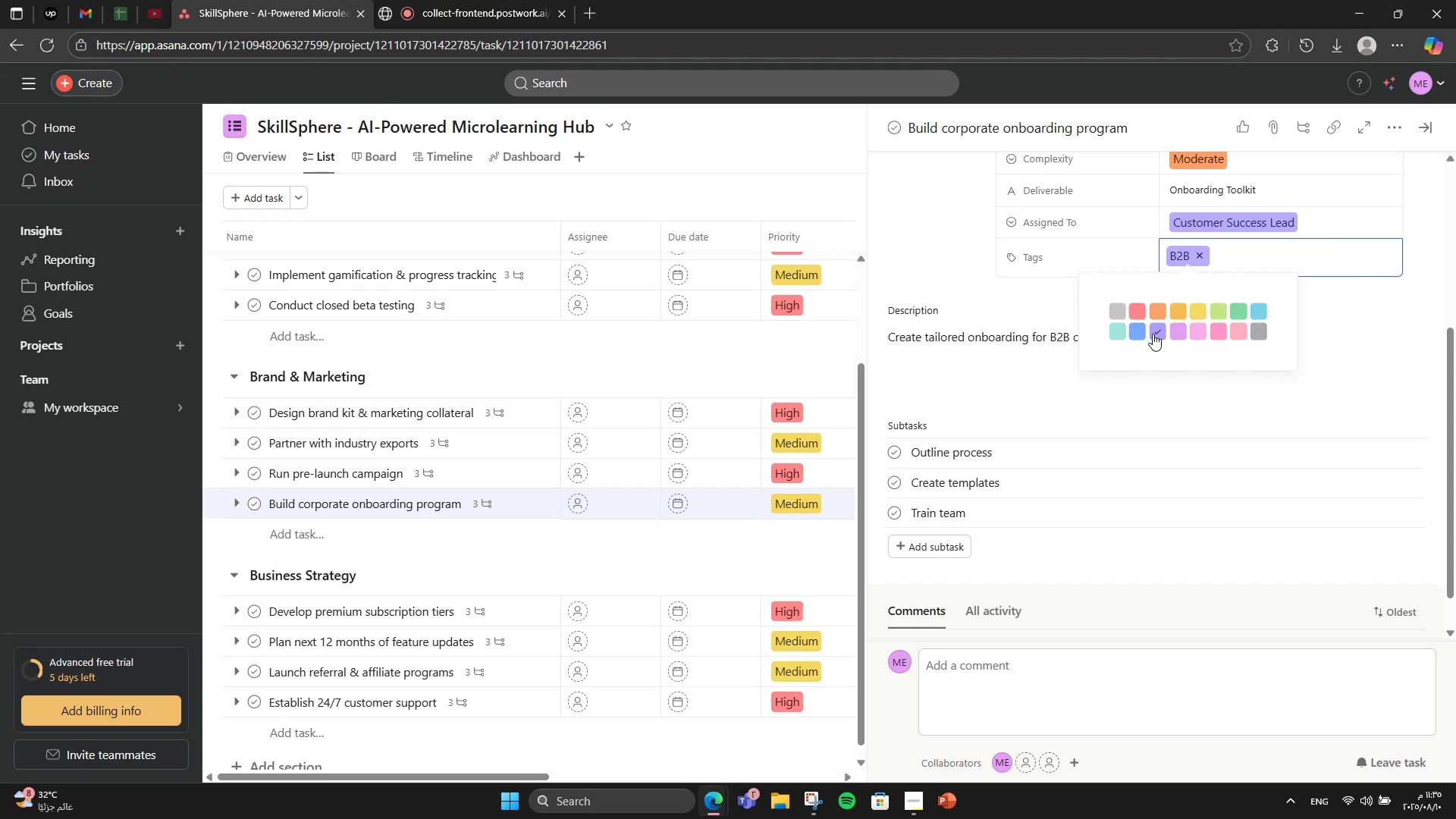 
type(Onboarding)
 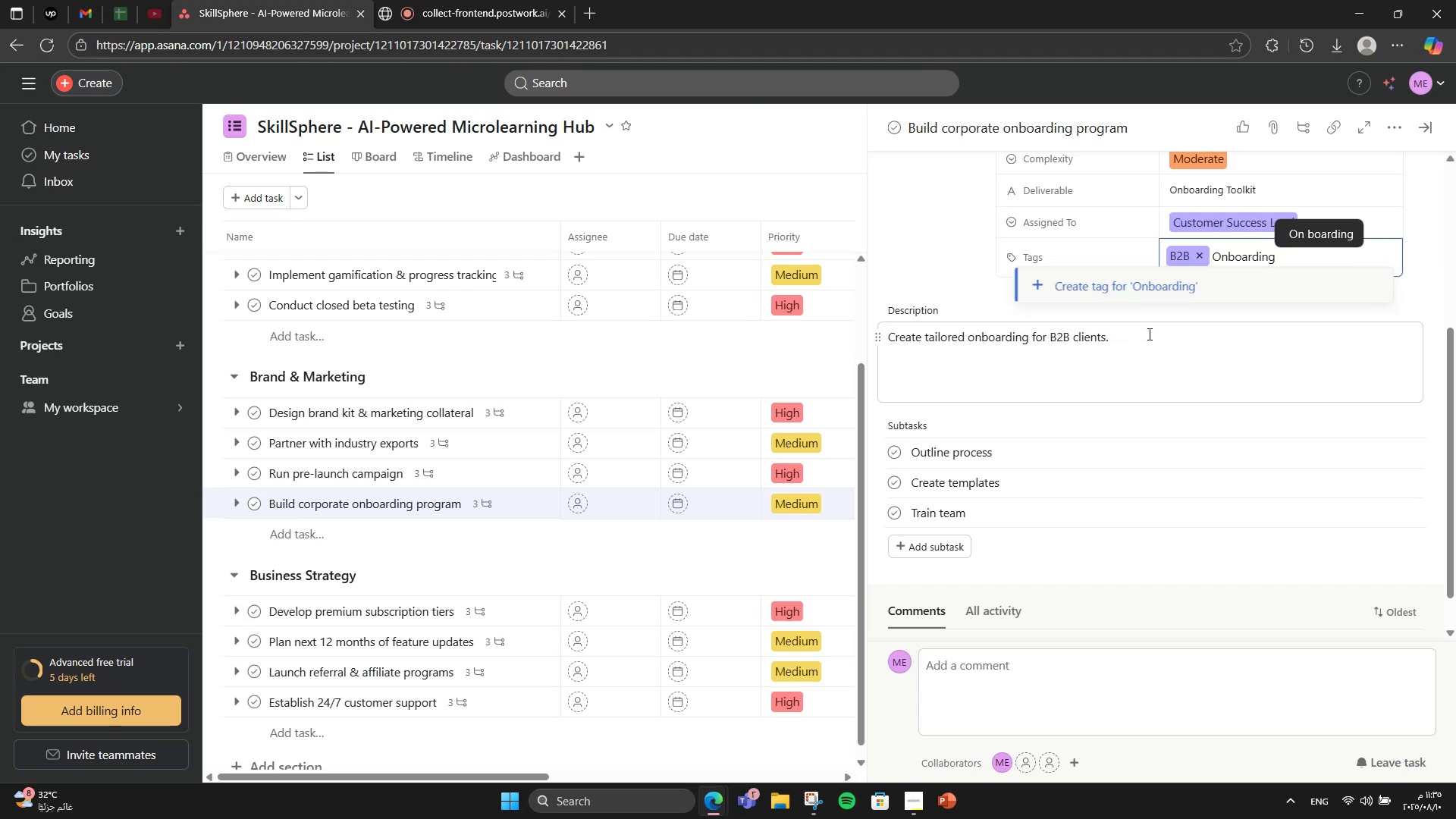 
left_click([1168, 285])
 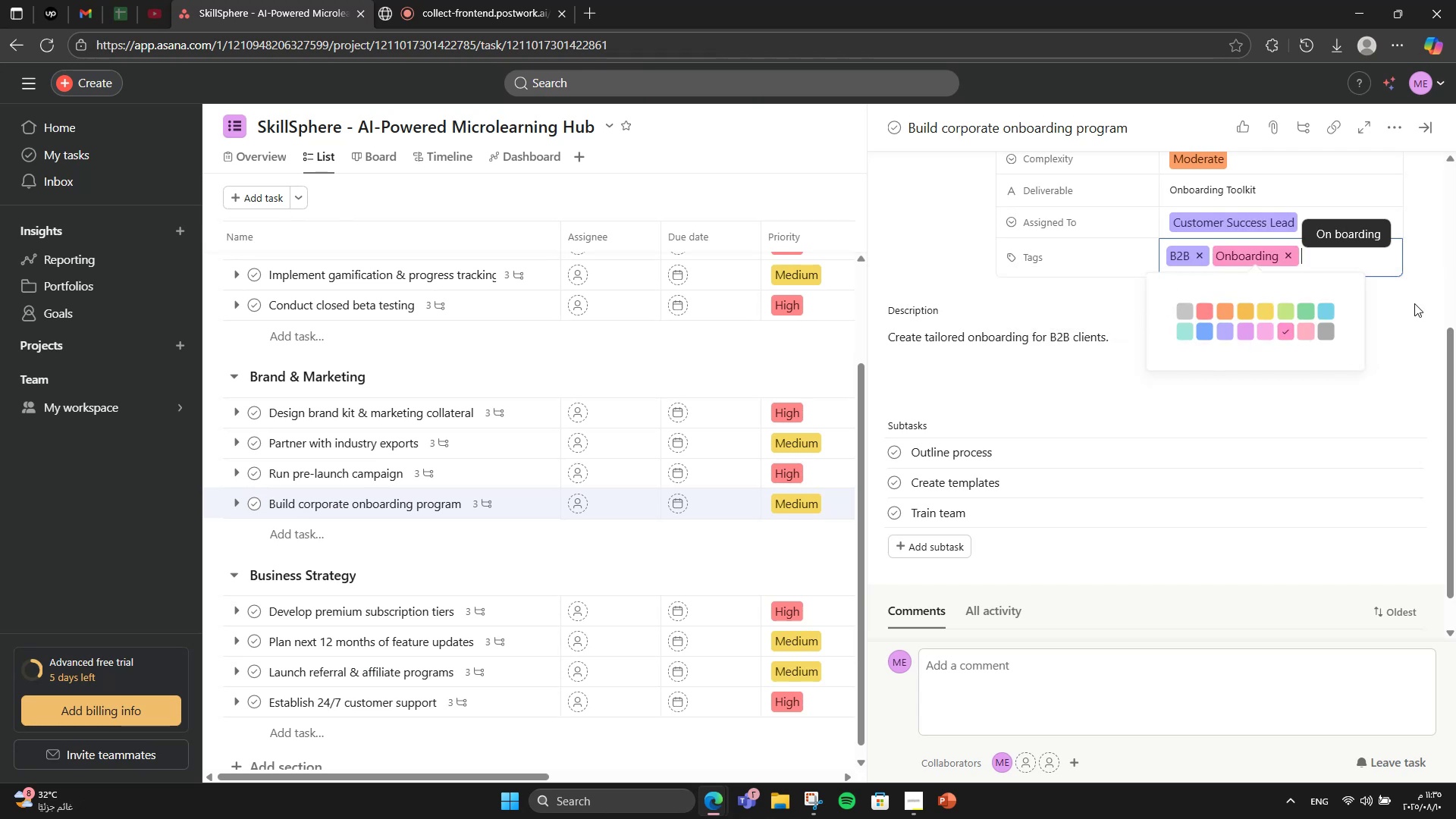 
wait(6.52)
 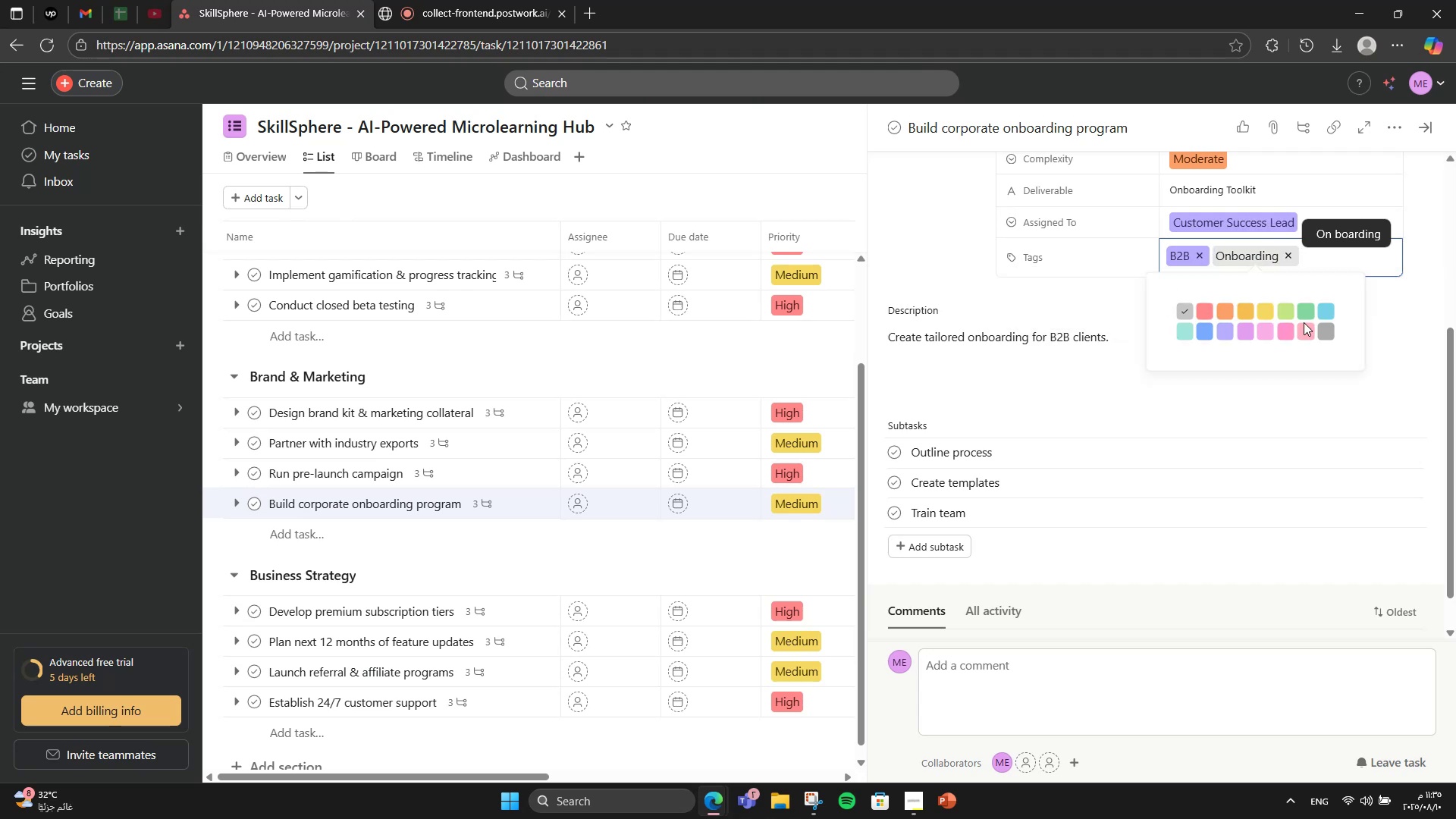 
type(customer)
 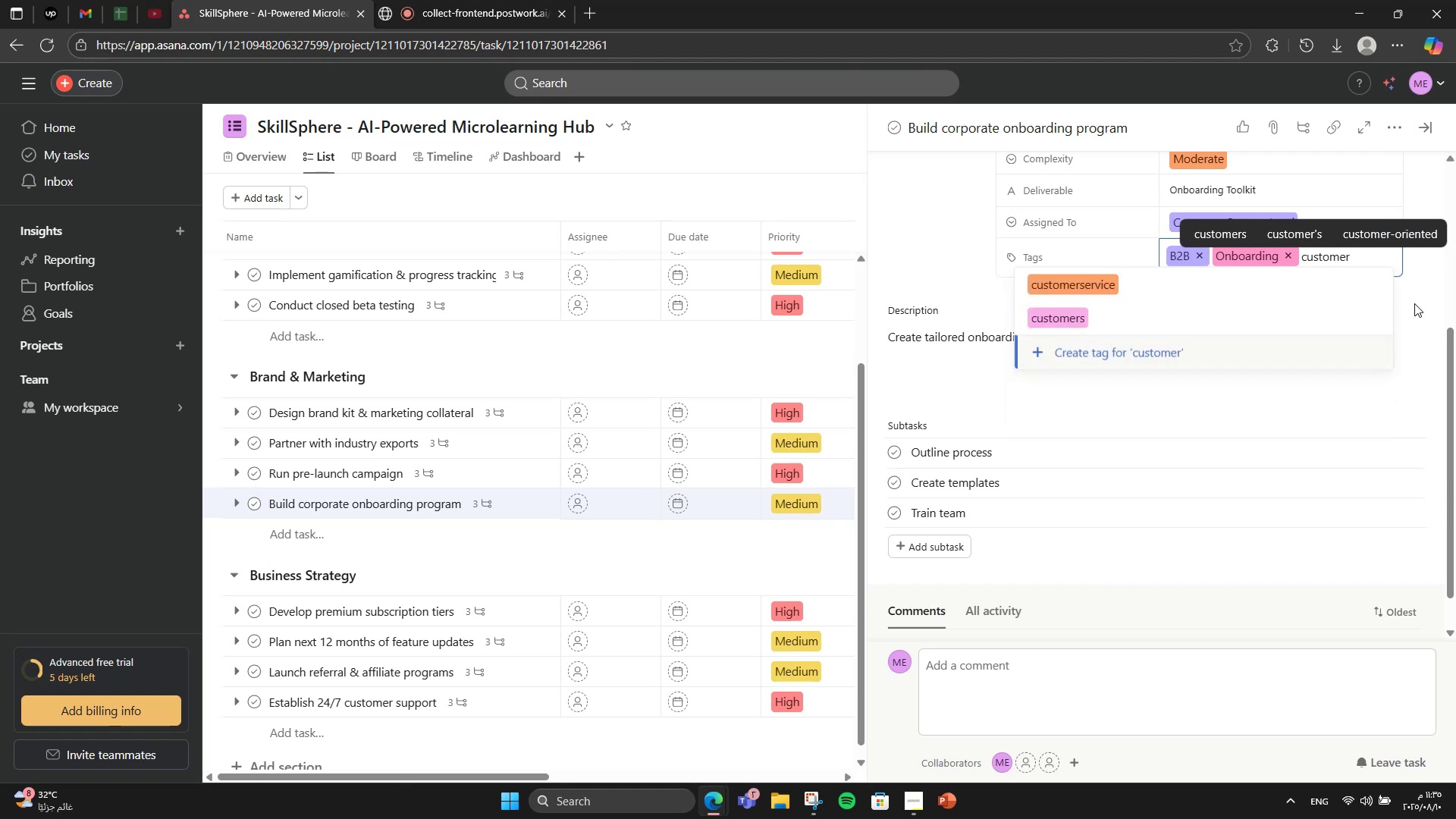 
type(success)
 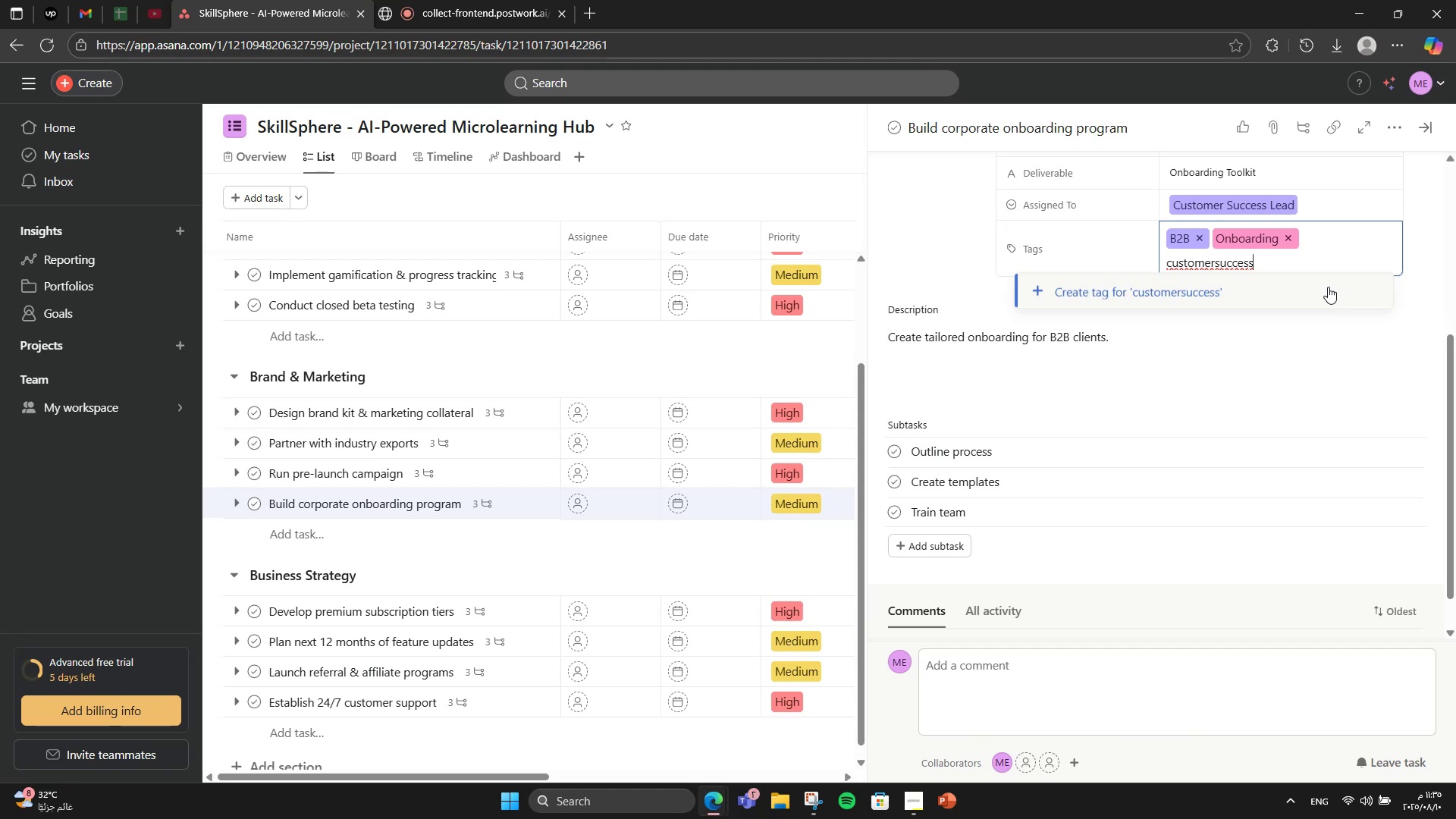 
left_click([1328, 287])
 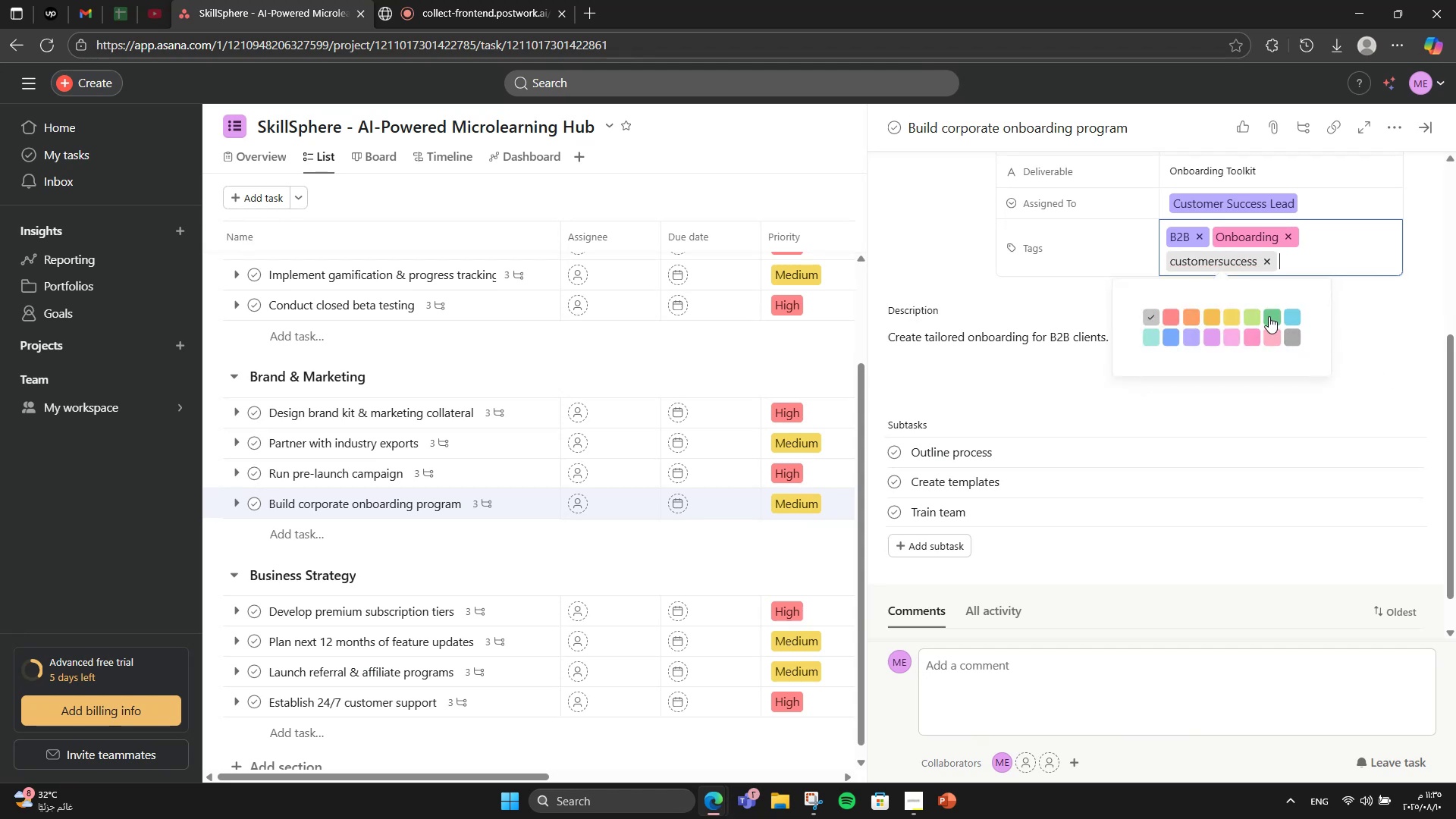 
left_click([1253, 319])
 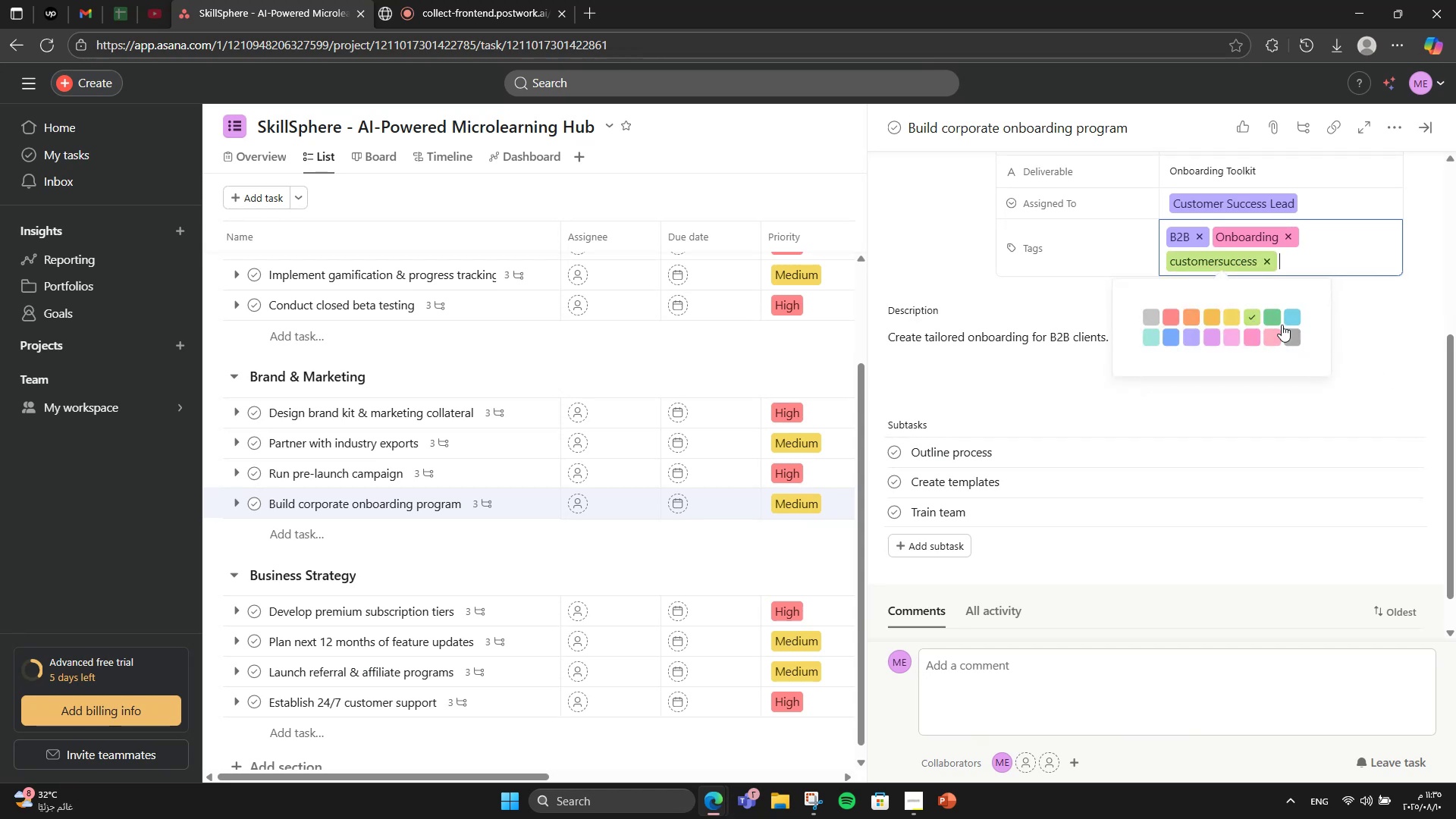 
left_click([1343, 313])
 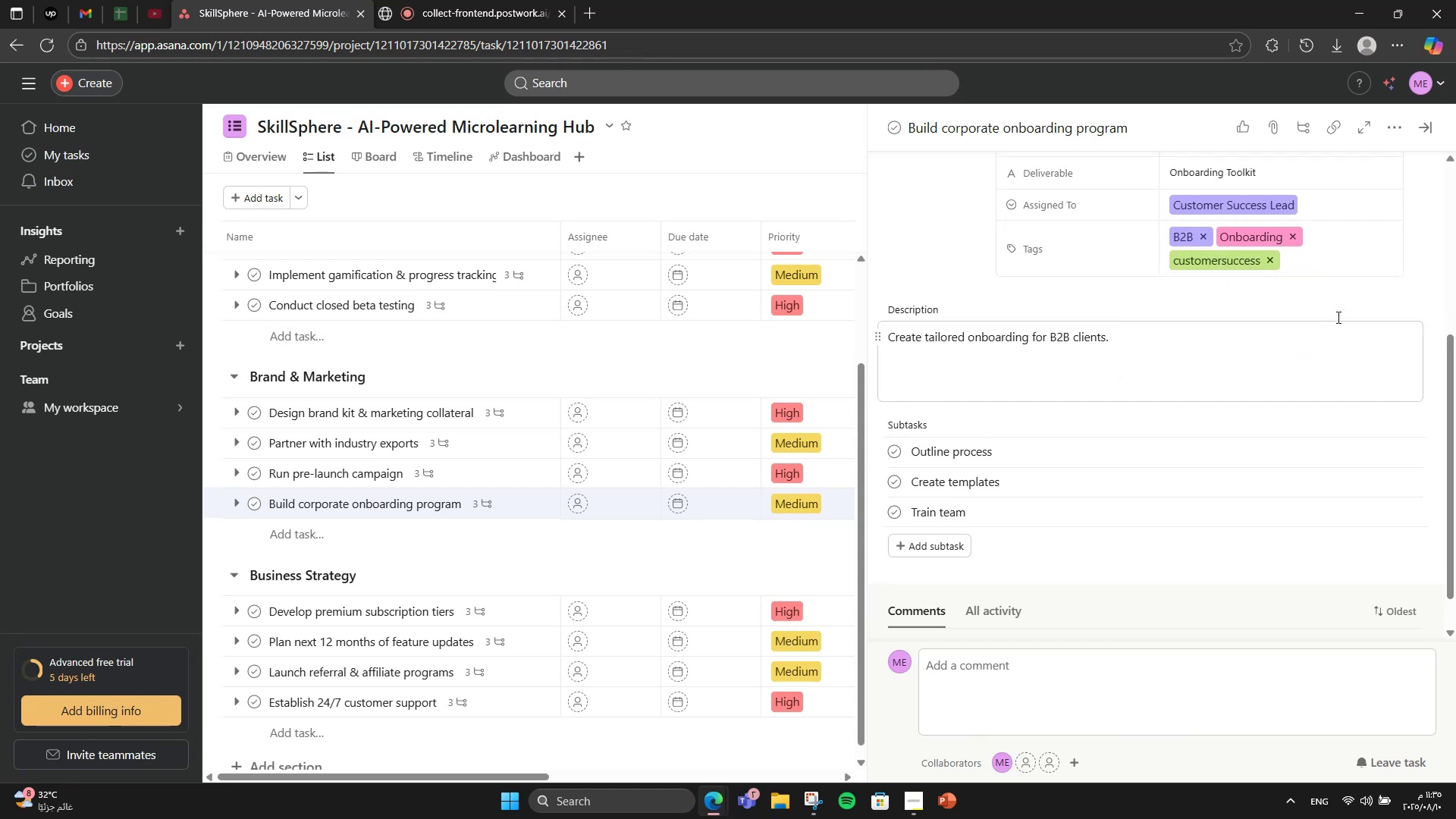 
scroll: coordinate [1342, 293], scroll_direction: up, amount: 2.0
 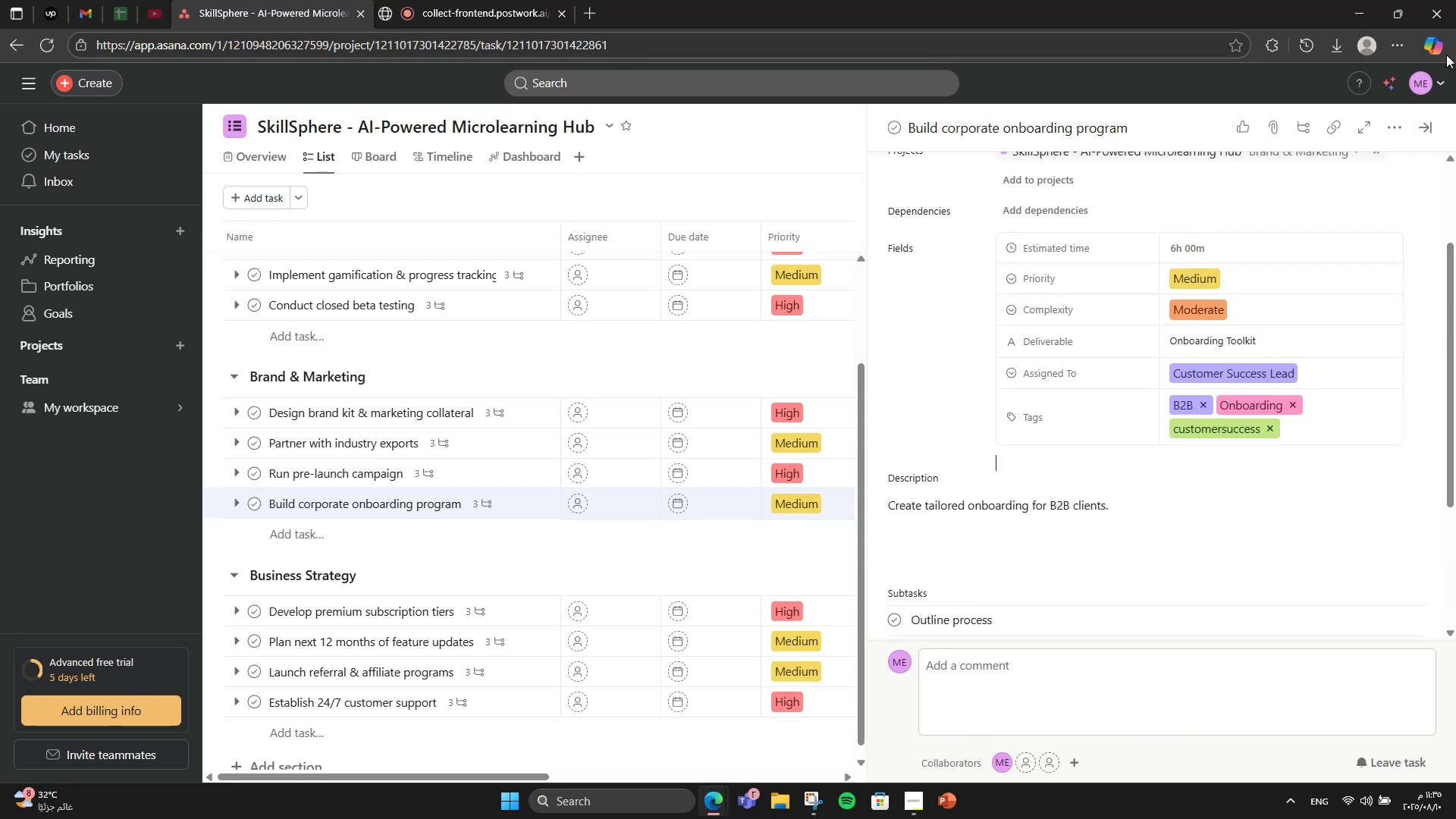 
left_click([1419, 118])
 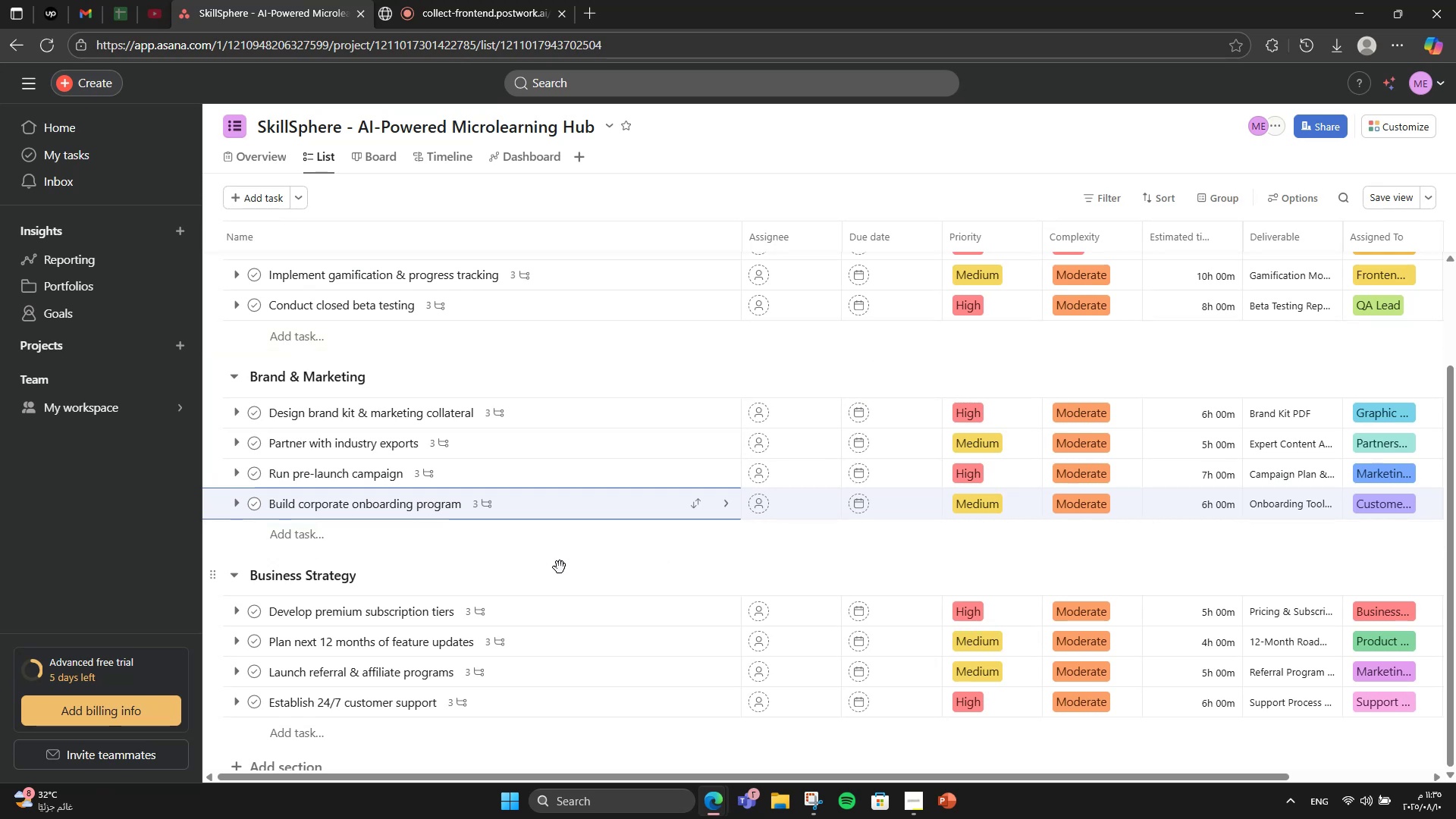 
wait(5.42)
 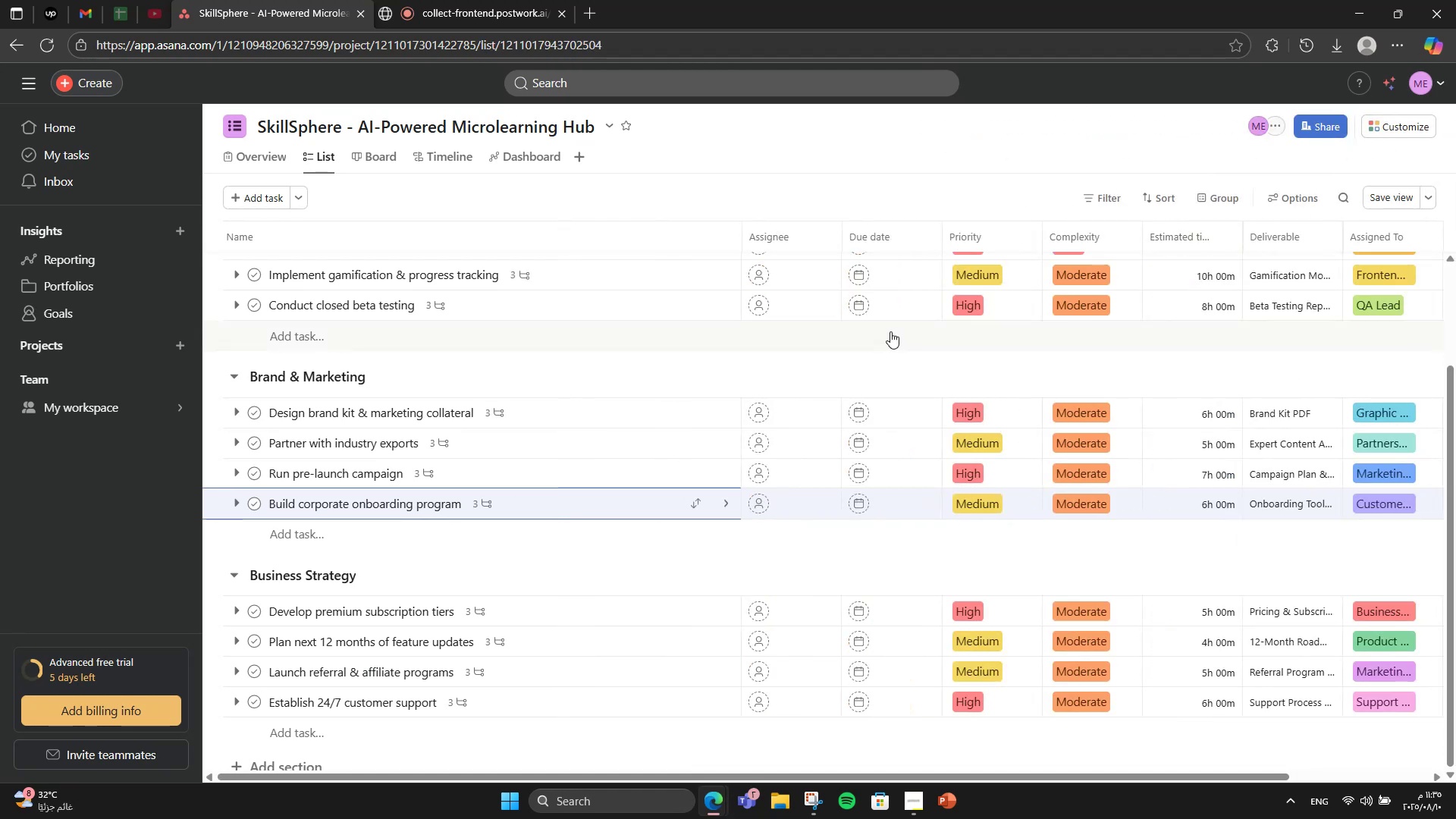 
left_click([534, 601])
 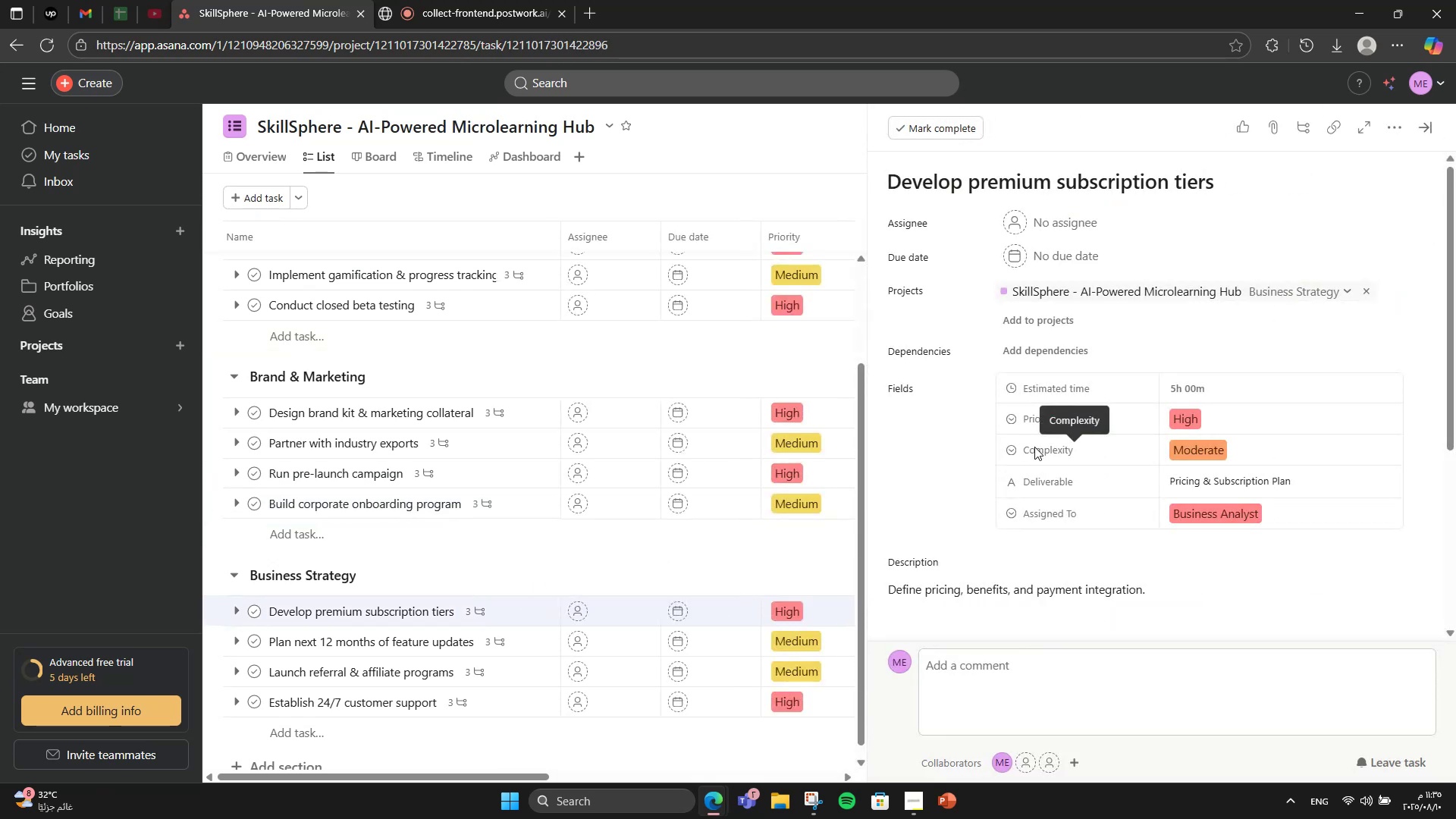 
scroll: coordinate [1059, 440], scroll_direction: down, amount: 2.0
 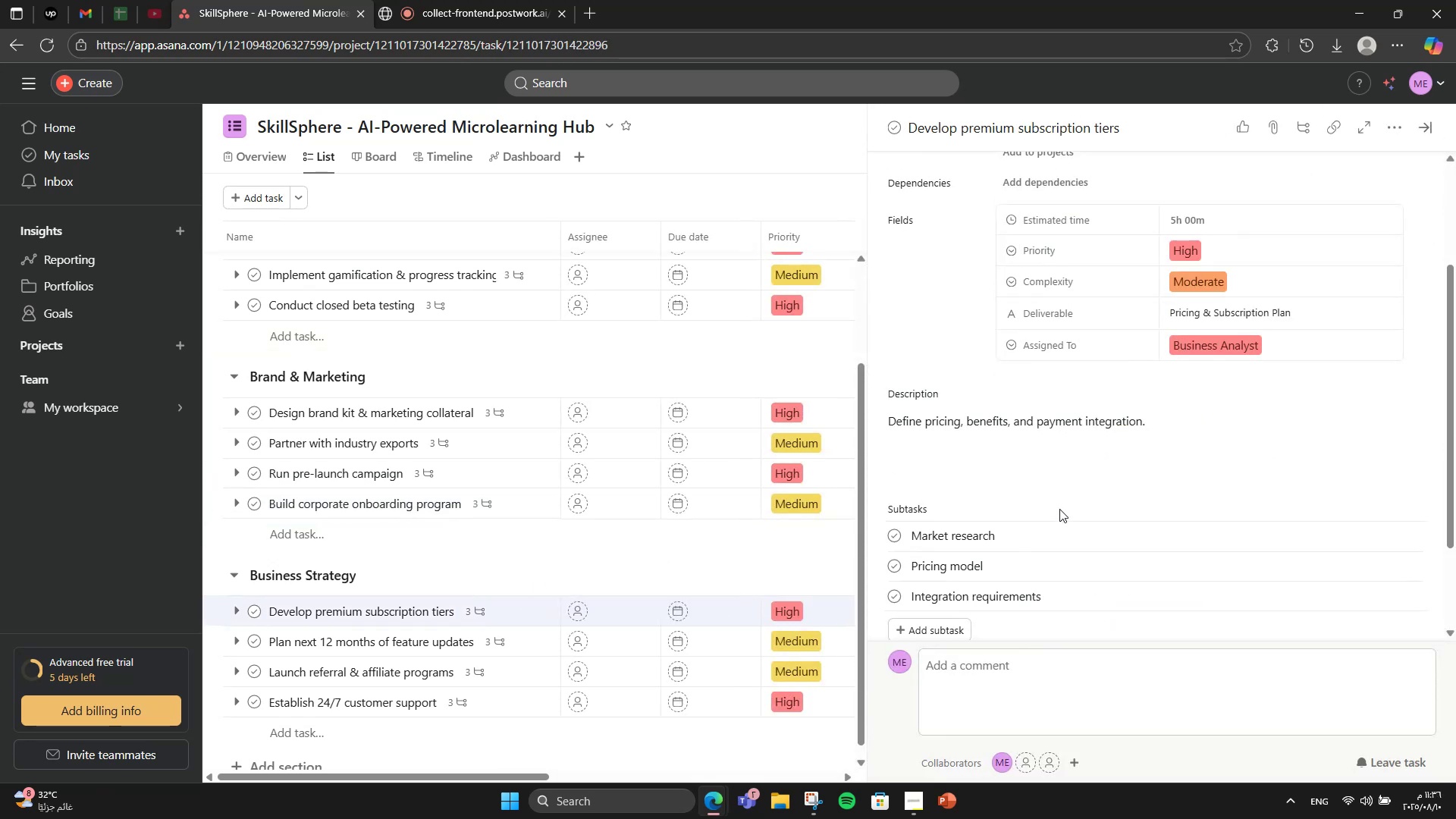 
scroll: coordinate [1059, 509], scroll_direction: up, amount: 2.0
 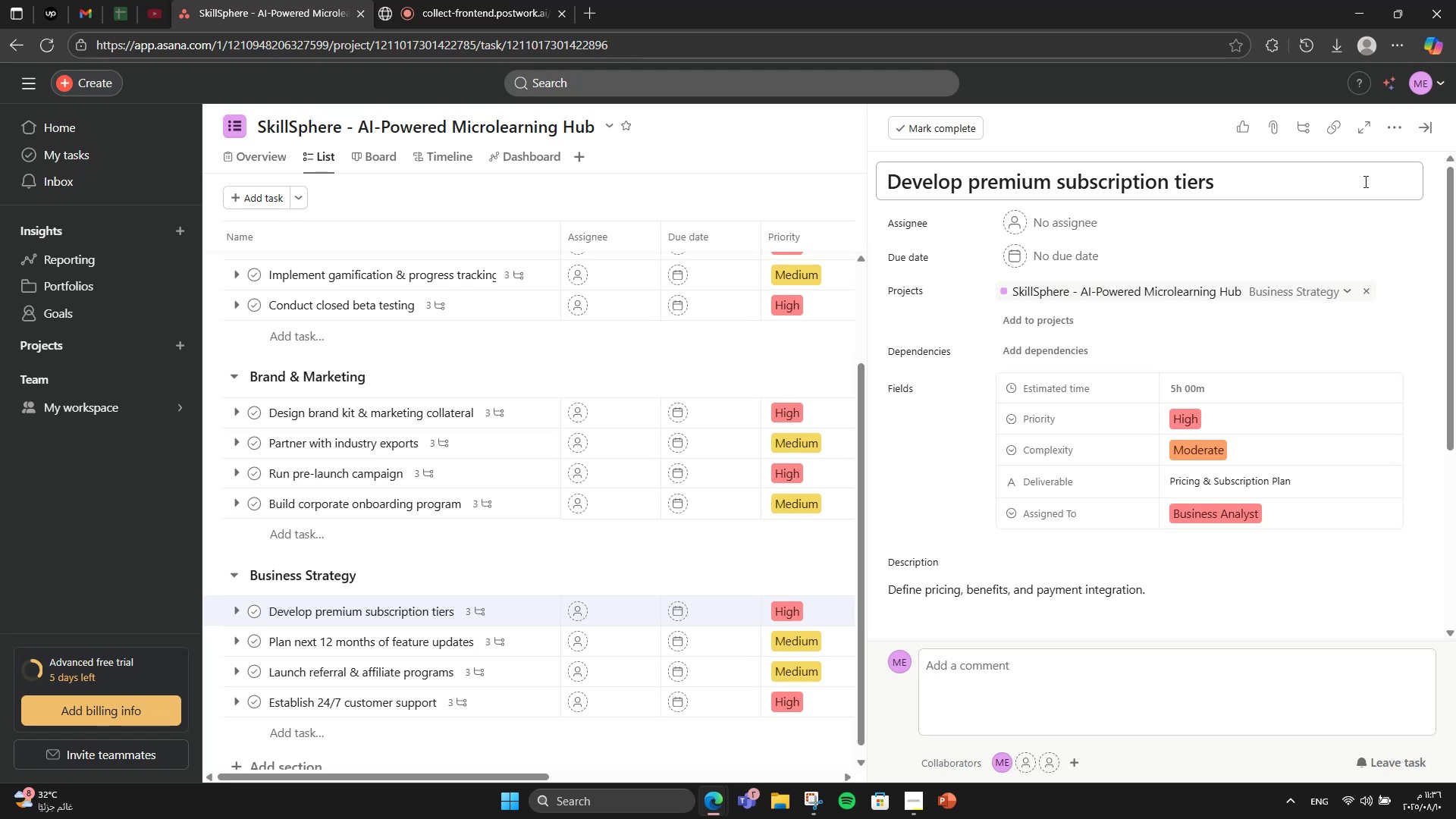 
wait(7.58)
 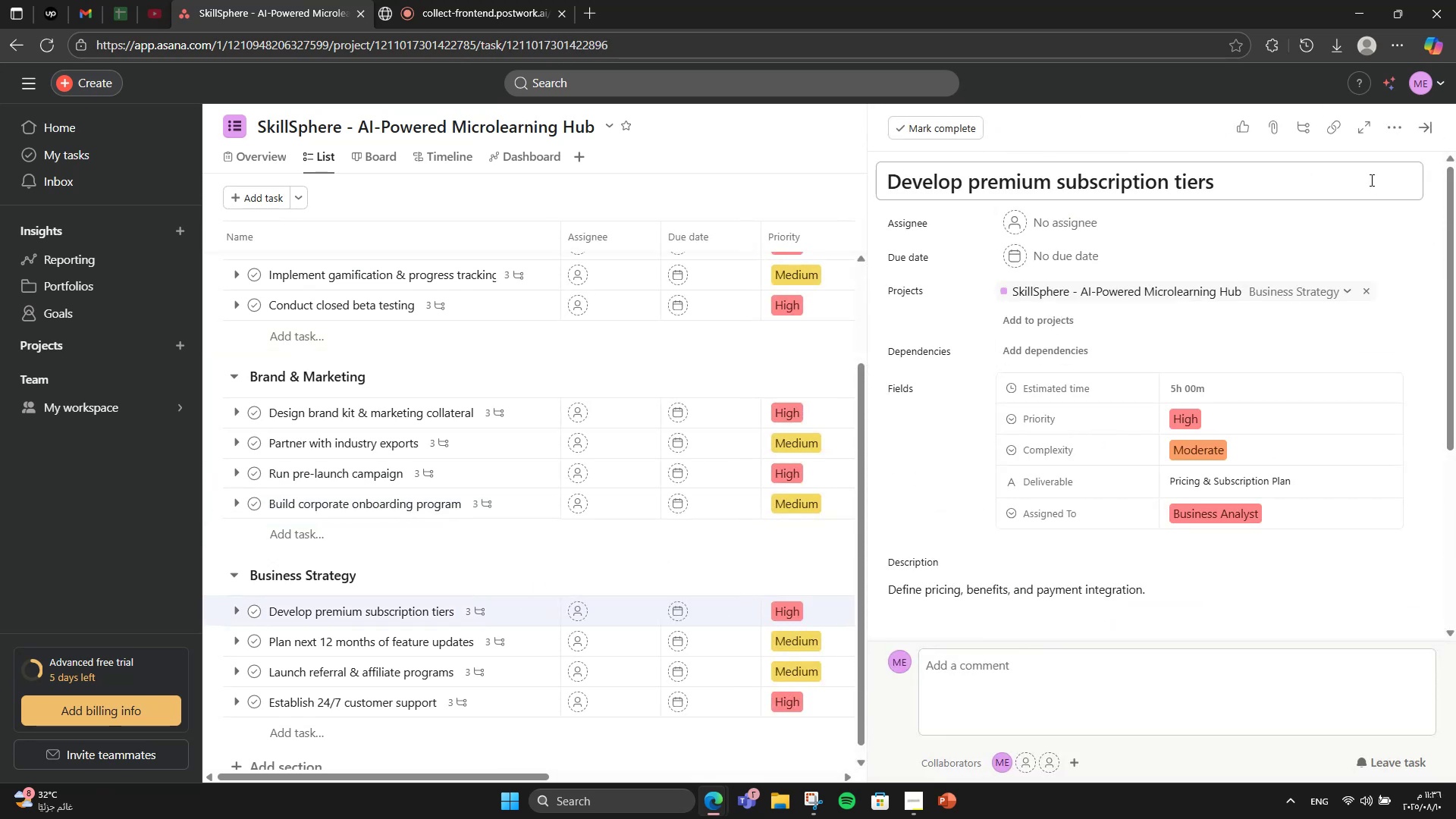 
left_click([1391, 133])
 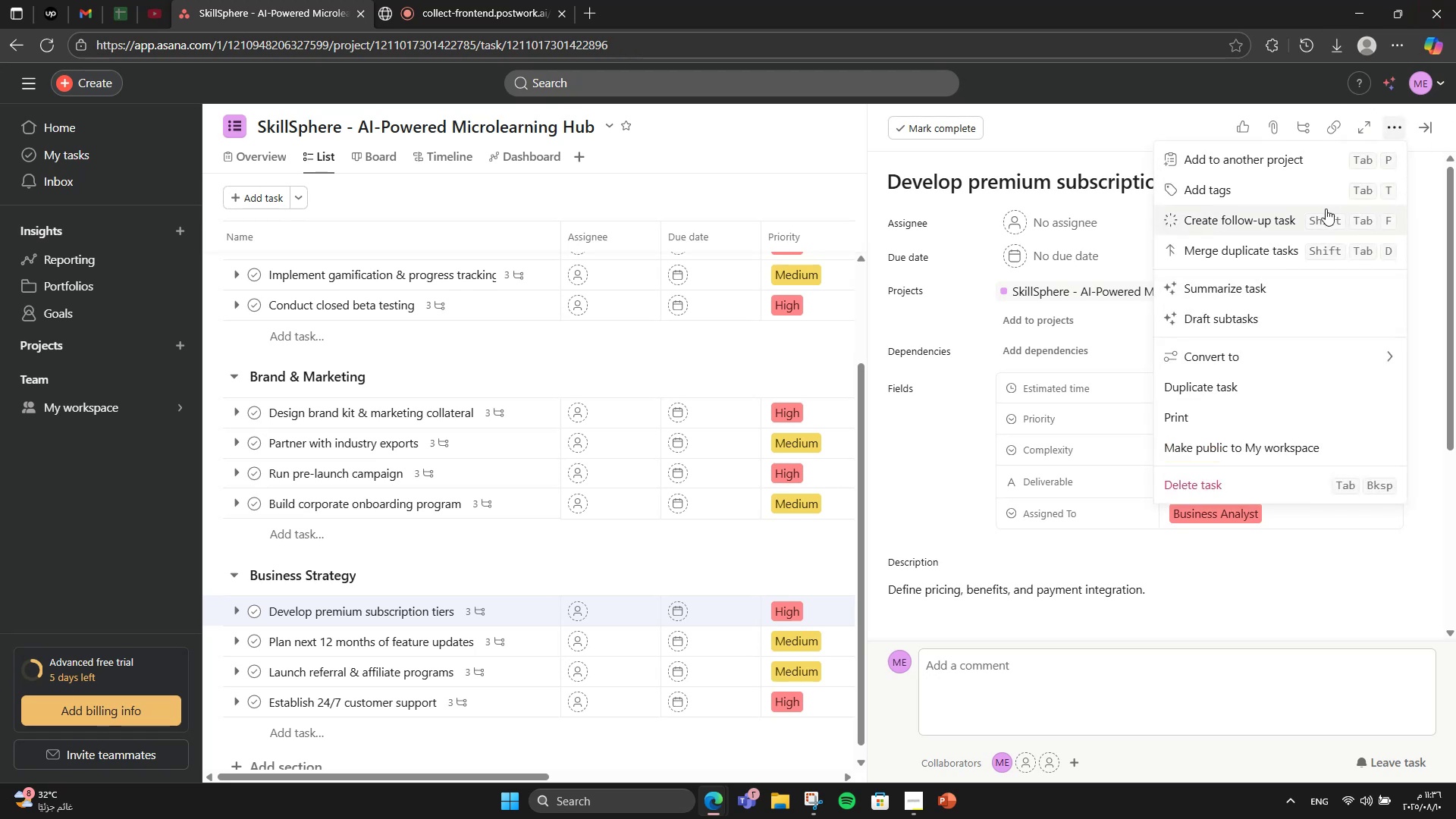 
left_click([1294, 183])
 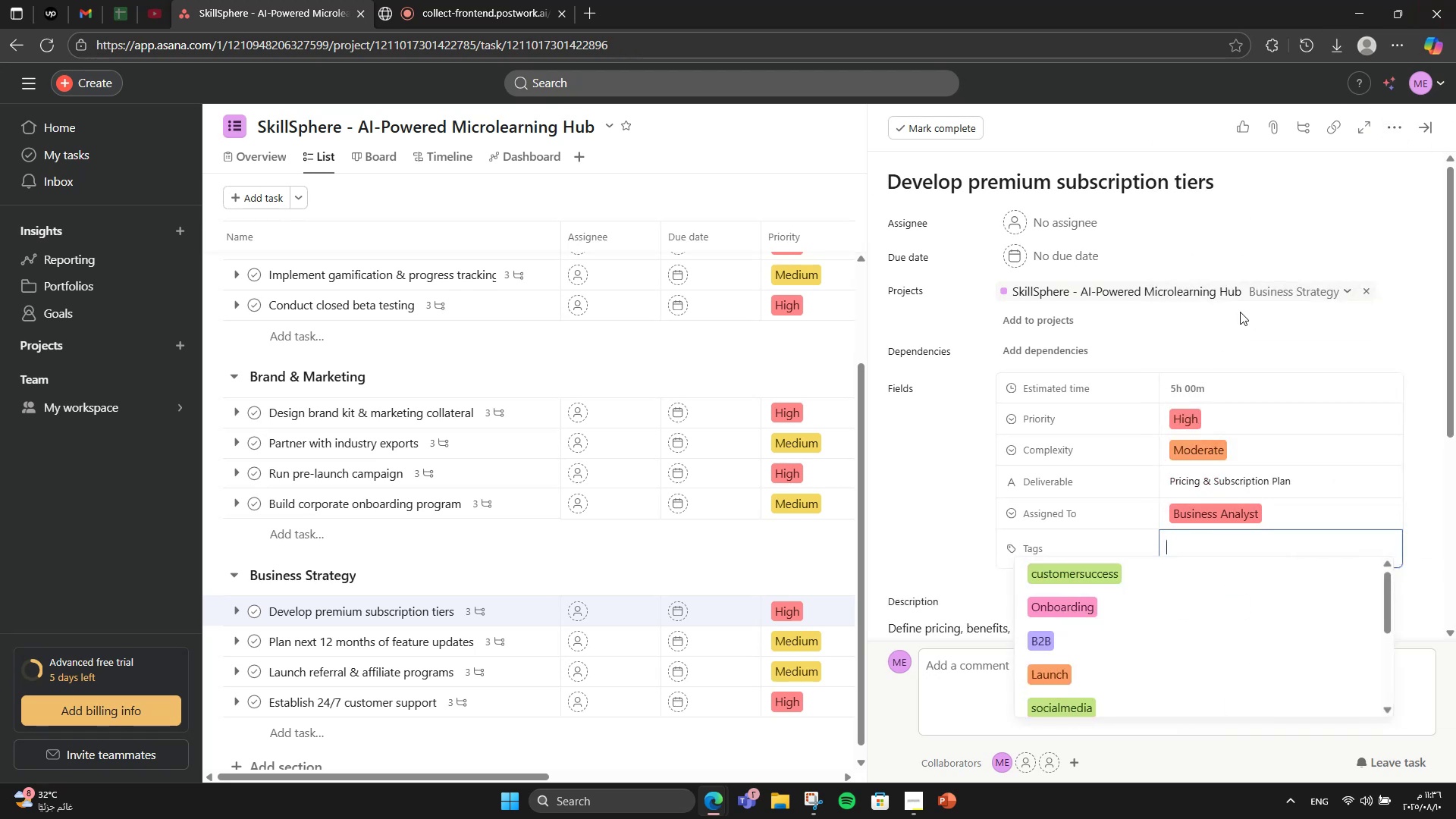 
type(Pricing)
 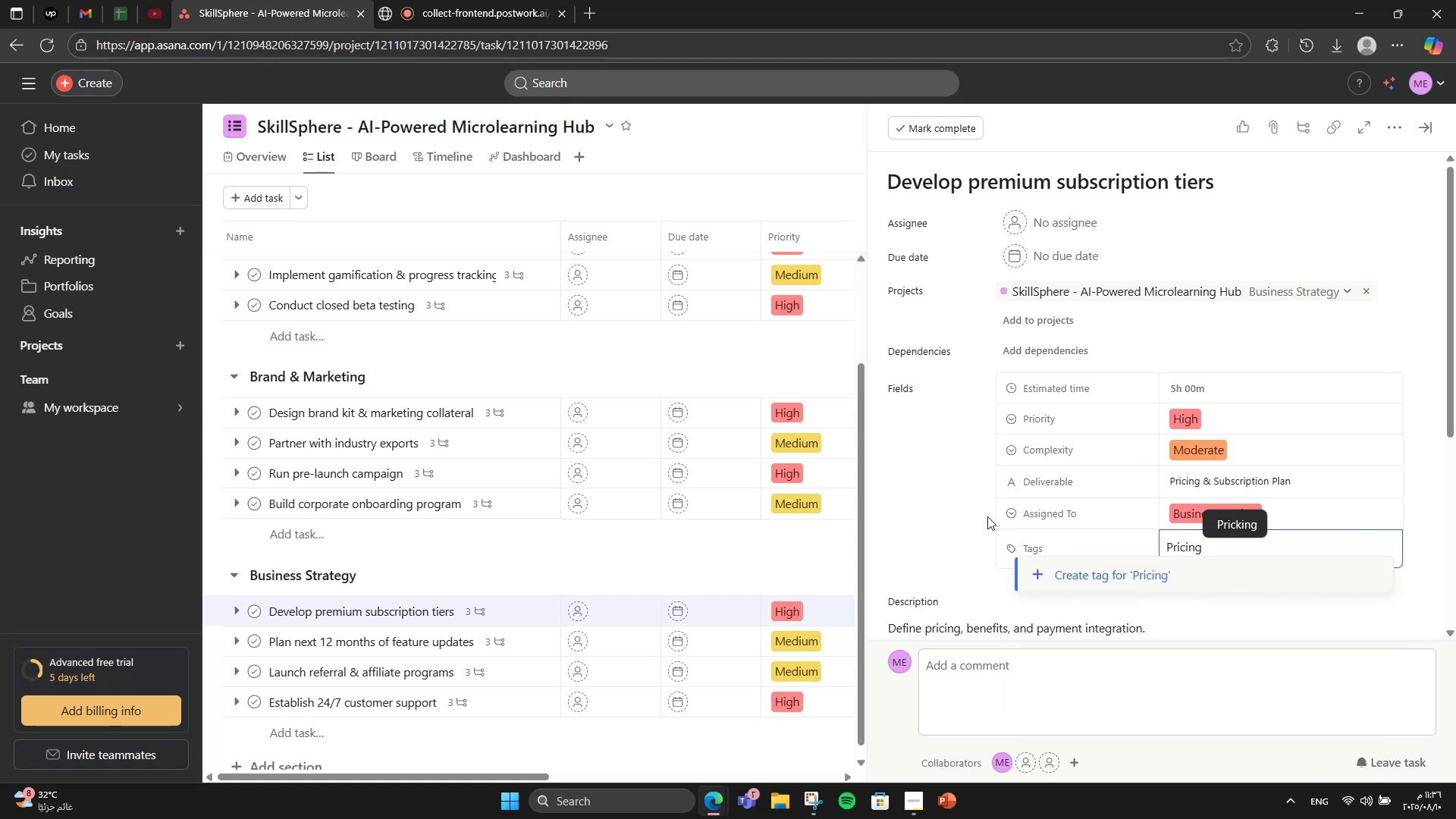 
left_click([1094, 583])
 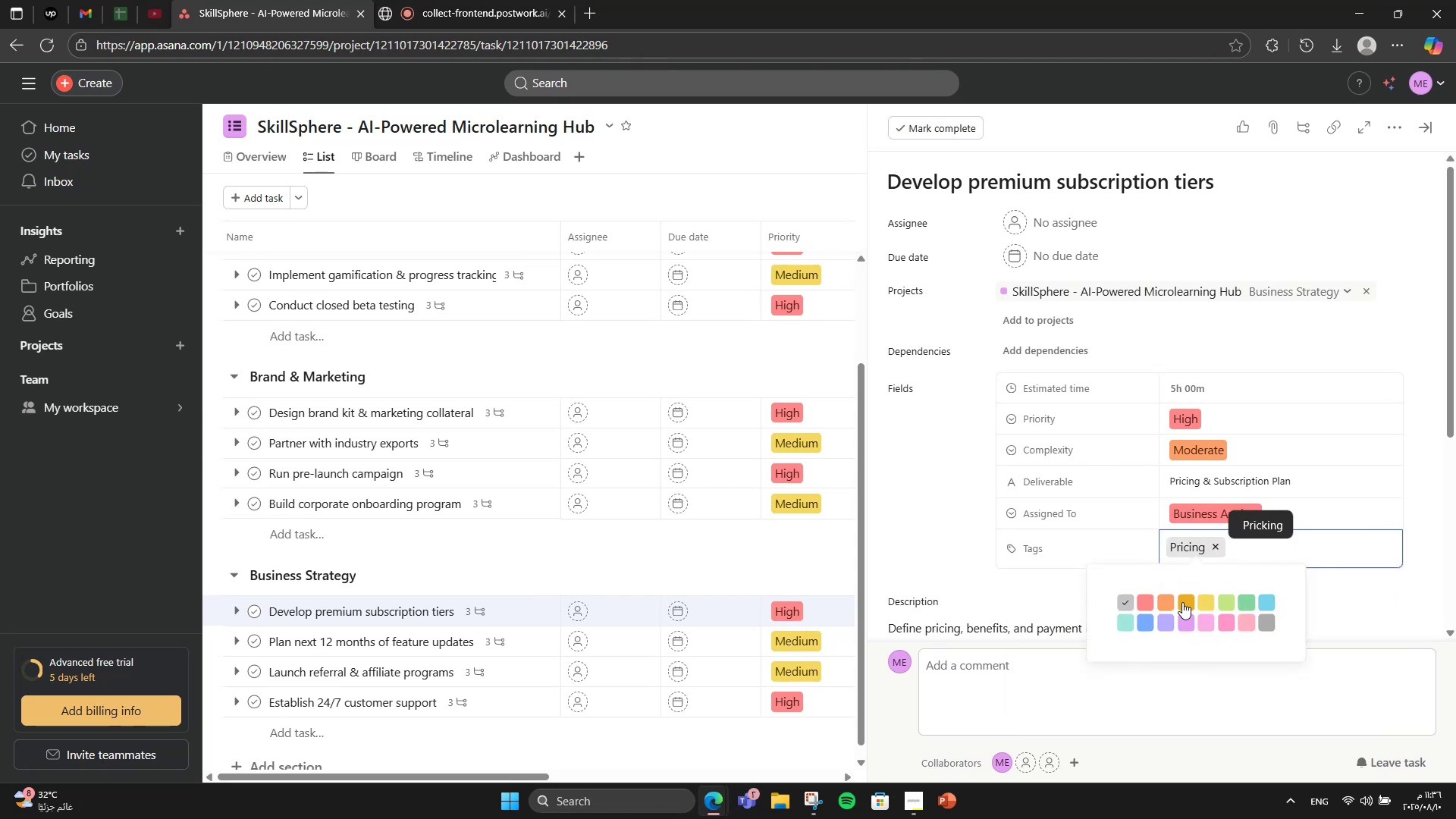 
left_click([1214, 601])
 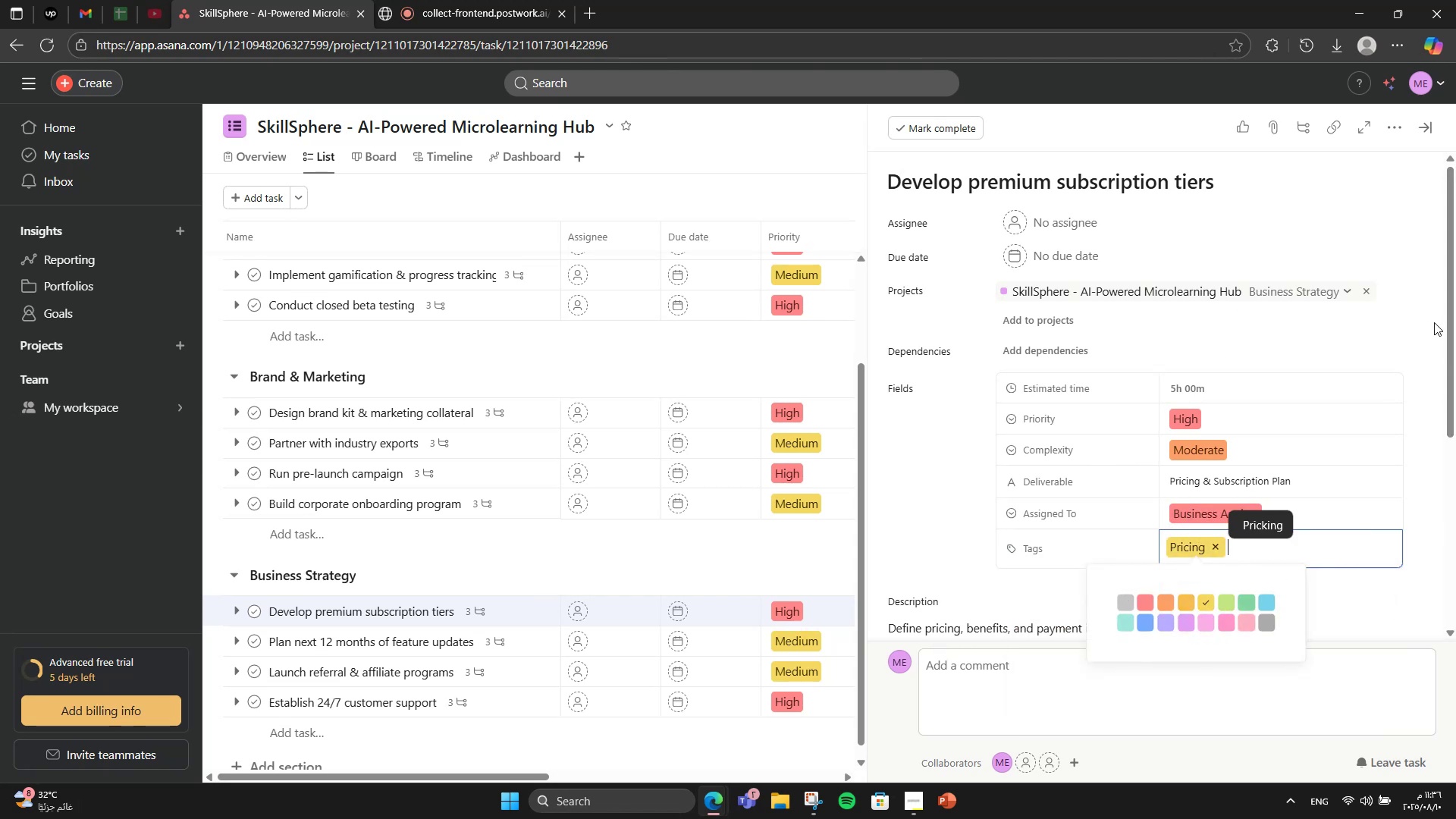 
type(sU)
key(Backspace)
type(ubs)
 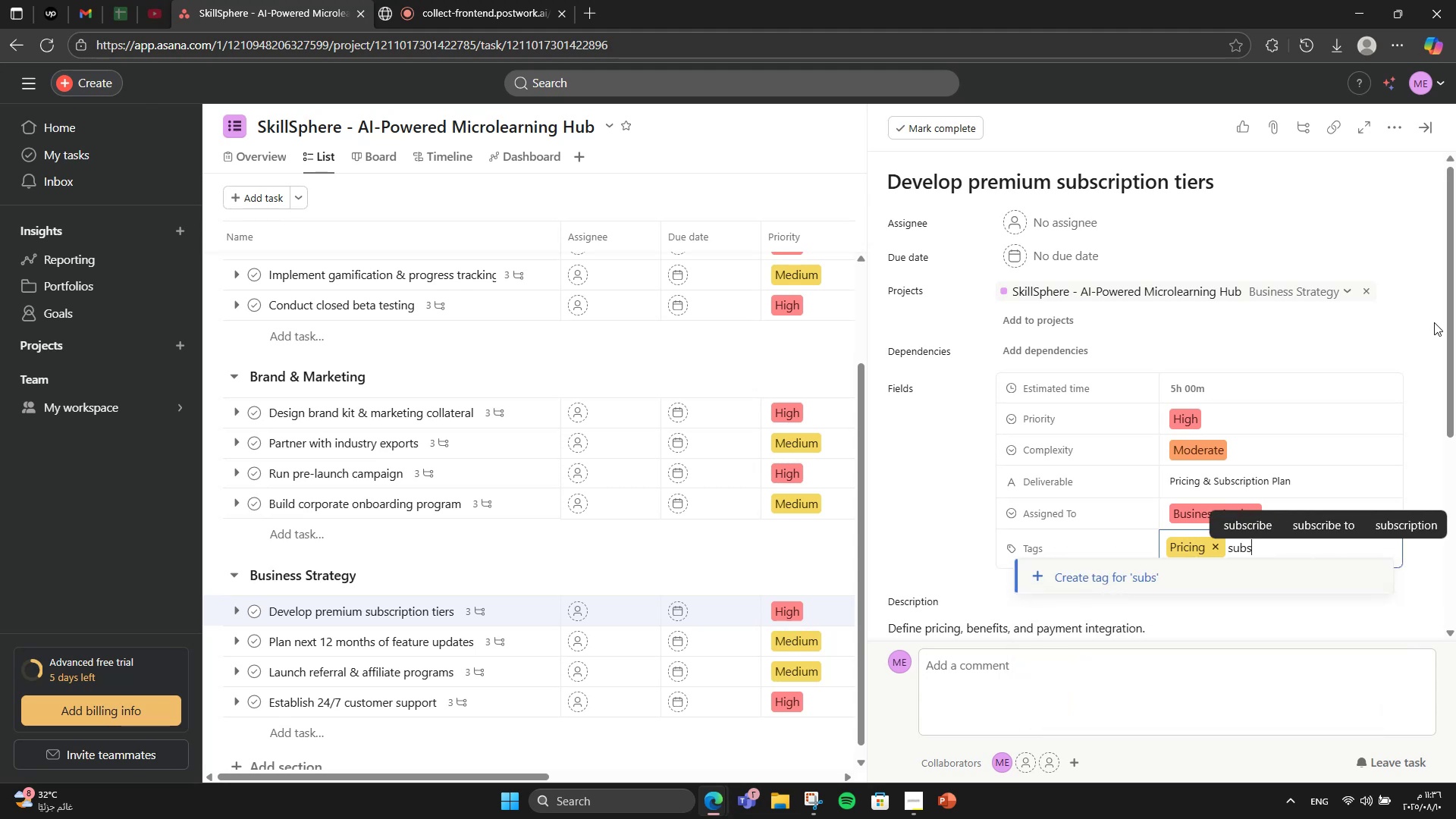 
type(cri)
 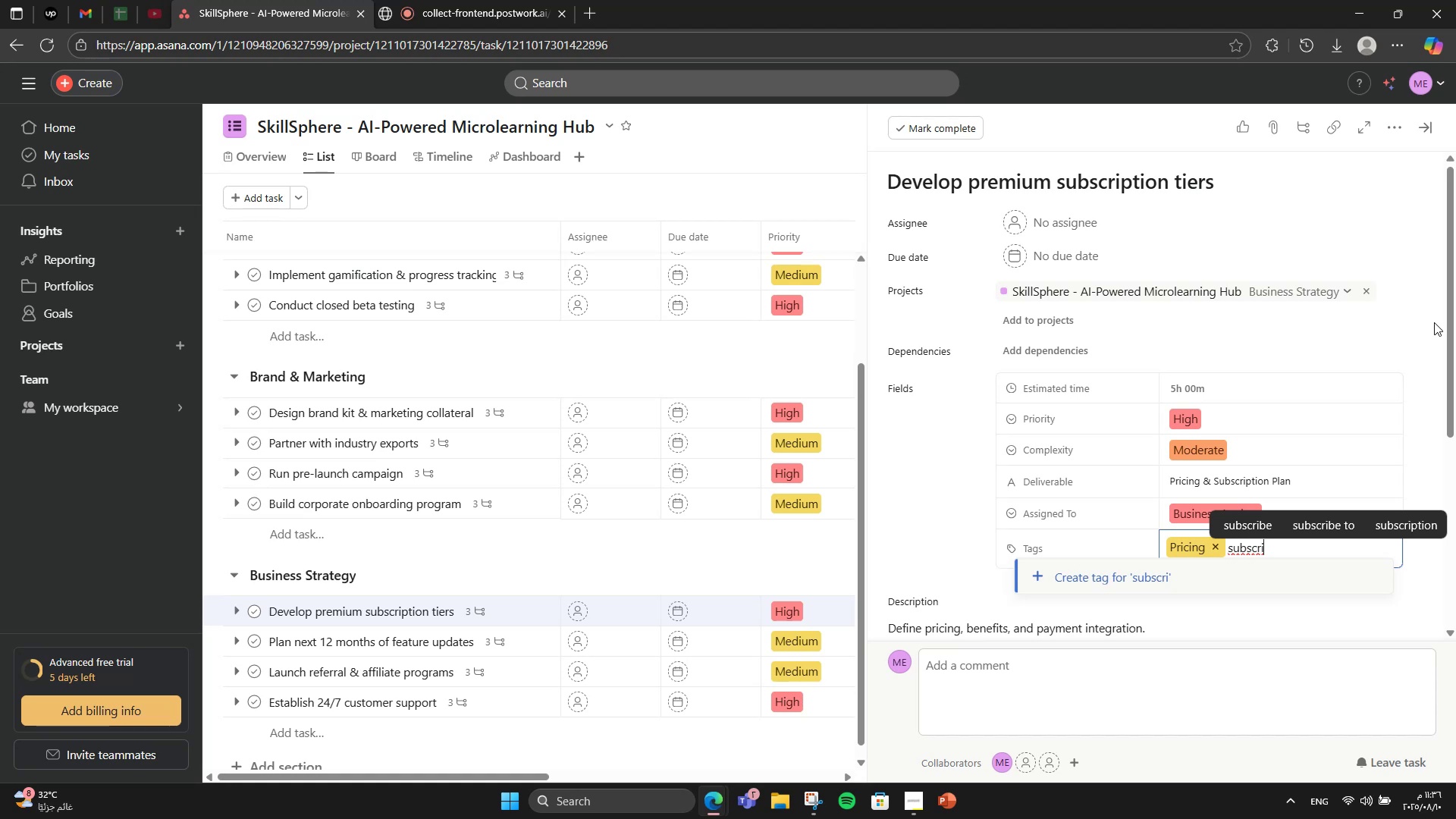 
type(ptions)
 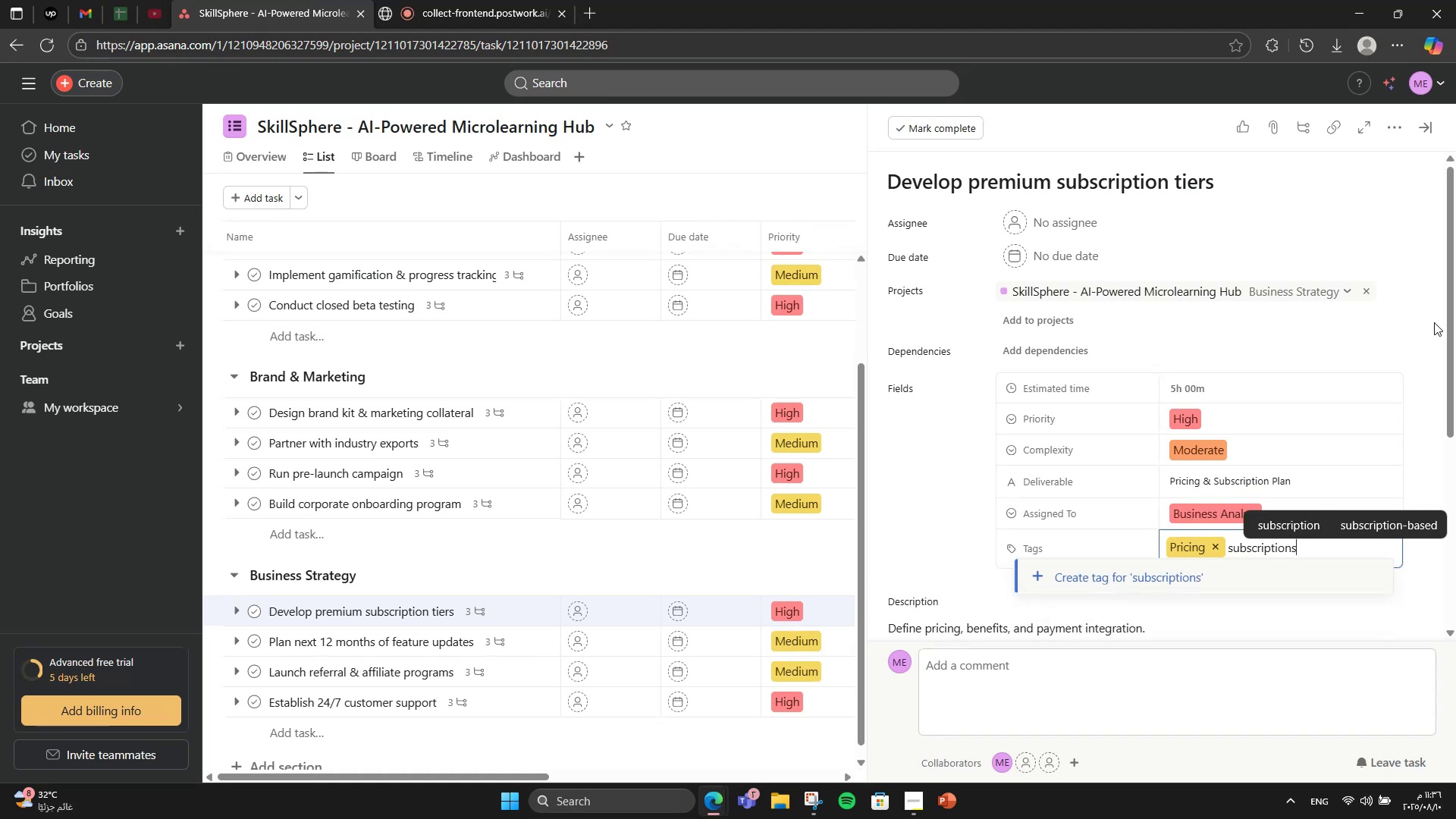 
mouse_move([1208, 586])
 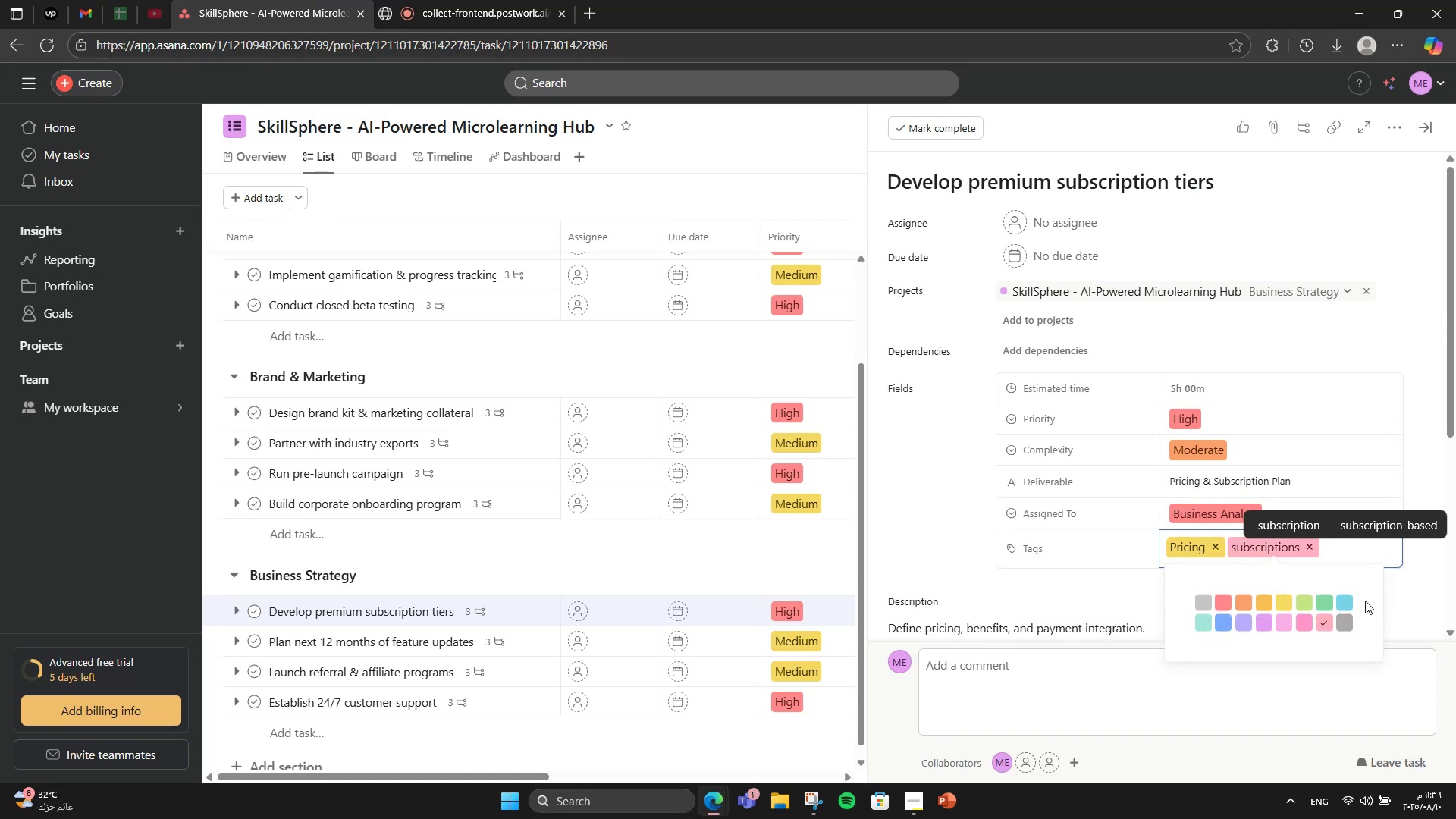 
wait(5.08)
 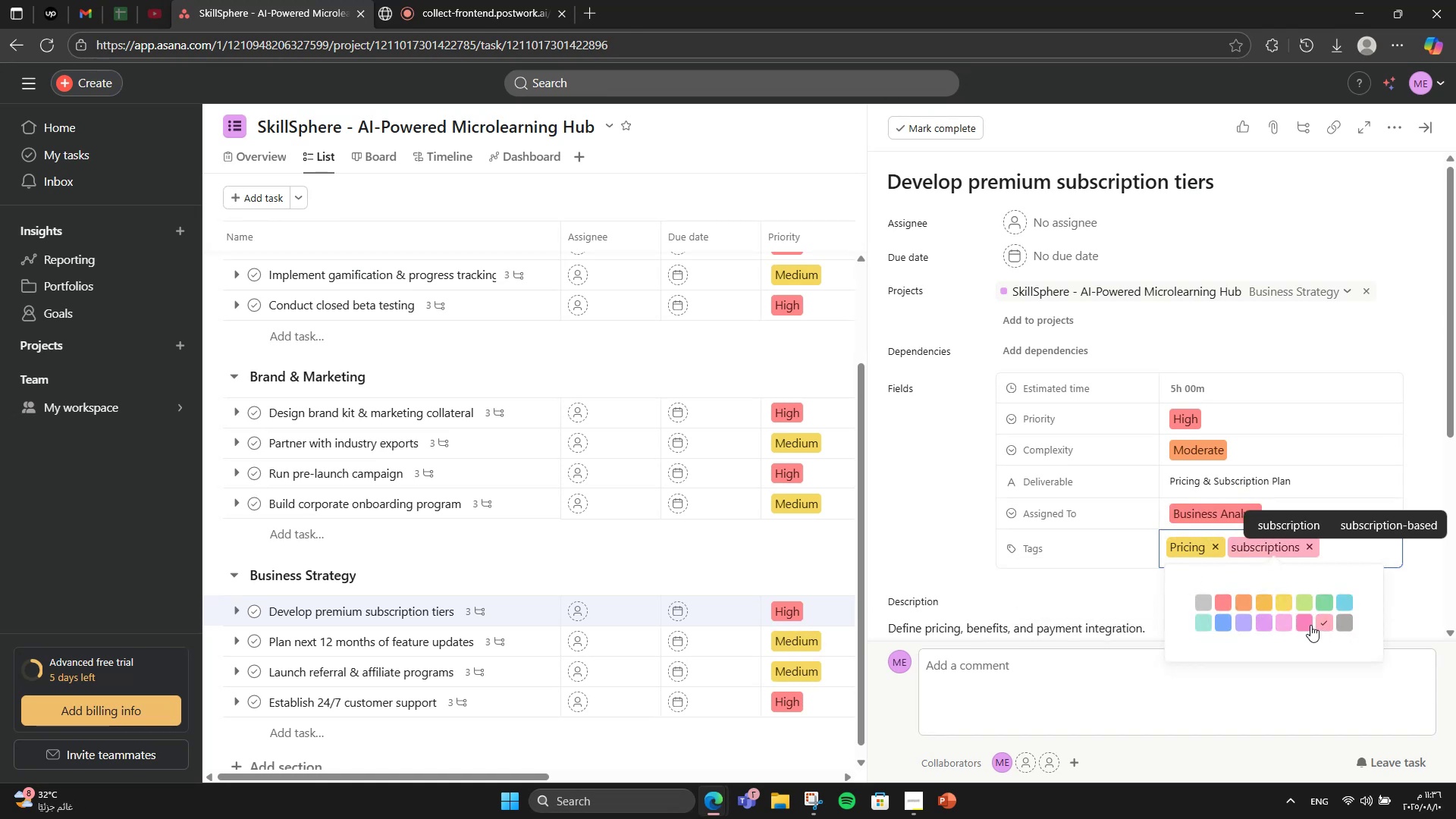 
type(buss)
 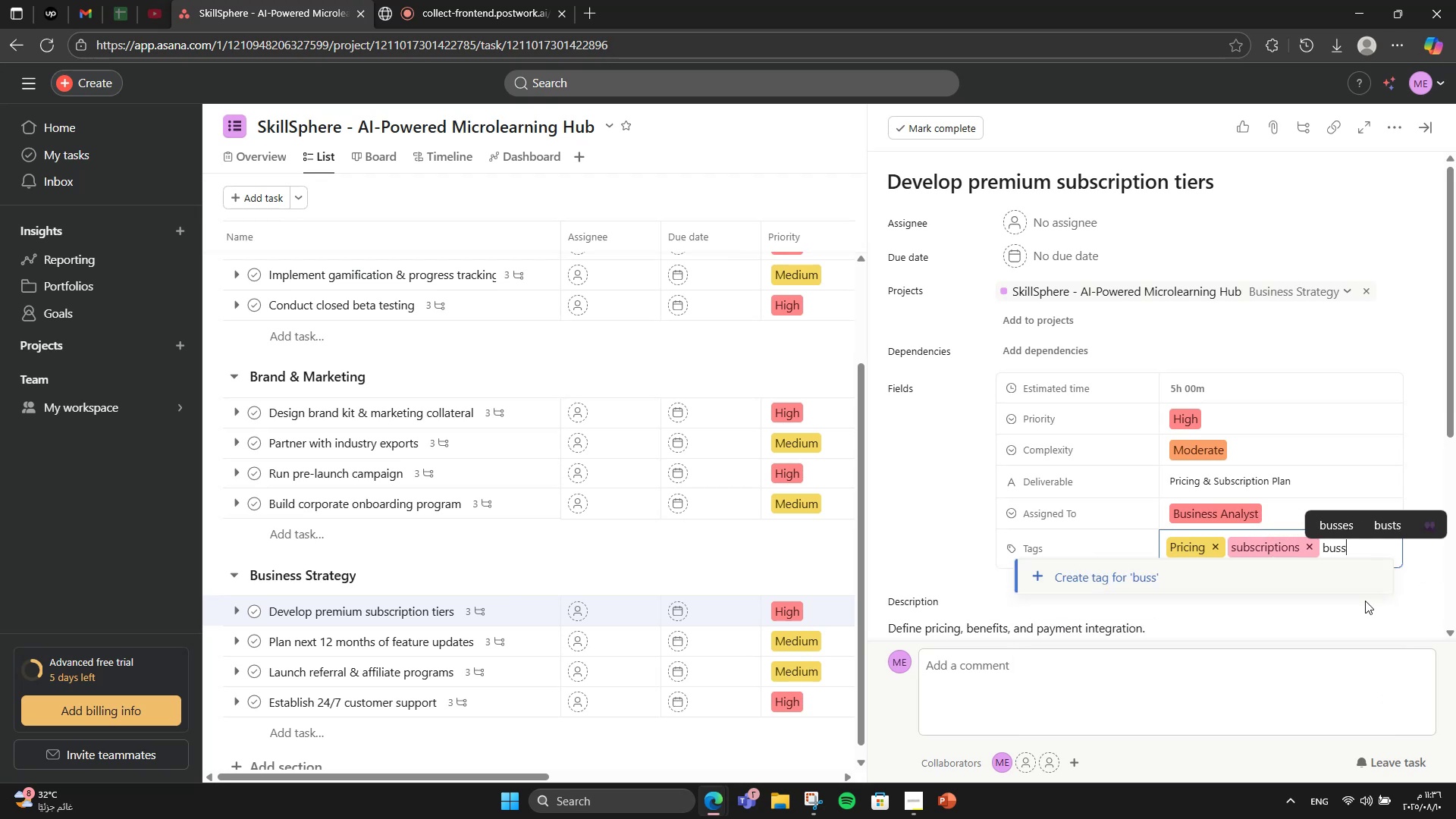 
key(Backspace)
type(iness)
 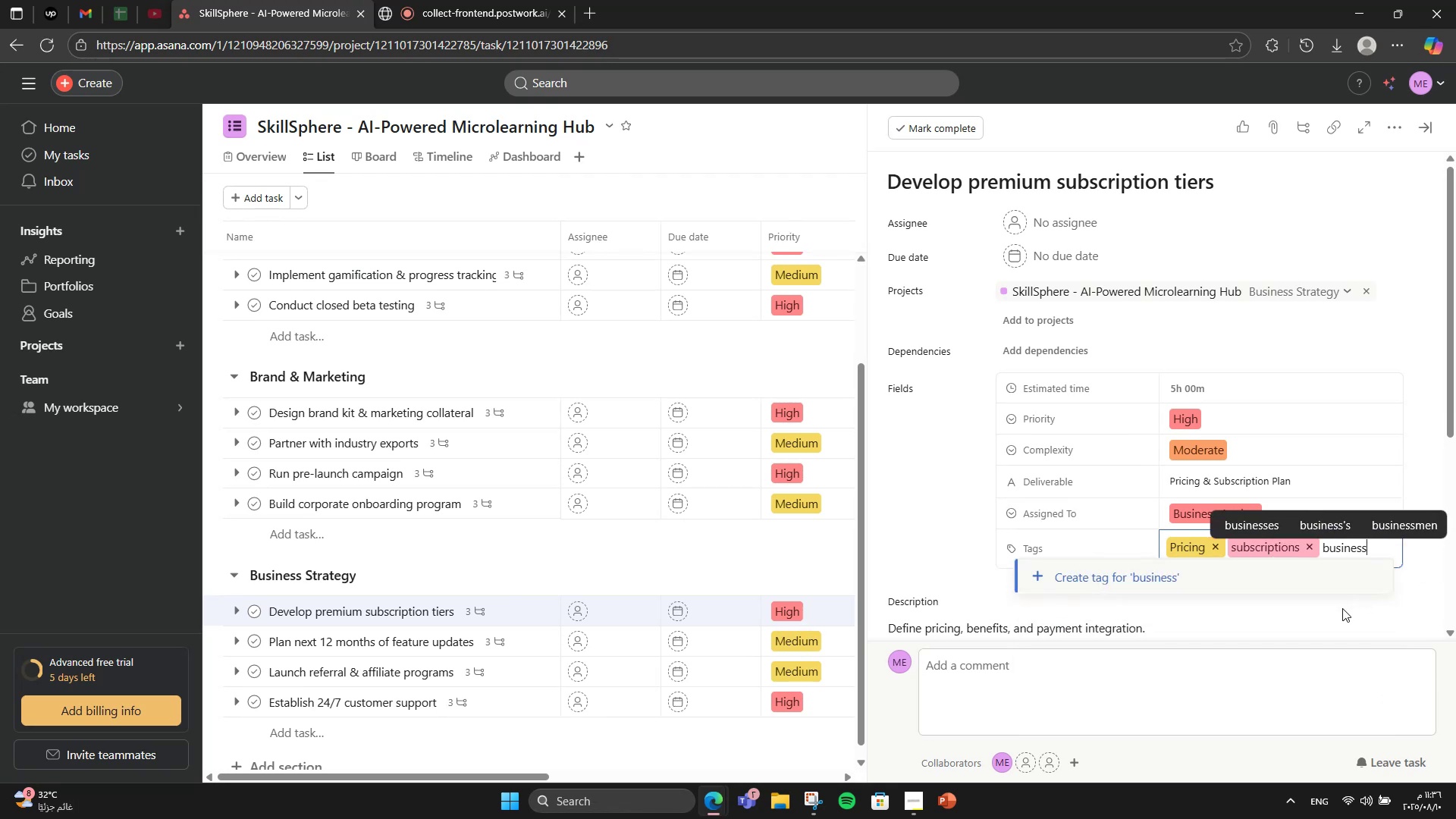 
left_click([1314, 583])
 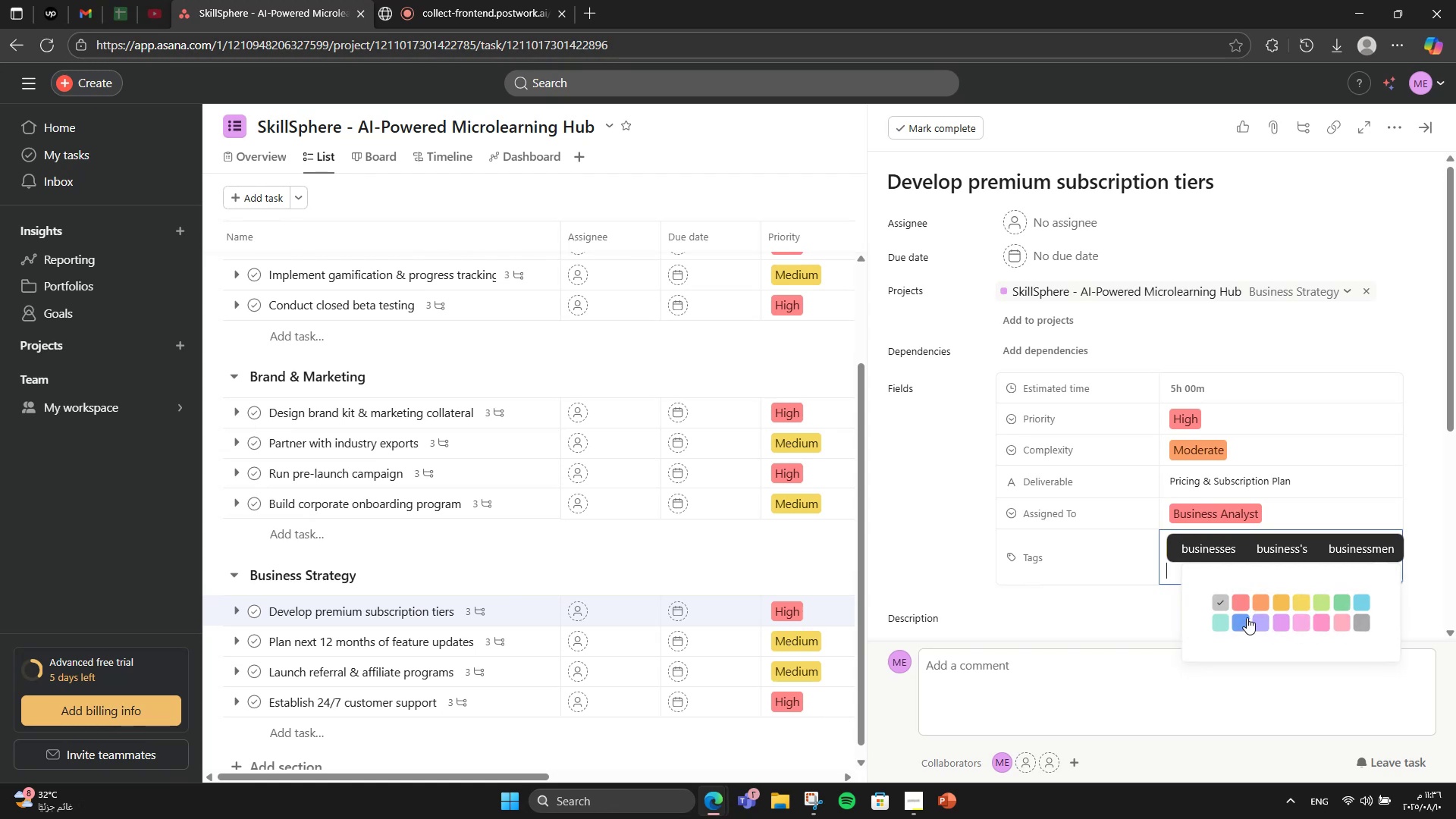 
left_click([1250, 623])
 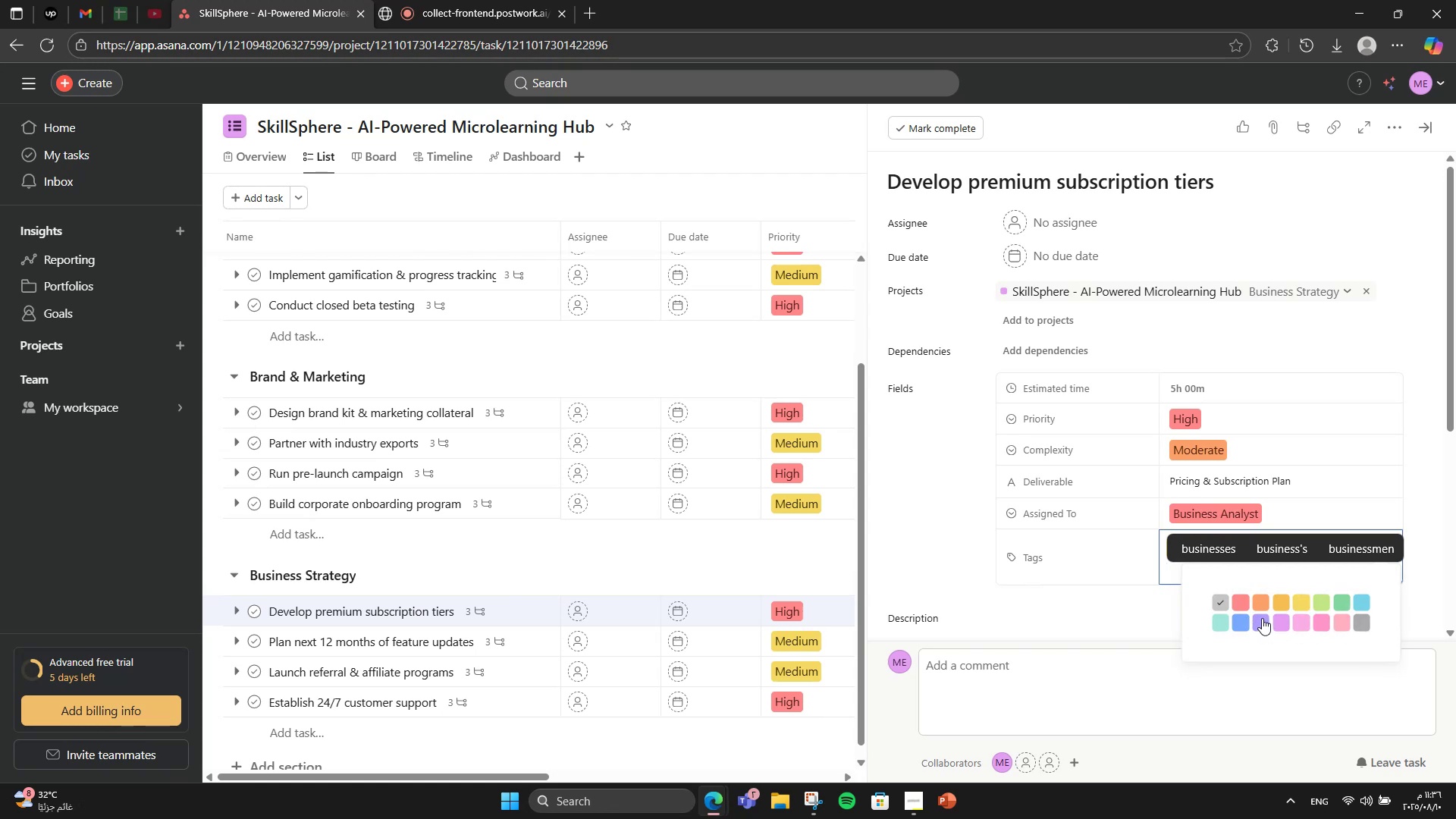 
left_click([1262, 618])
 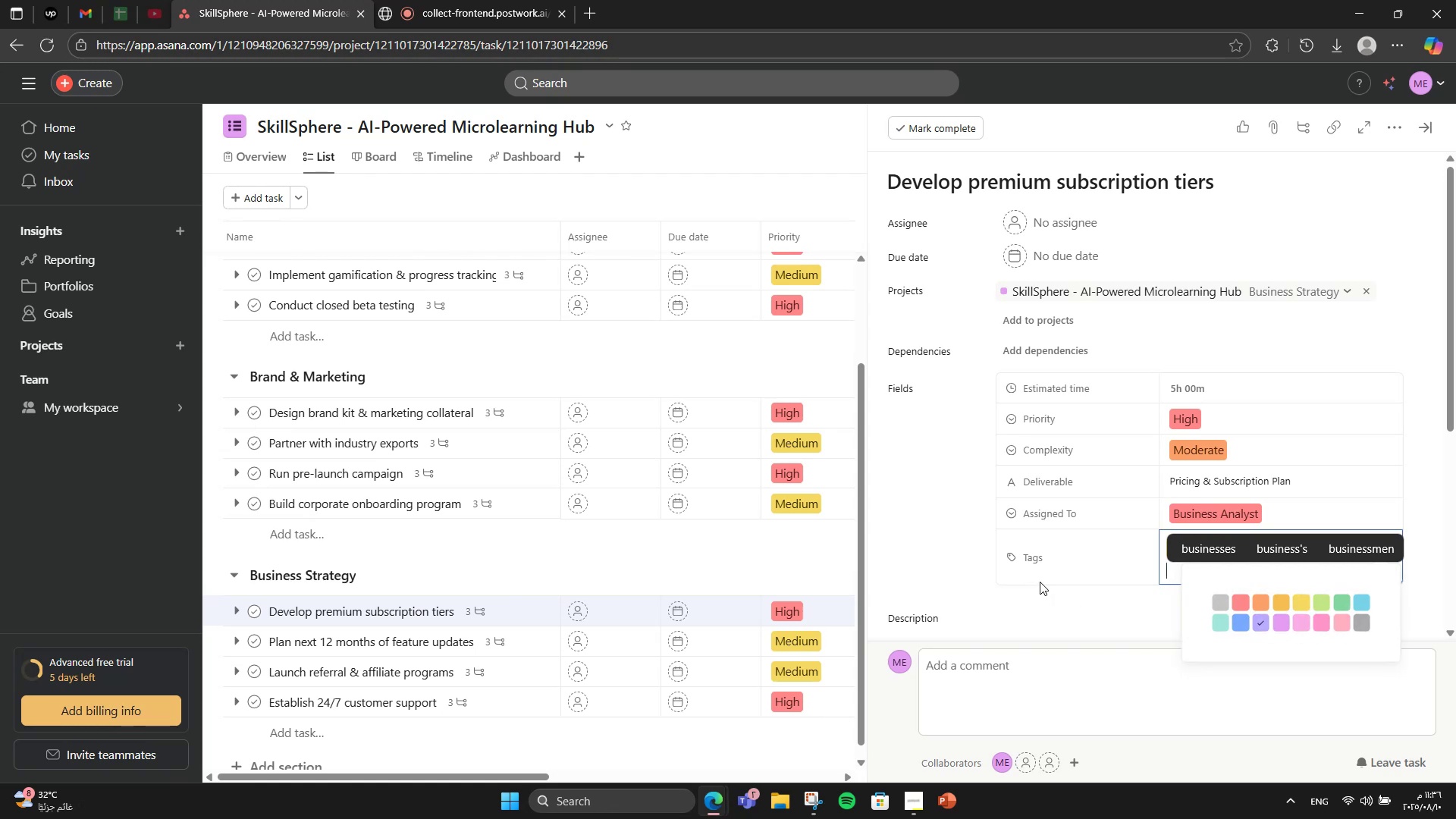 
left_click([1040, 582])
 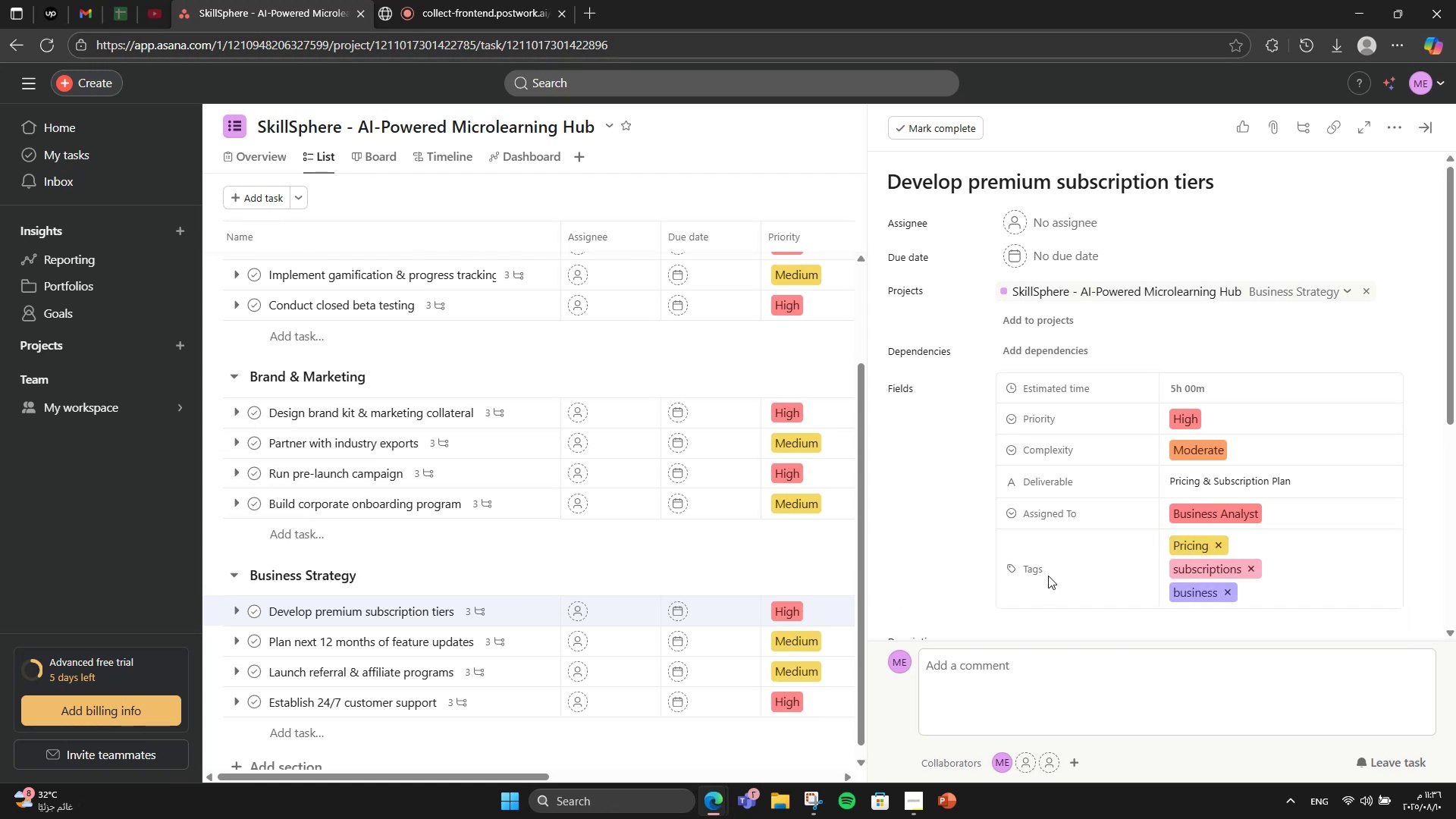 
scroll: coordinate [522, 645], scroll_direction: down, amount: 7.0
 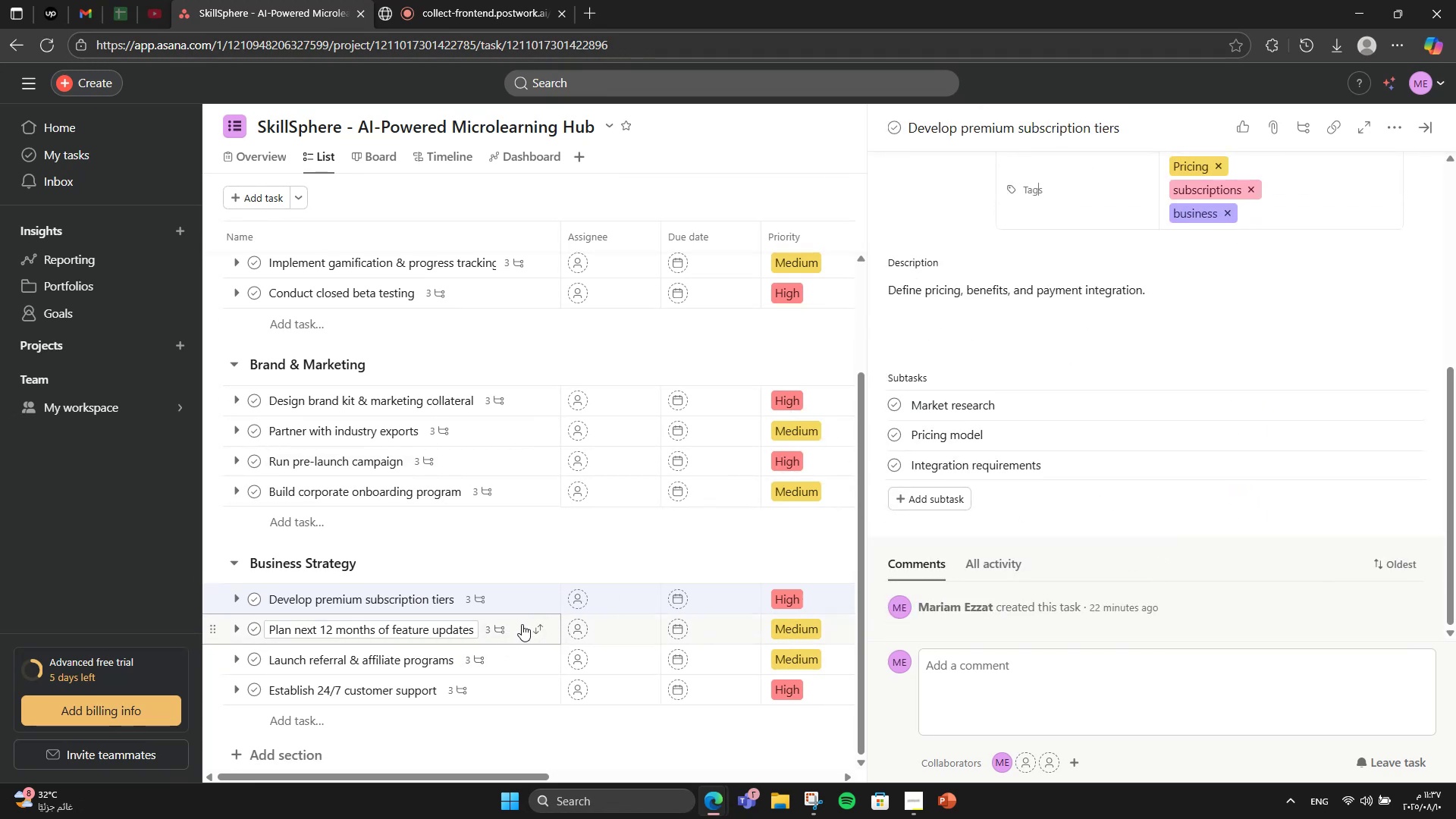 
left_click([518, 624])
 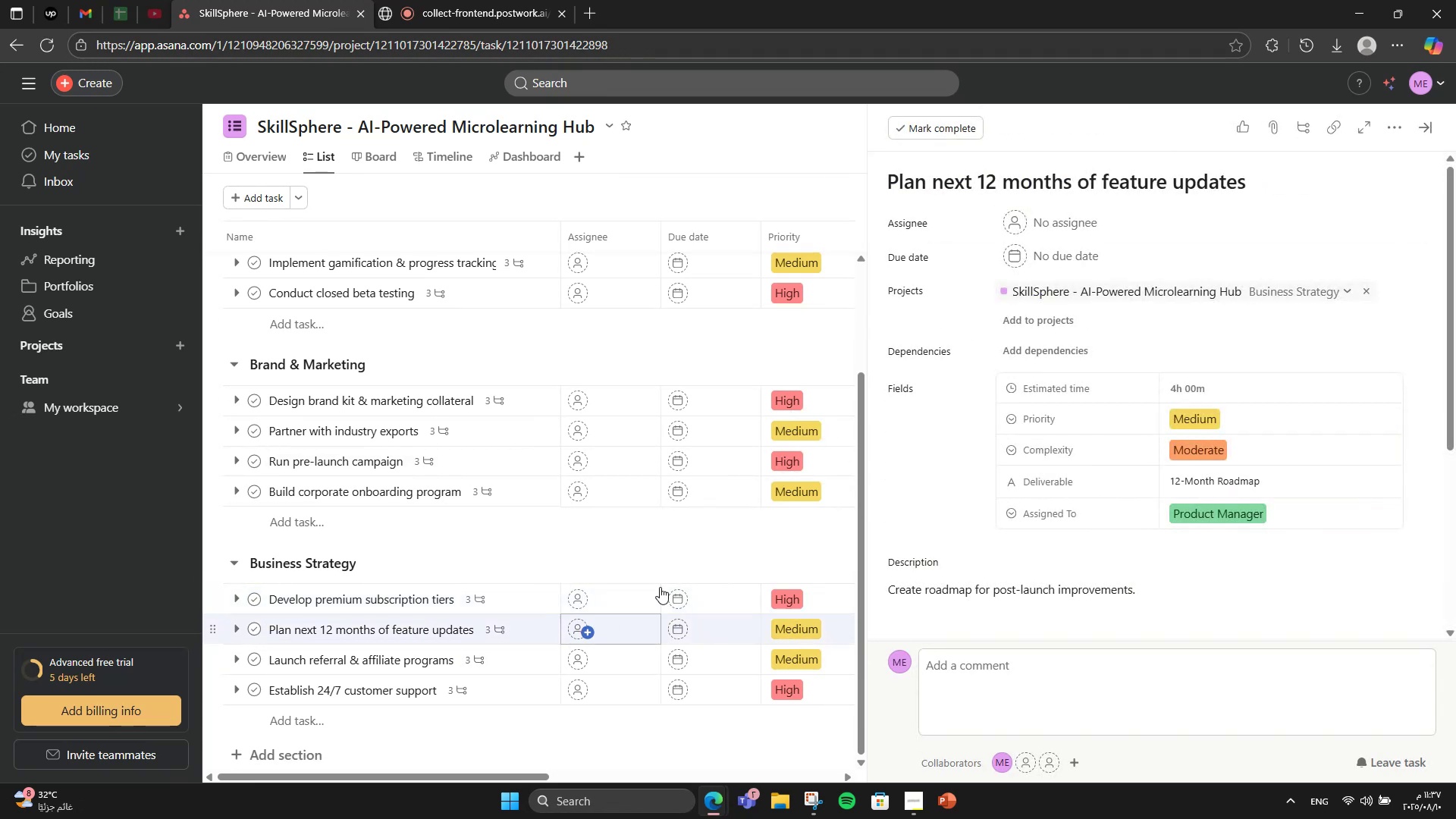 
scroll: coordinate [1069, 541], scroll_direction: down, amount: 3.0
 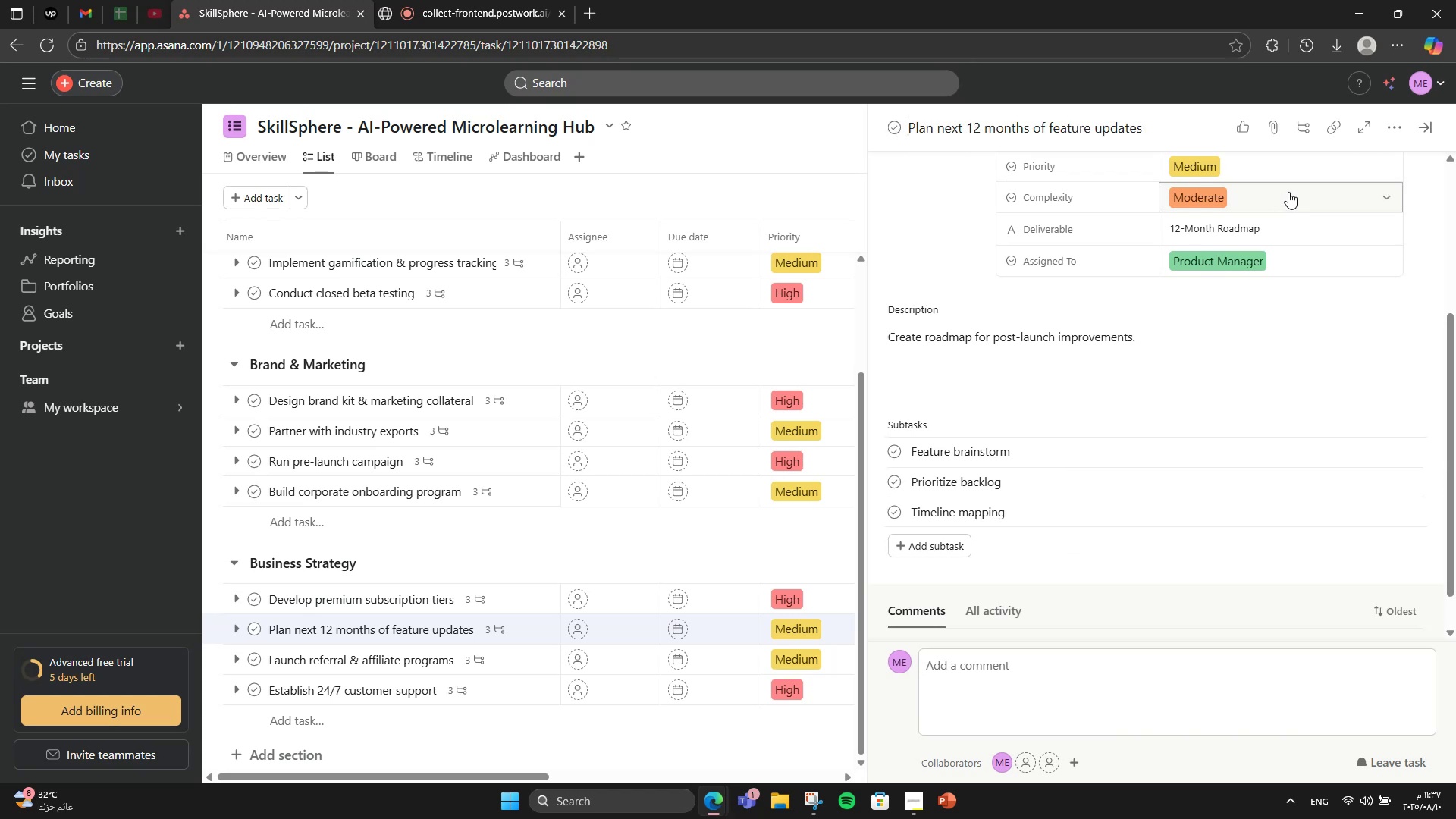 
scroll: coordinate [1282, 259], scroll_direction: up, amount: 2.0
 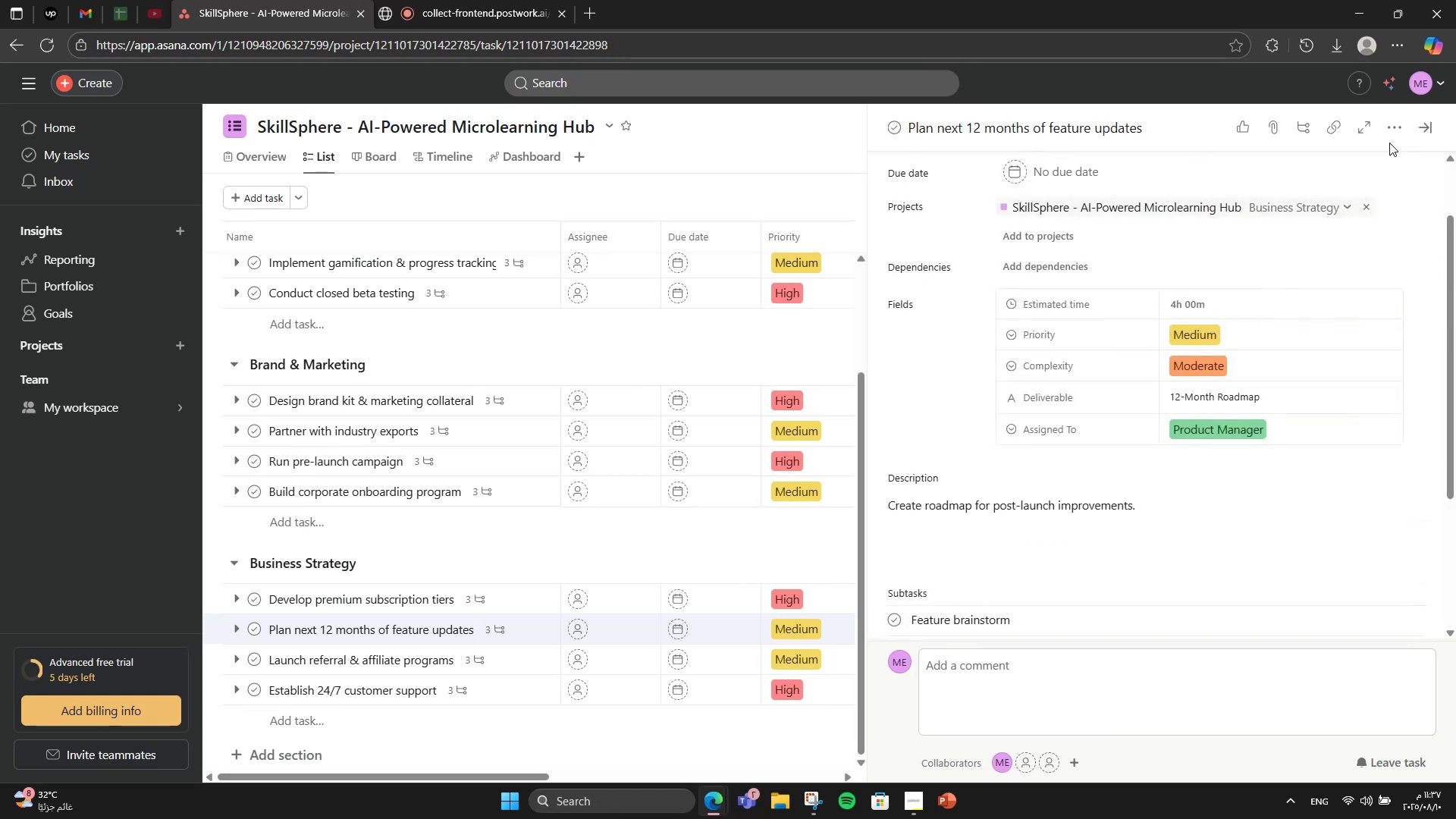 
left_click([1389, 129])
 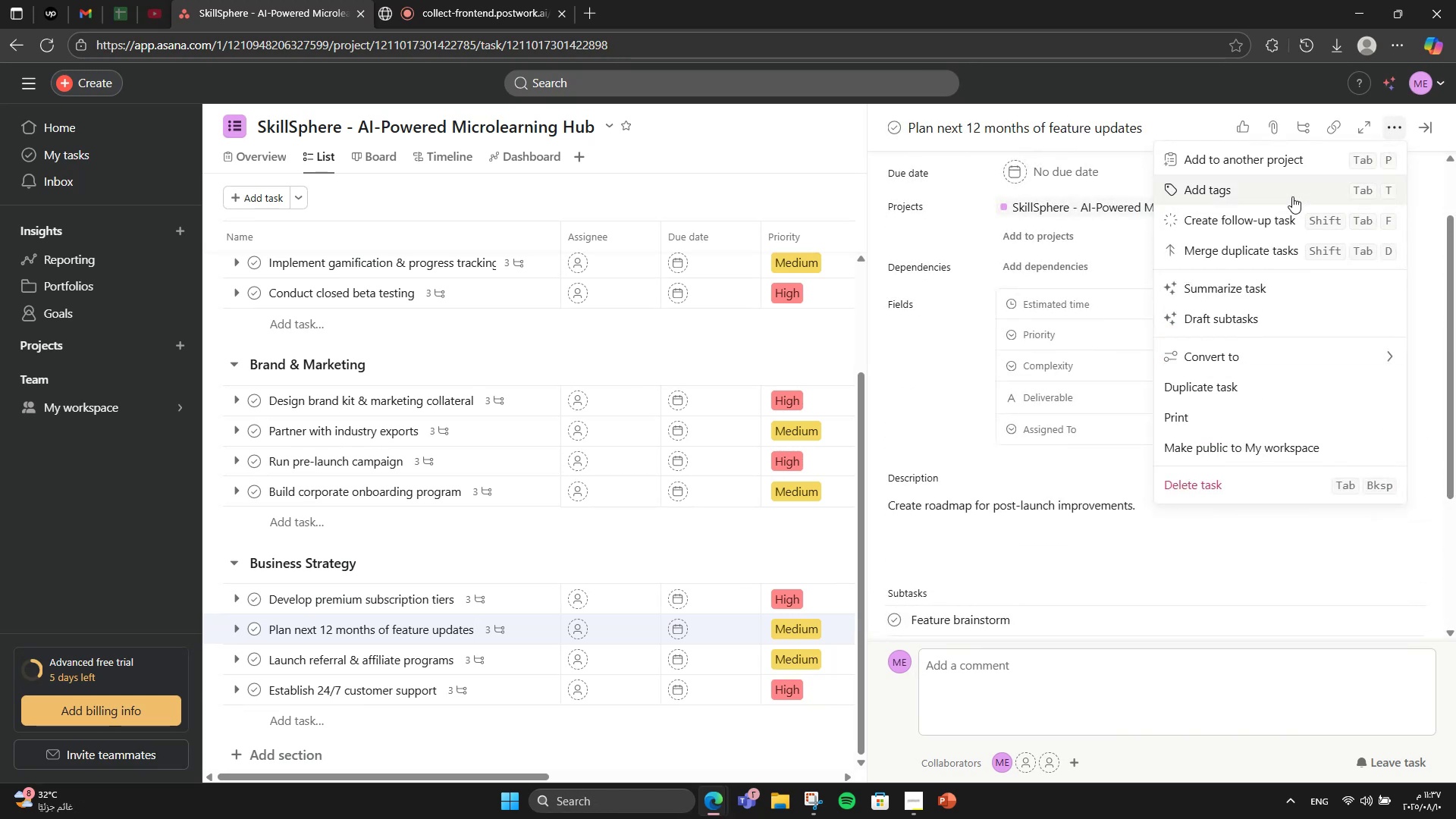 
left_click([1287, 190])
 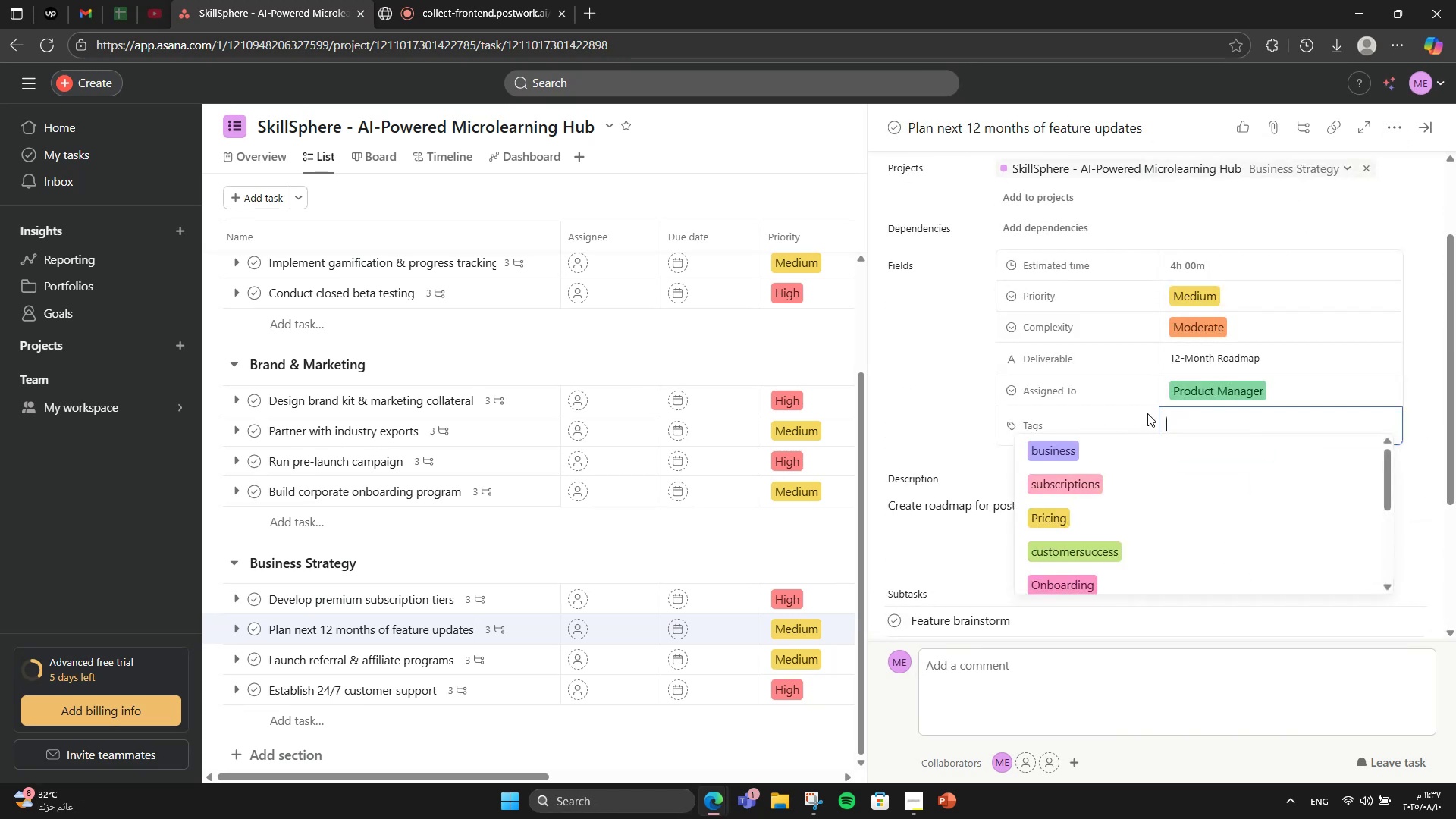 
type(ri)
key(Backspace)
type(oadmap)
 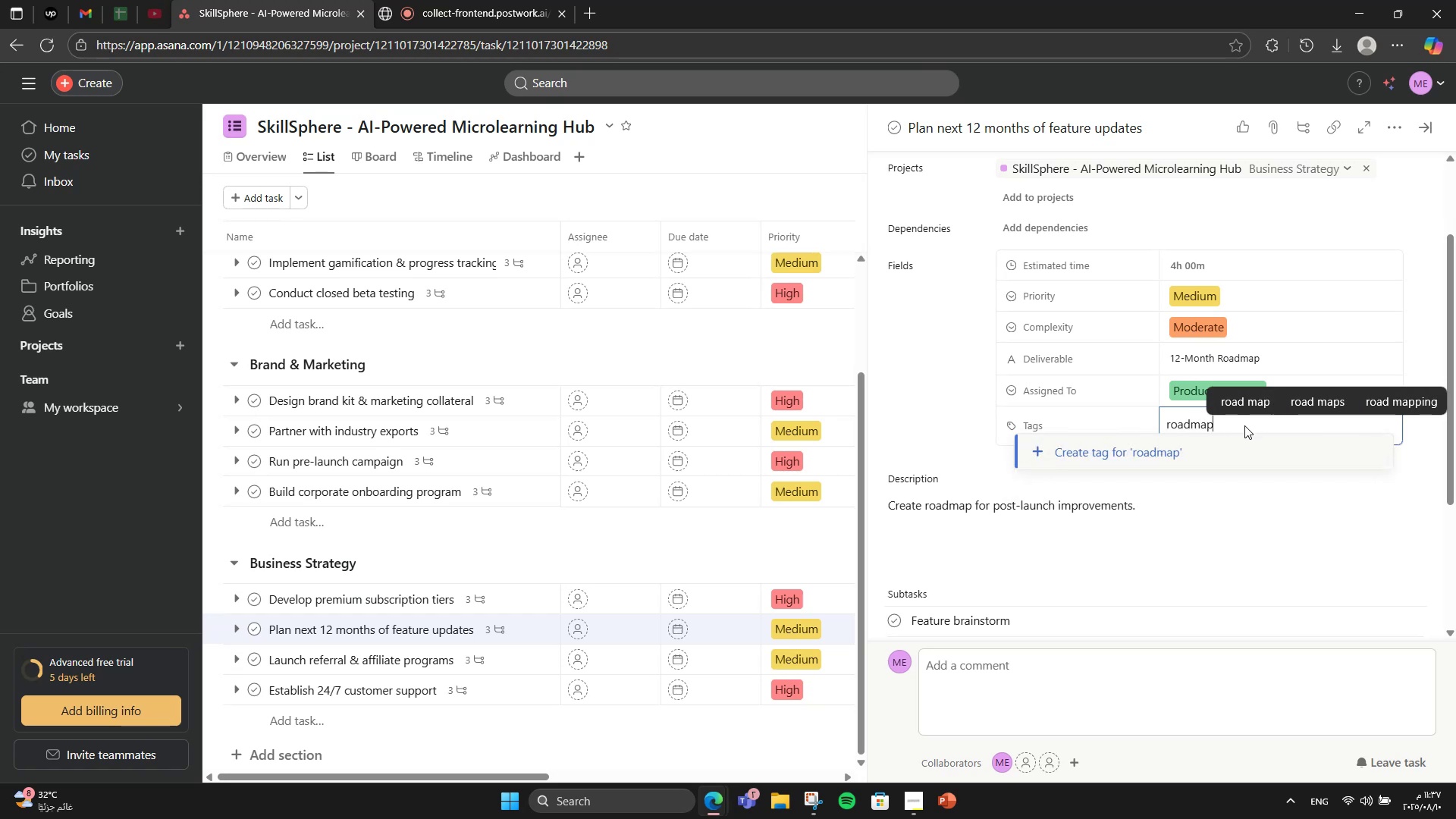 
left_click([1222, 457])
 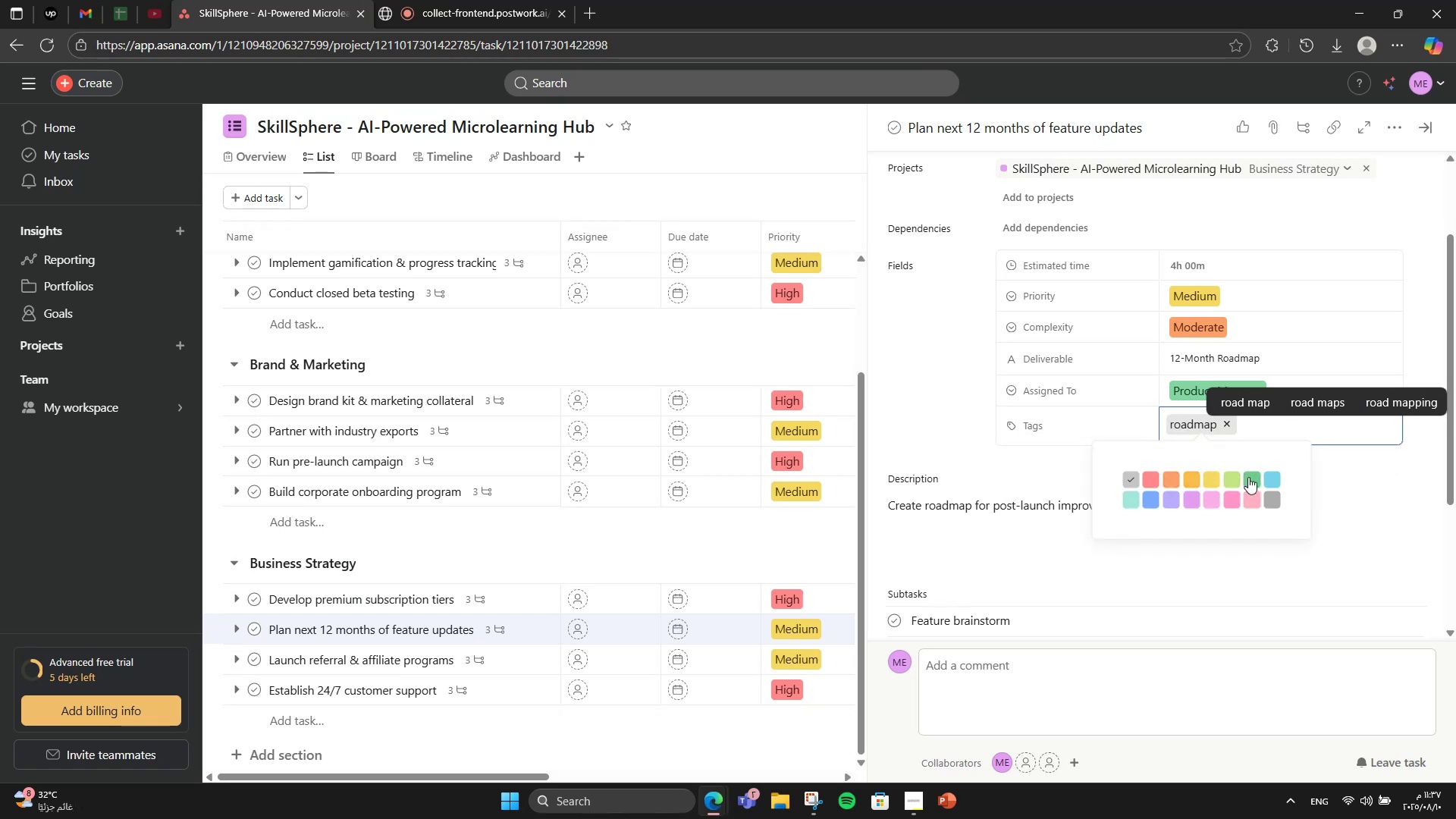 
left_click([1270, 492])
 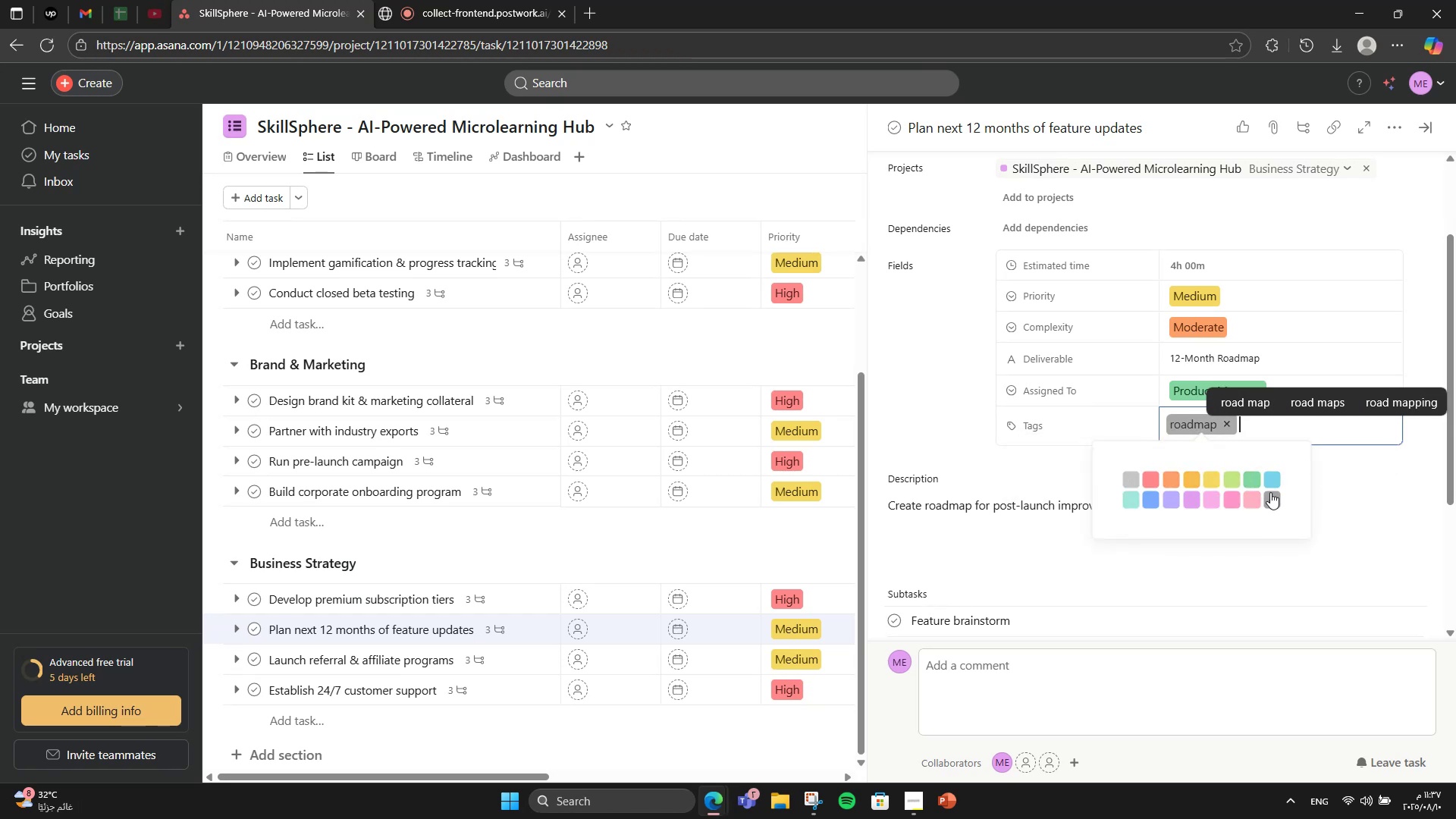 
type(pla)
 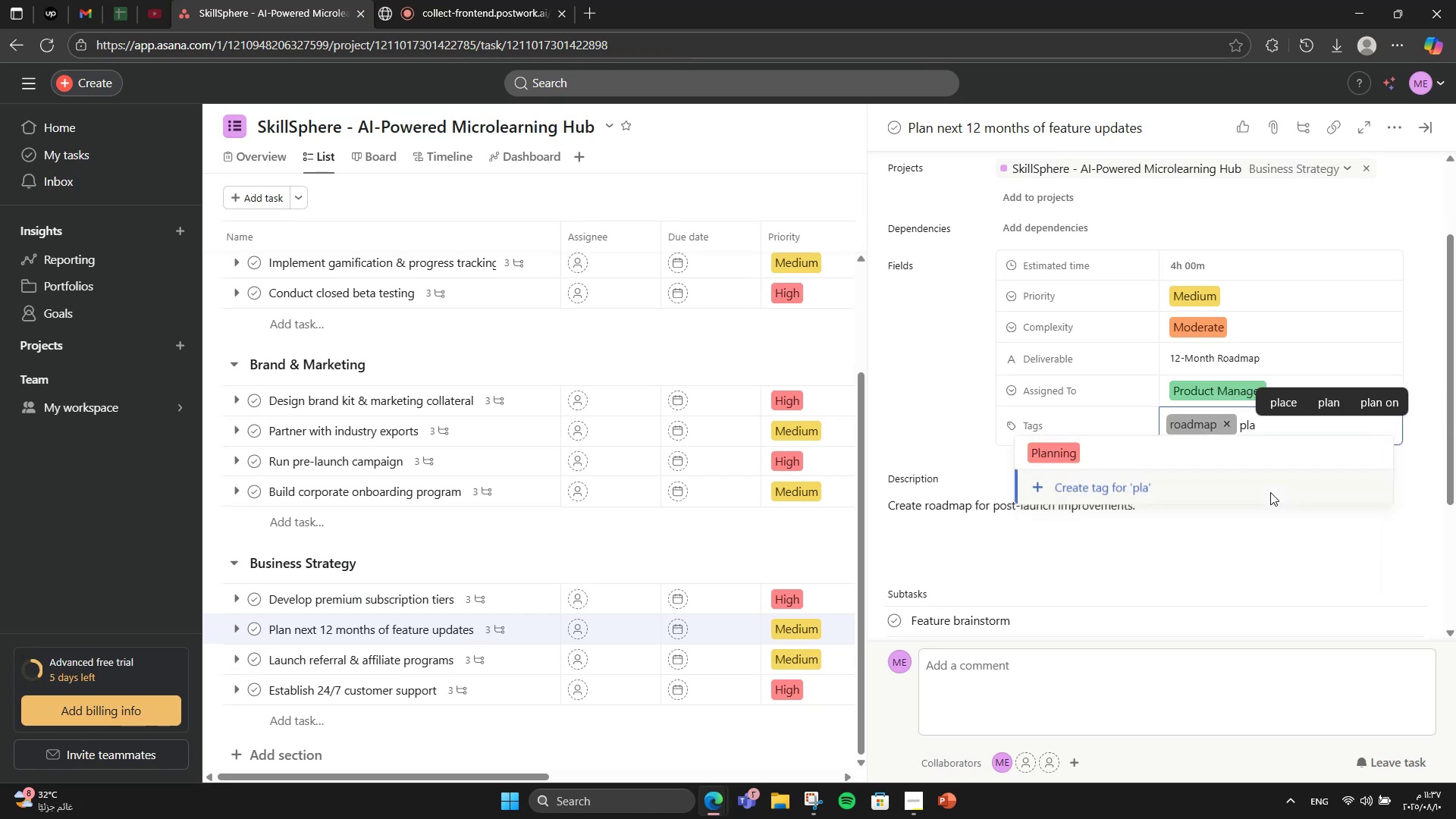 
scroll: coordinate [1270, 492], scroll_direction: up, amount: 1.0
 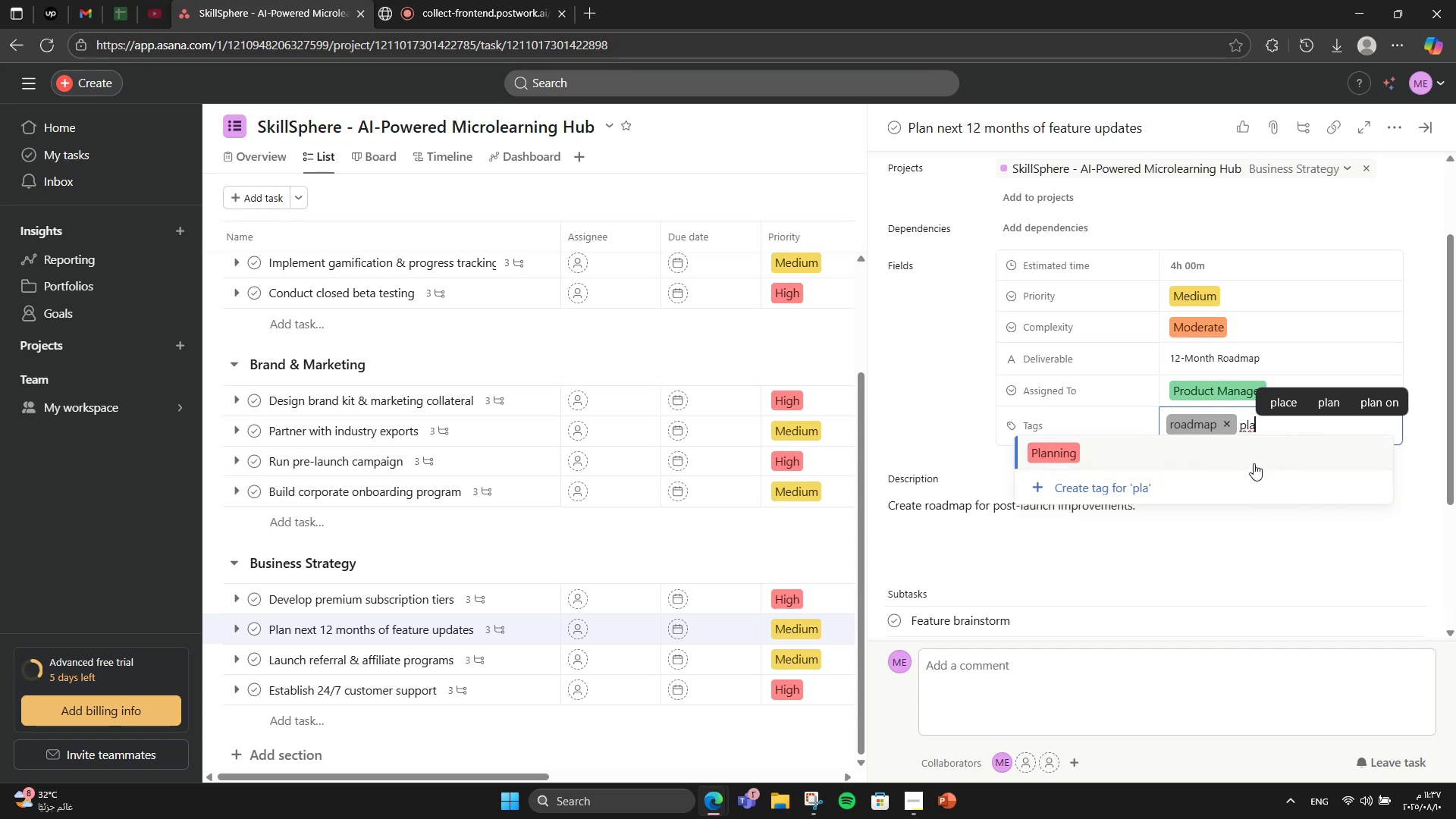 
left_click([1250, 458])
 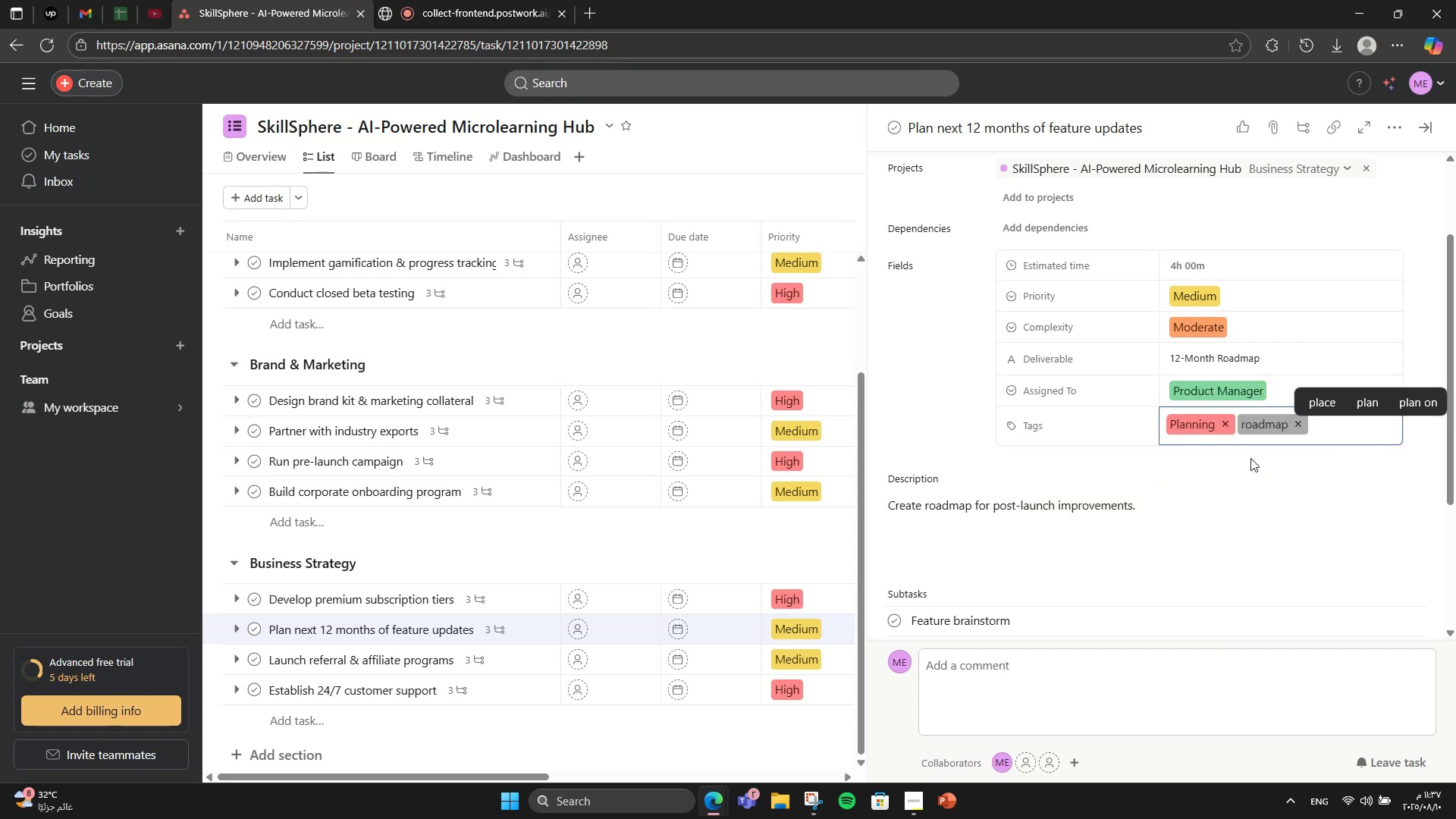 
type(fur)
key(Backspace)
type(ture)
 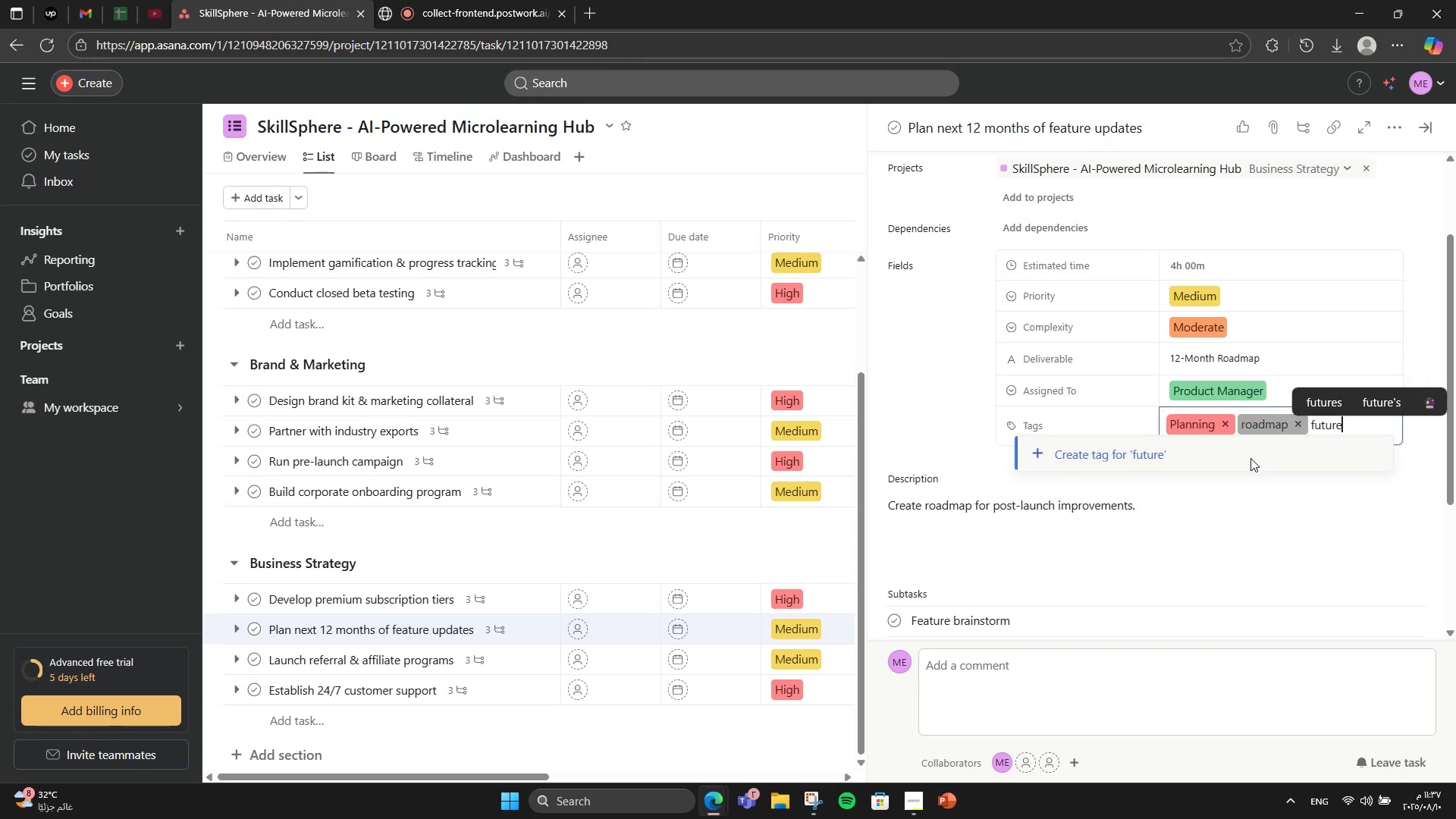 
type(updates)
 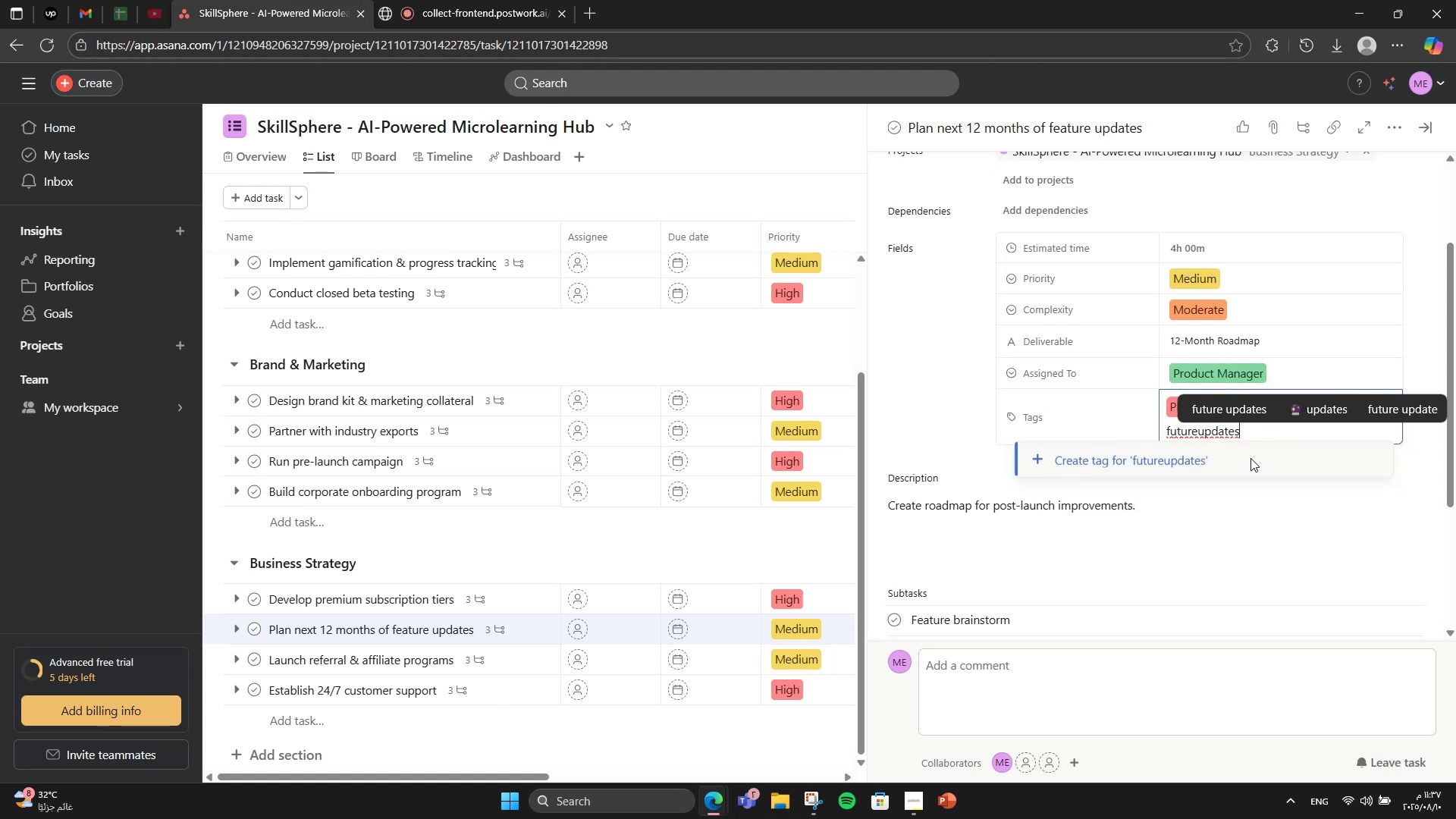 
left_click([1197, 460])
 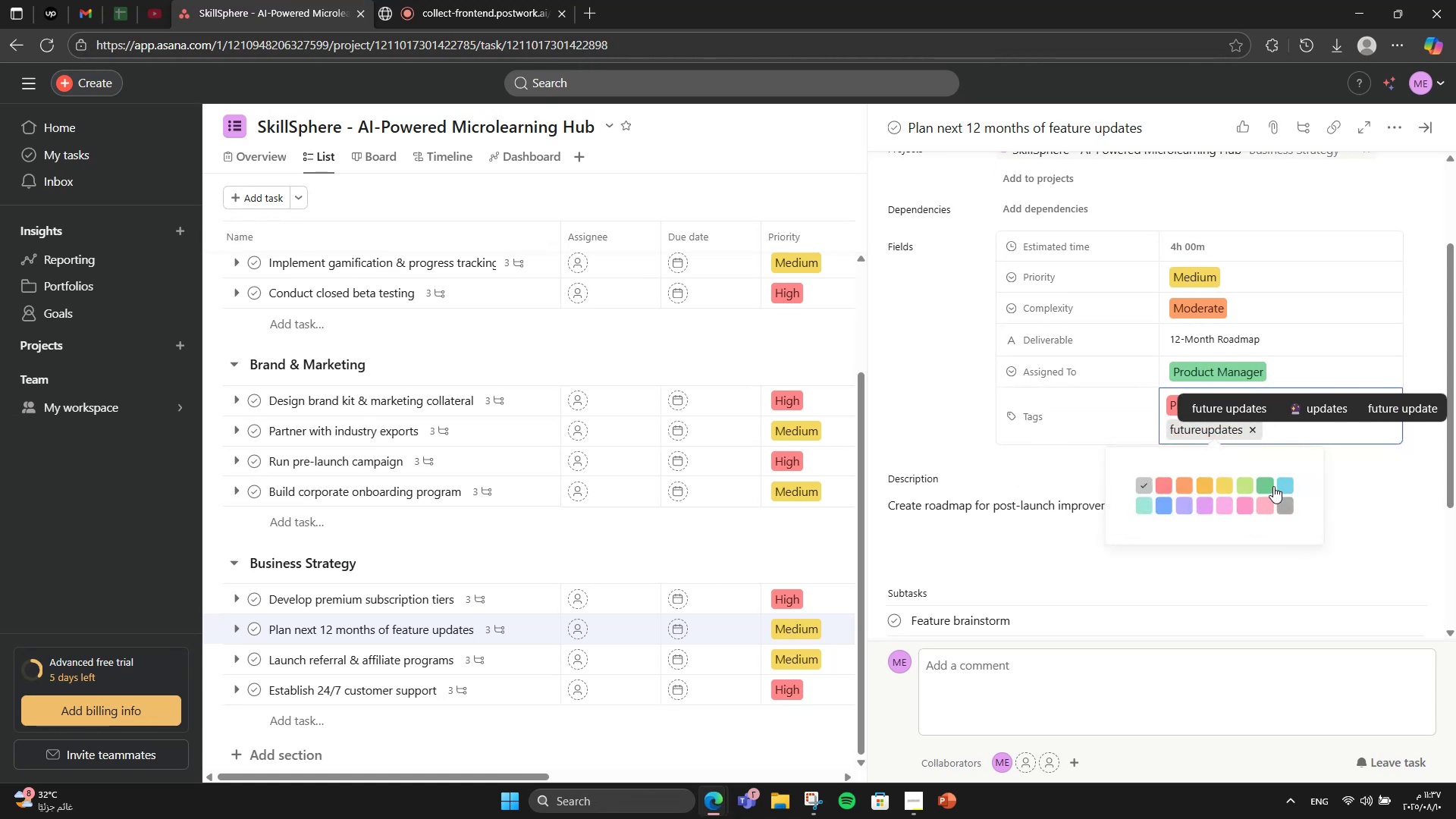 
left_click([1266, 489])
 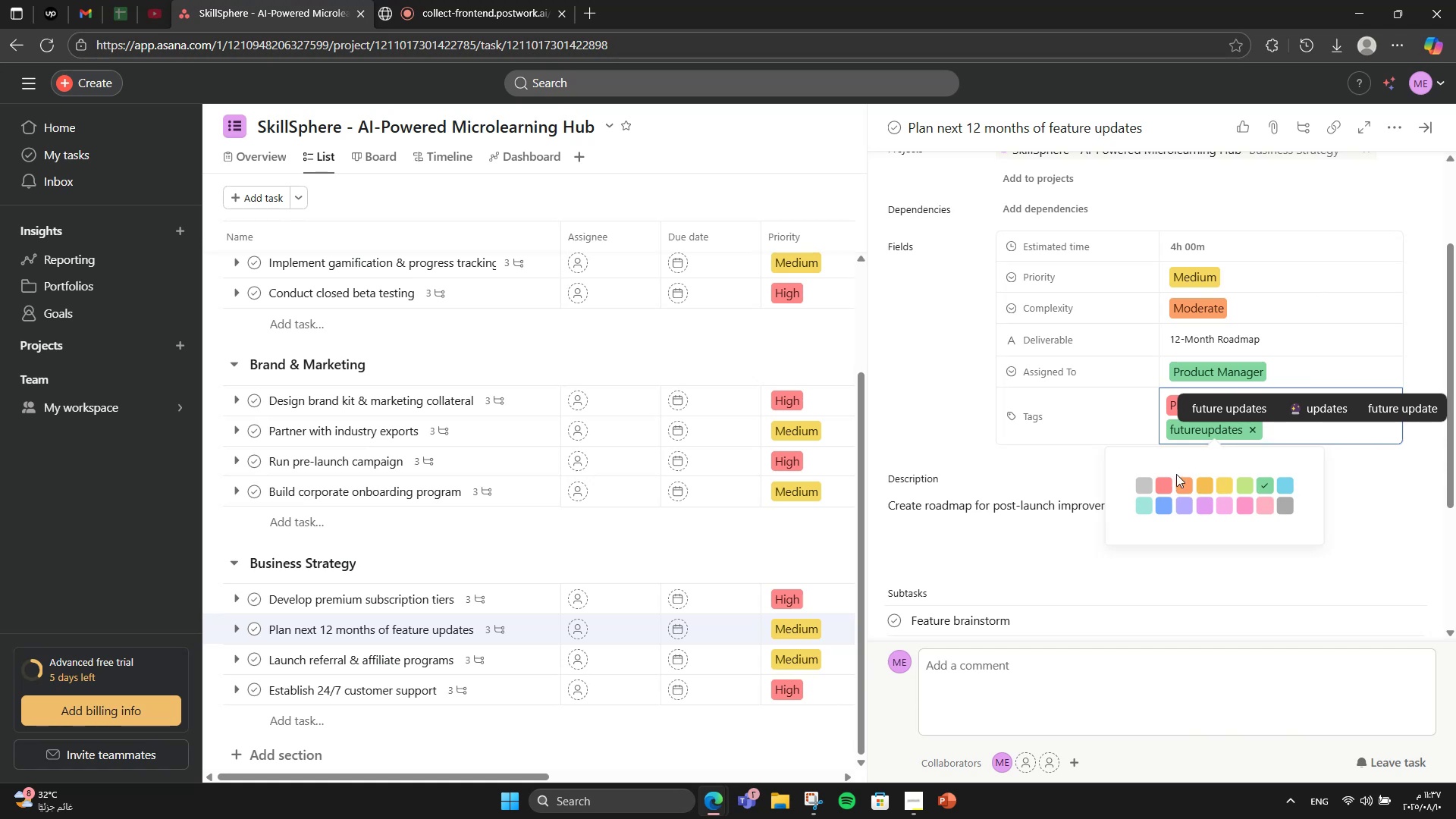 
left_click([1207, 507])
 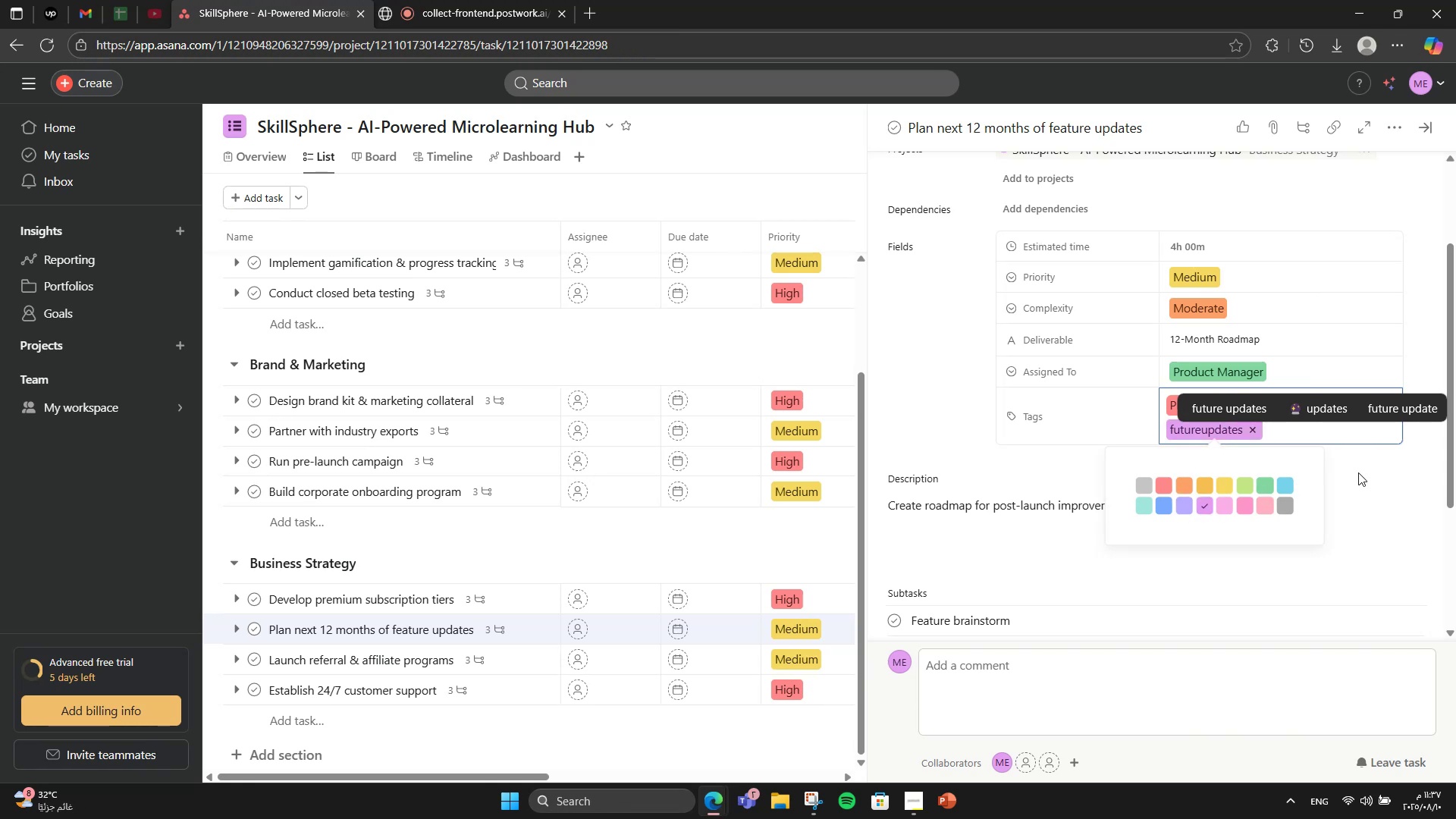 
left_click([1360, 472])
 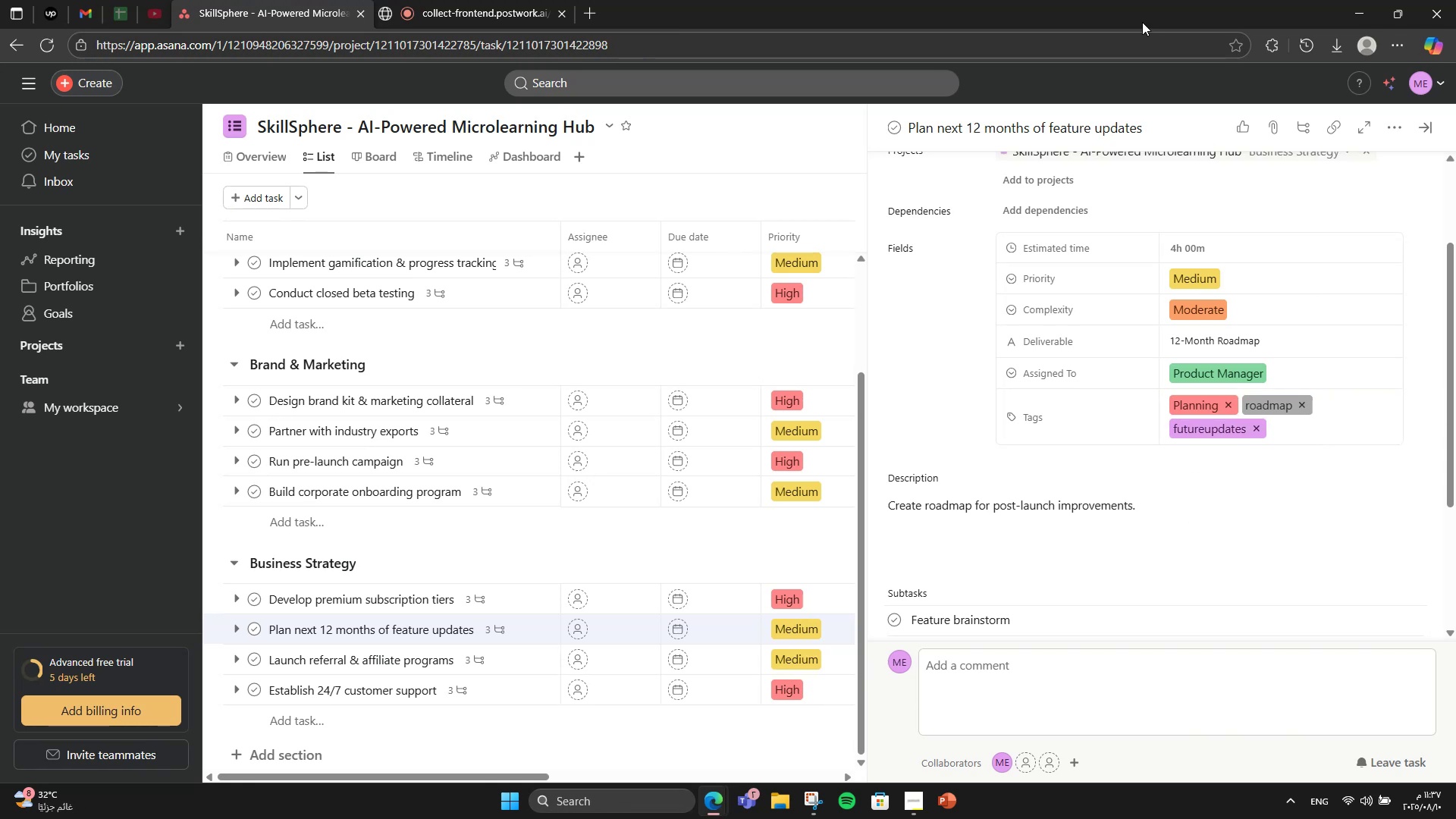 
left_click([1423, 121])
 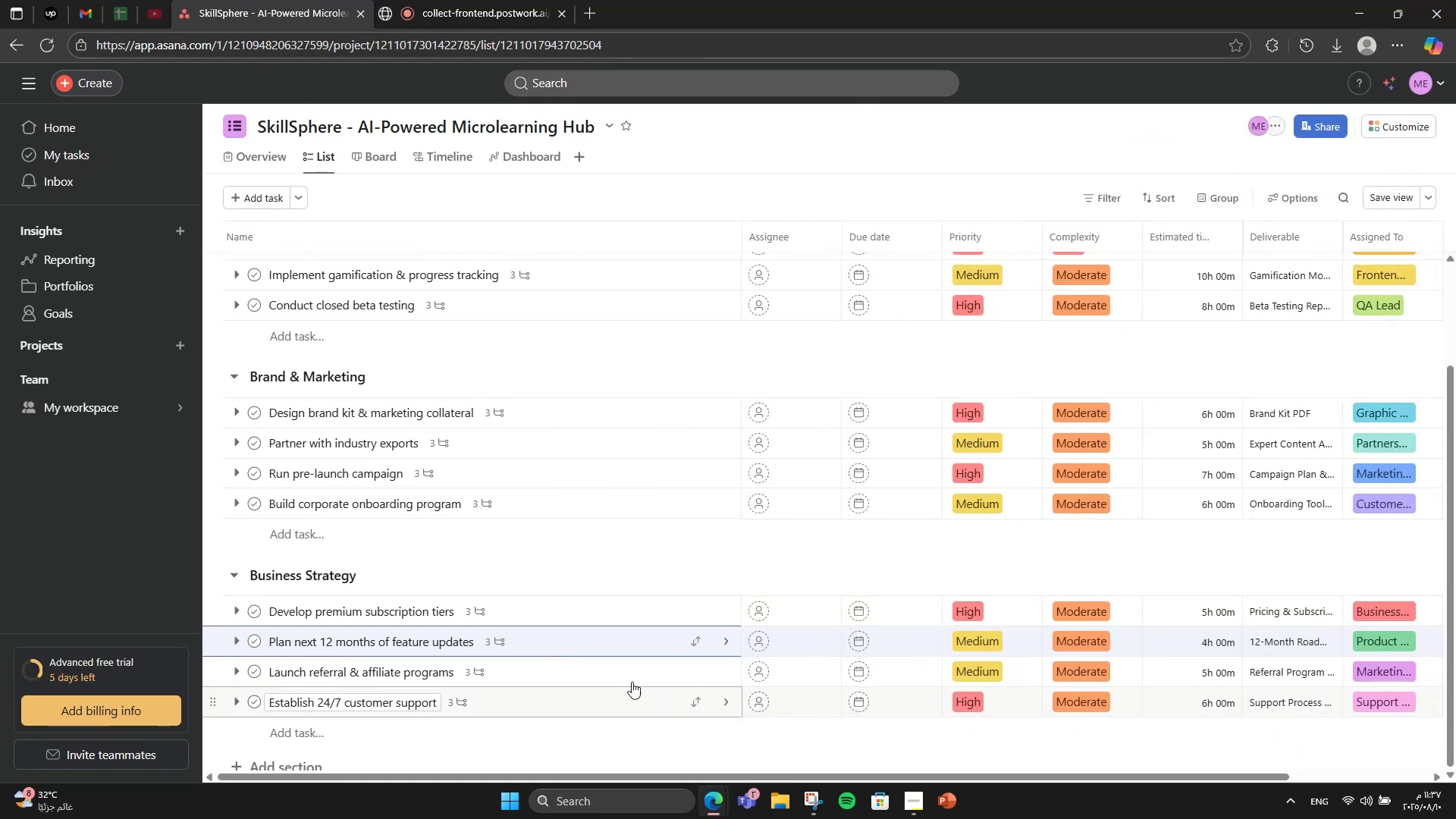 
left_click([602, 668])
 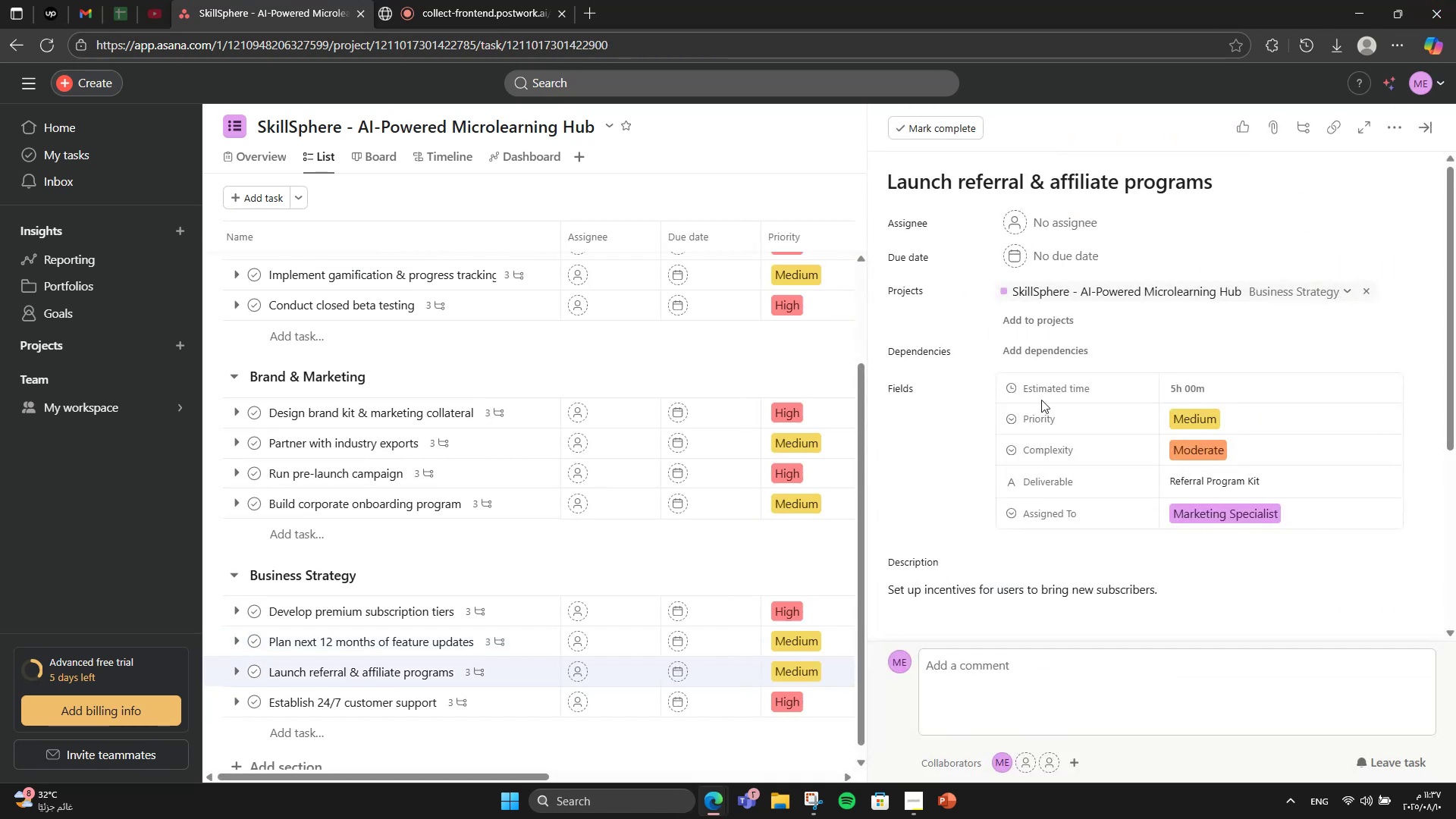 
scroll: coordinate [1182, 570], scroll_direction: down, amount: 1.0
 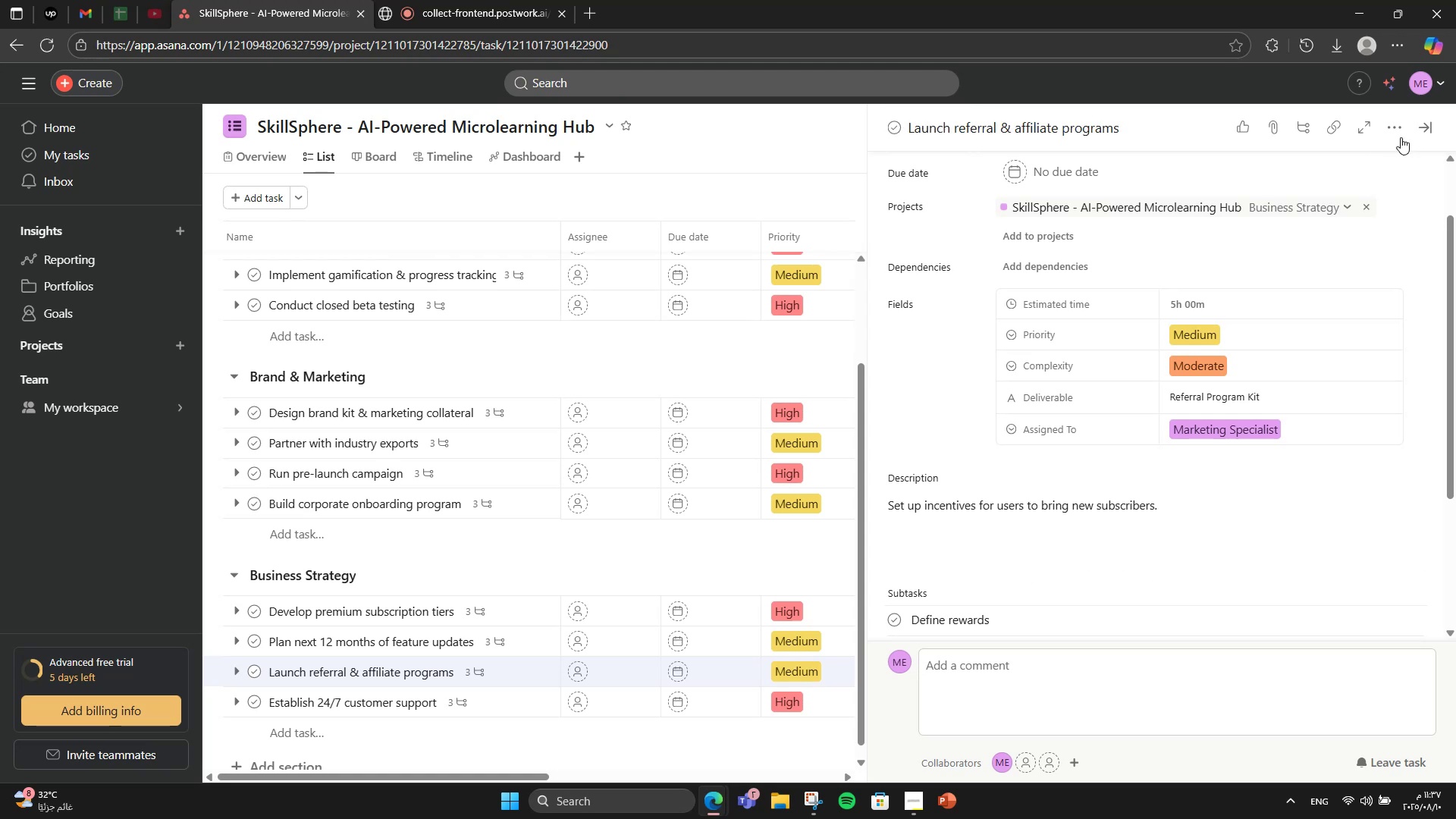 
left_click([1398, 130])
 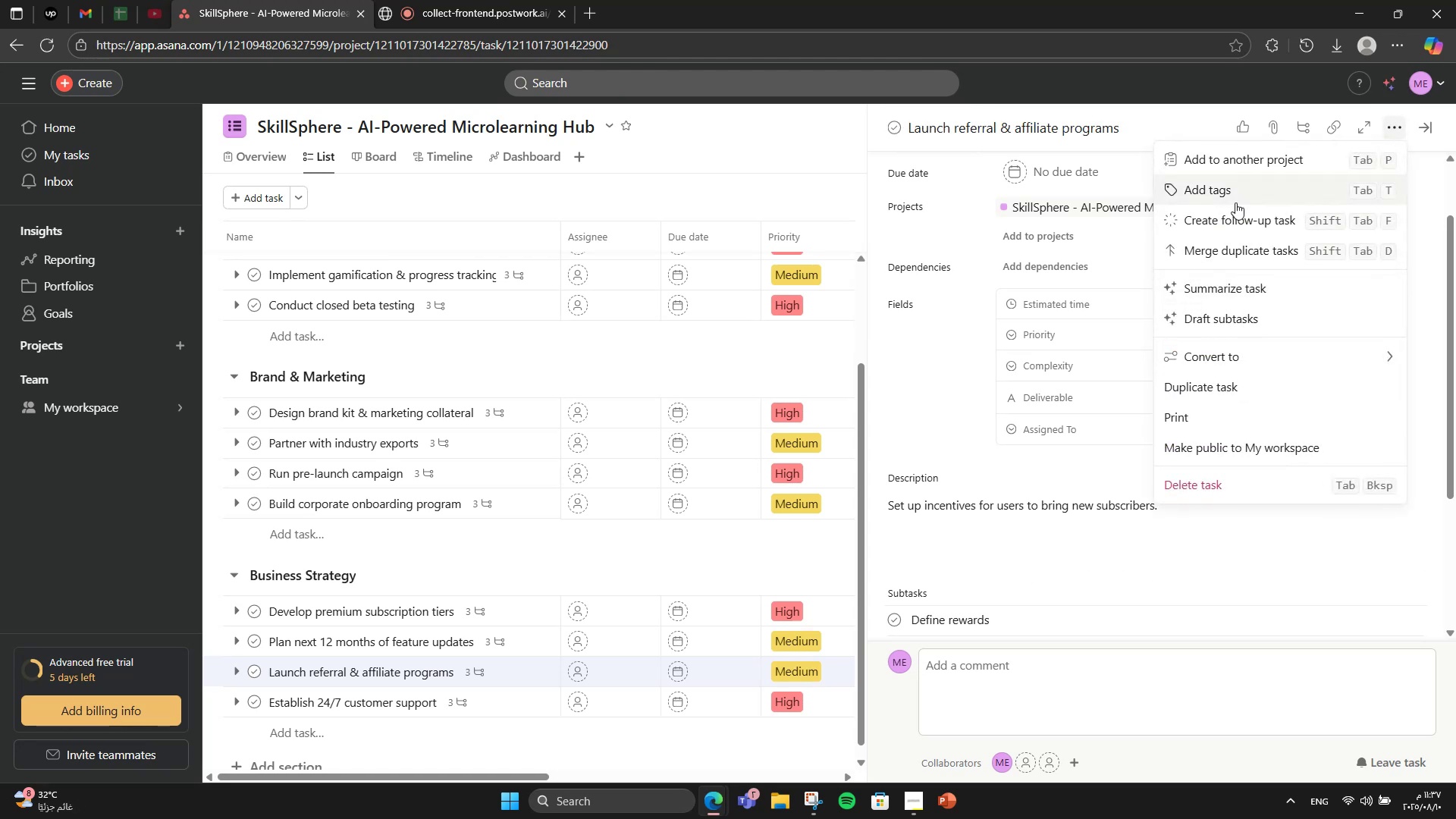 
left_click([1235, 202])
 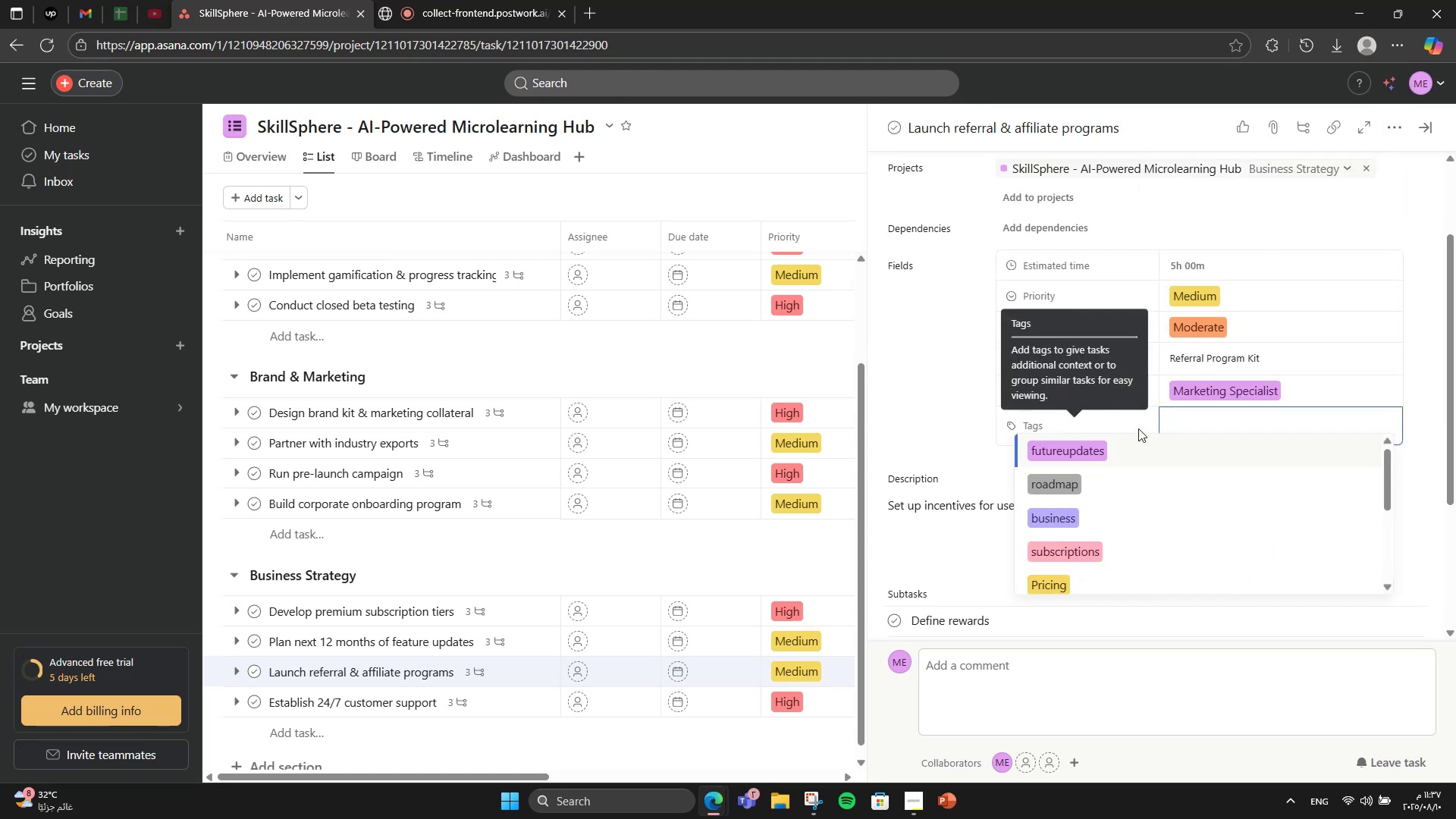 
type(referral)
 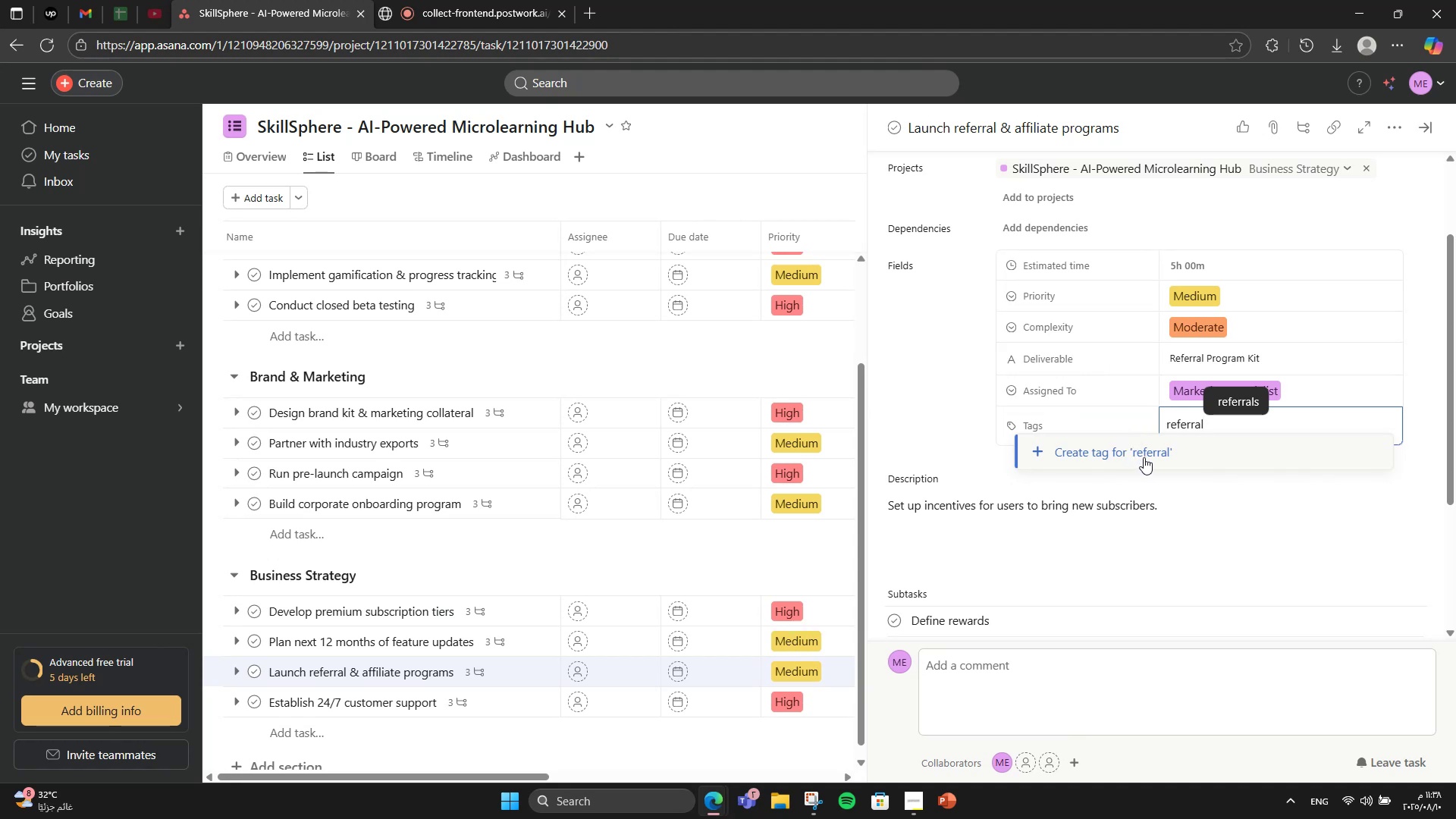 
wait(6.81)
 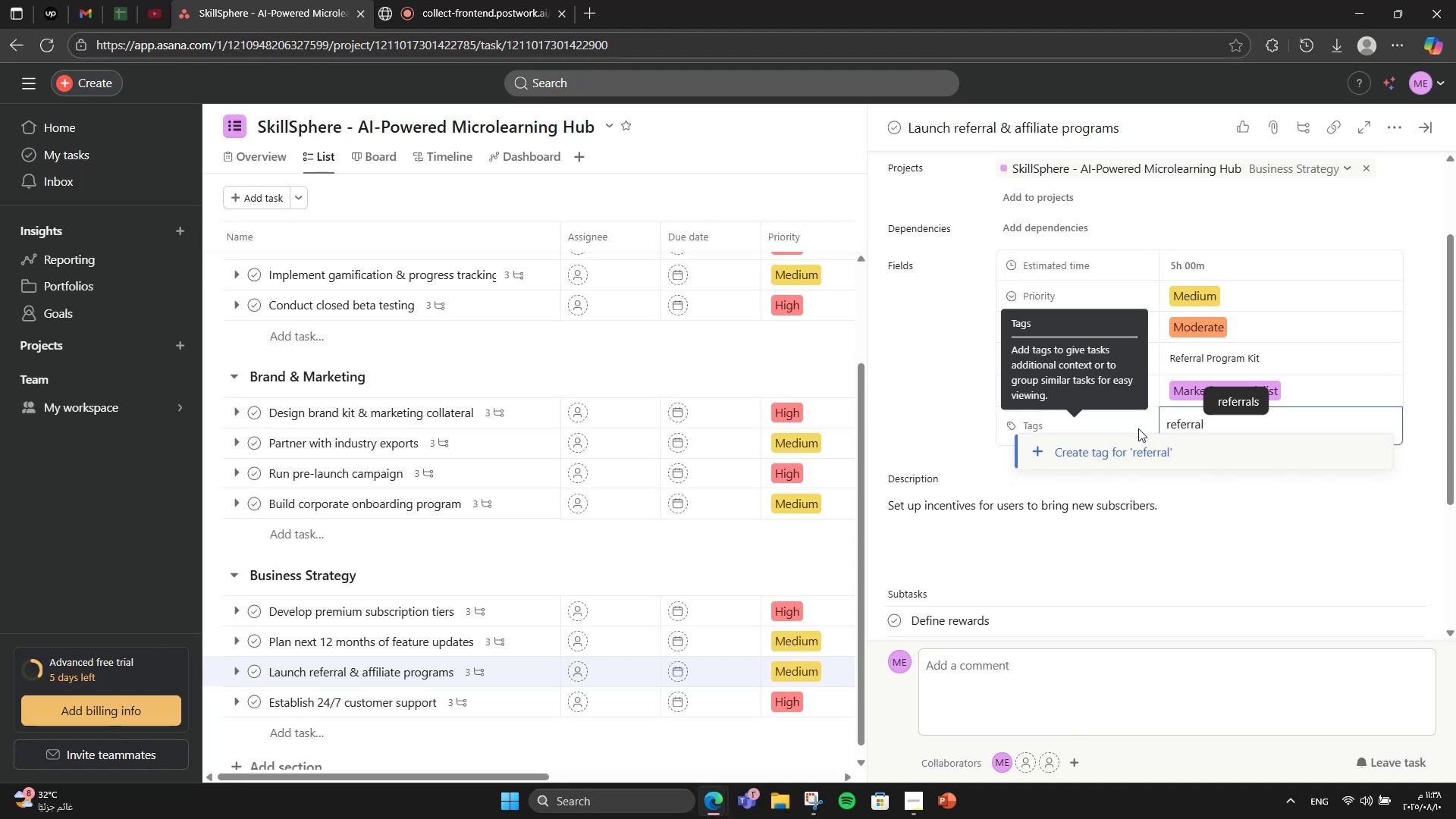 
left_click([1202, 460])
 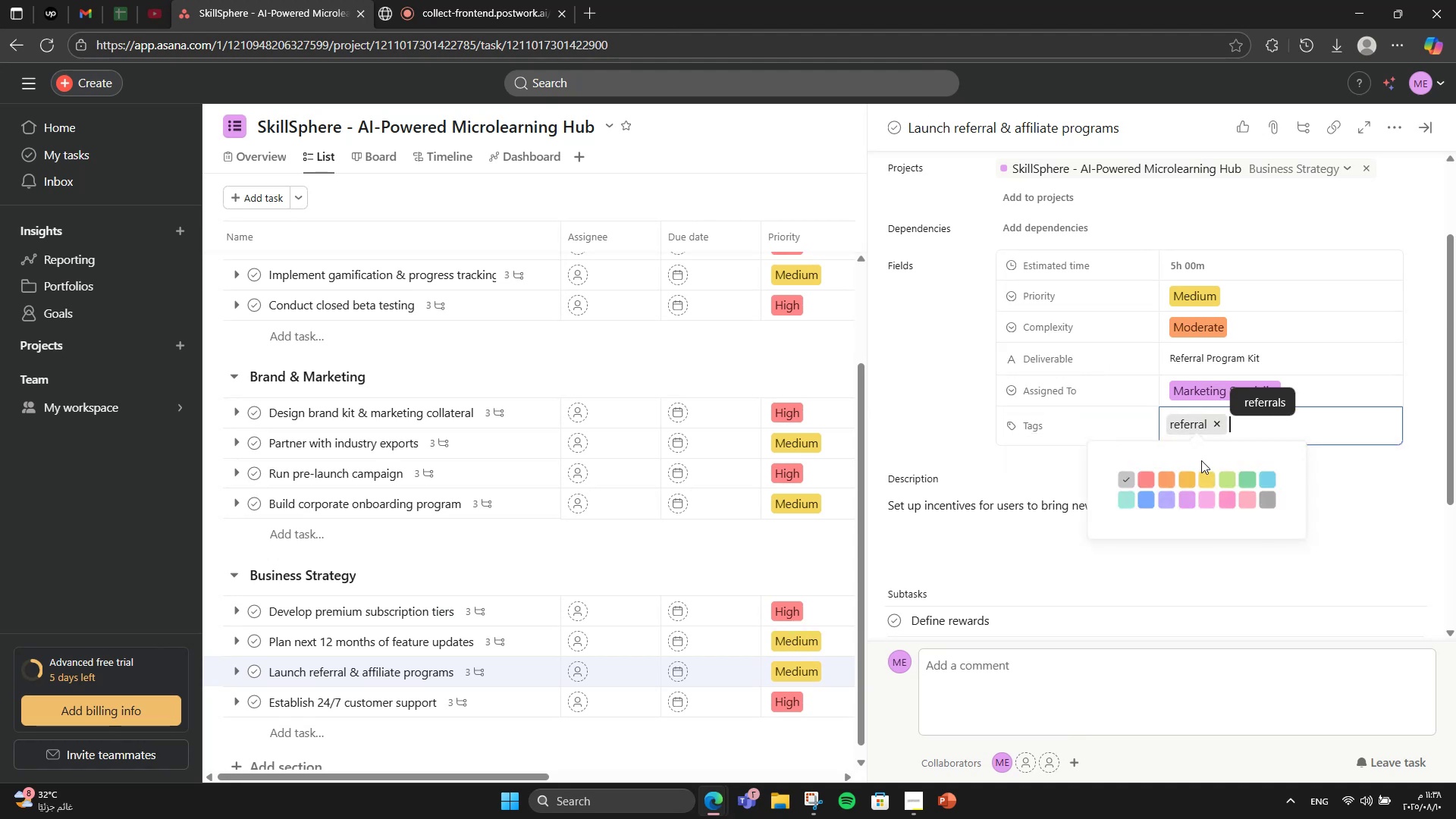 
left_click([1203, 479])
 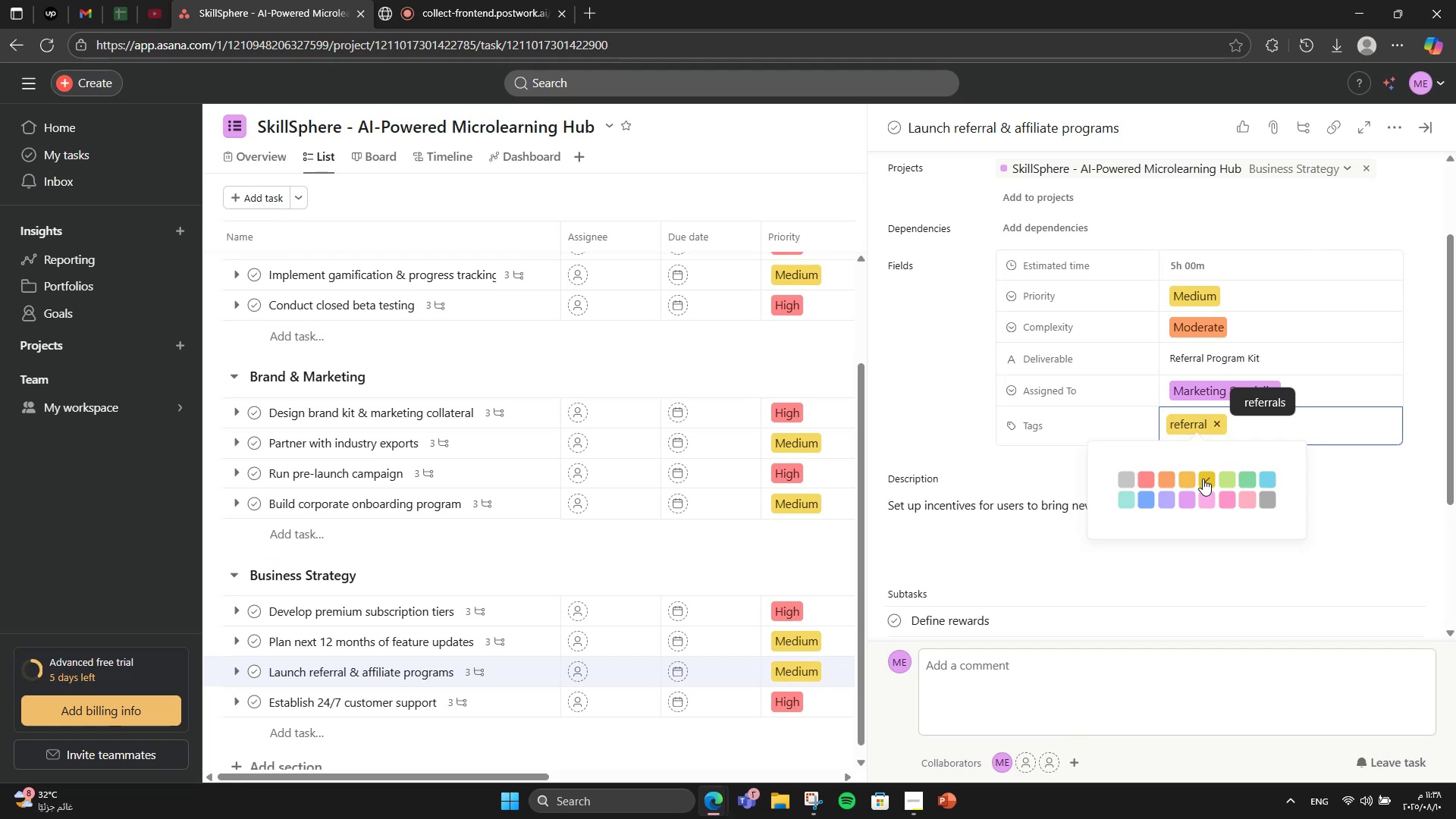 
wait(5.31)
 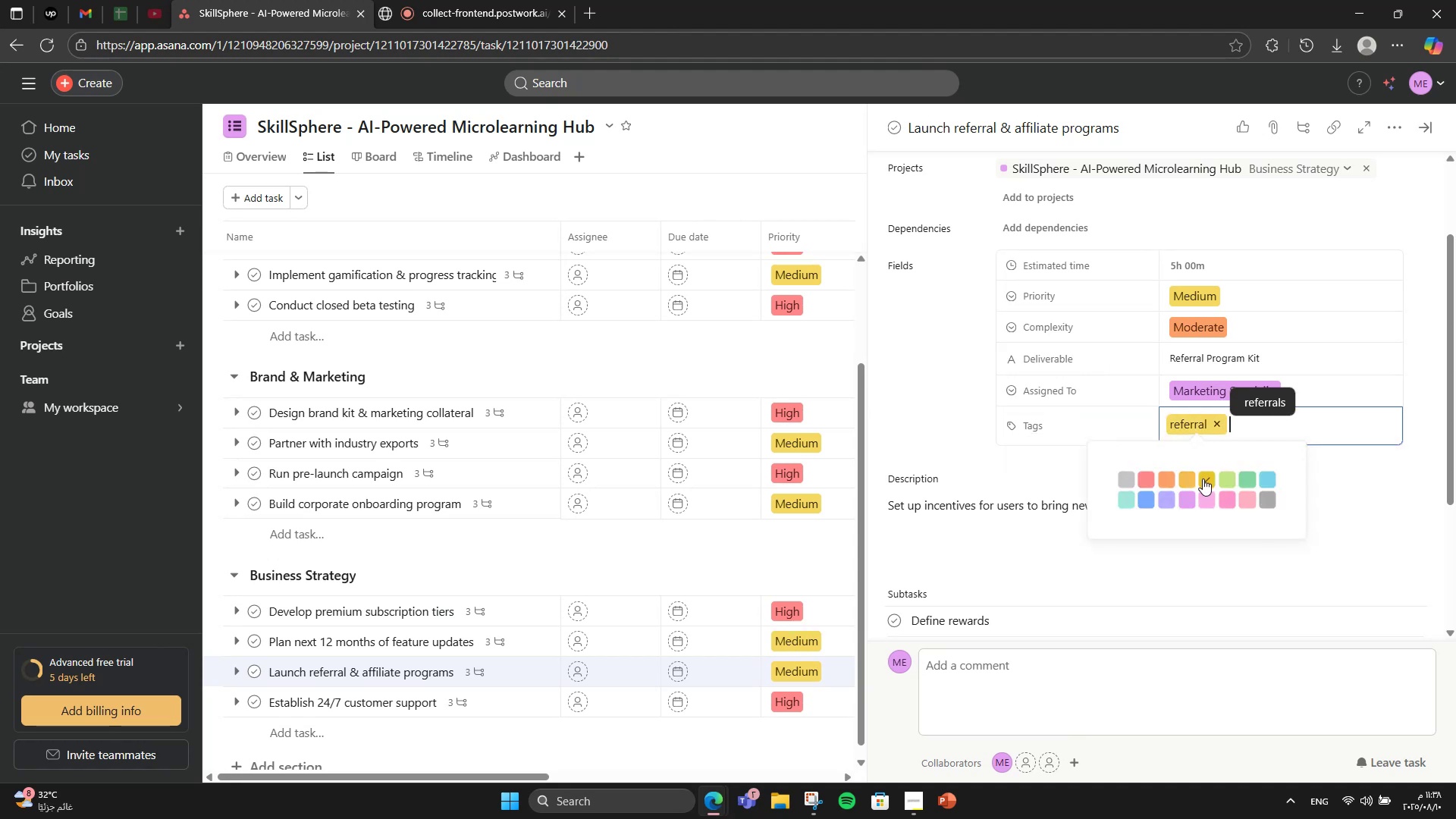 
type(growth)
 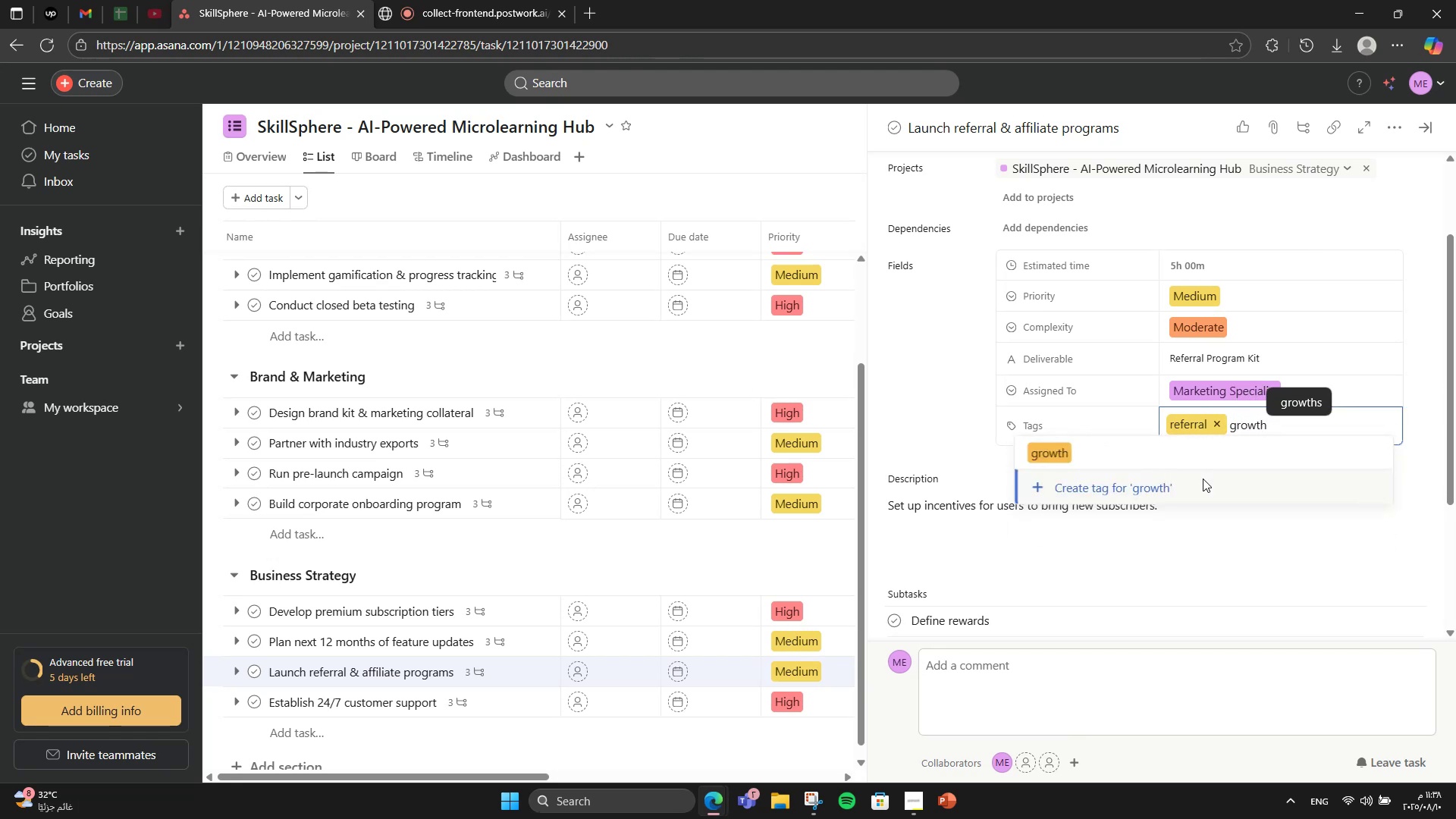 
left_click([1216, 461])
 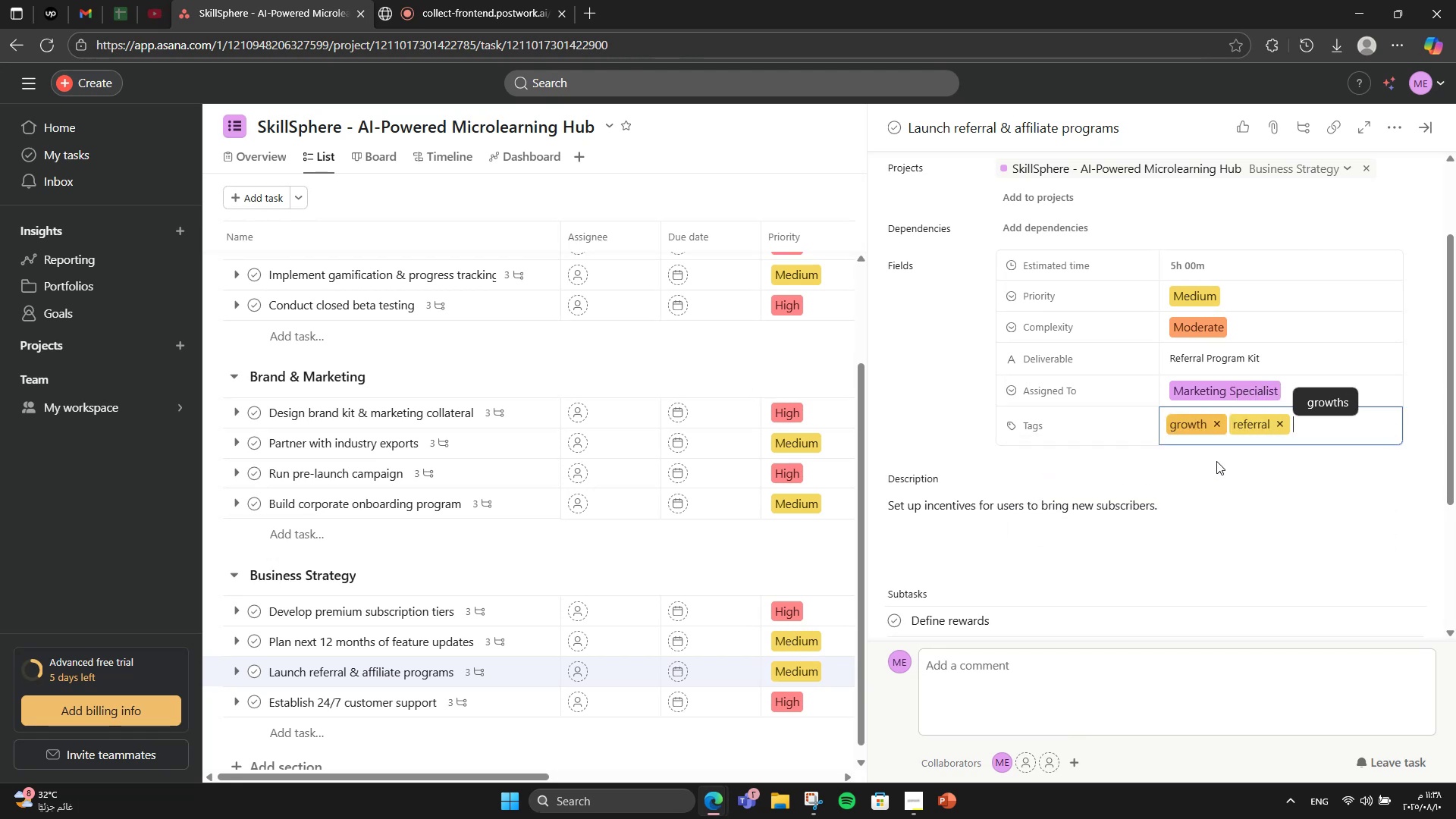 
type(marketin)
 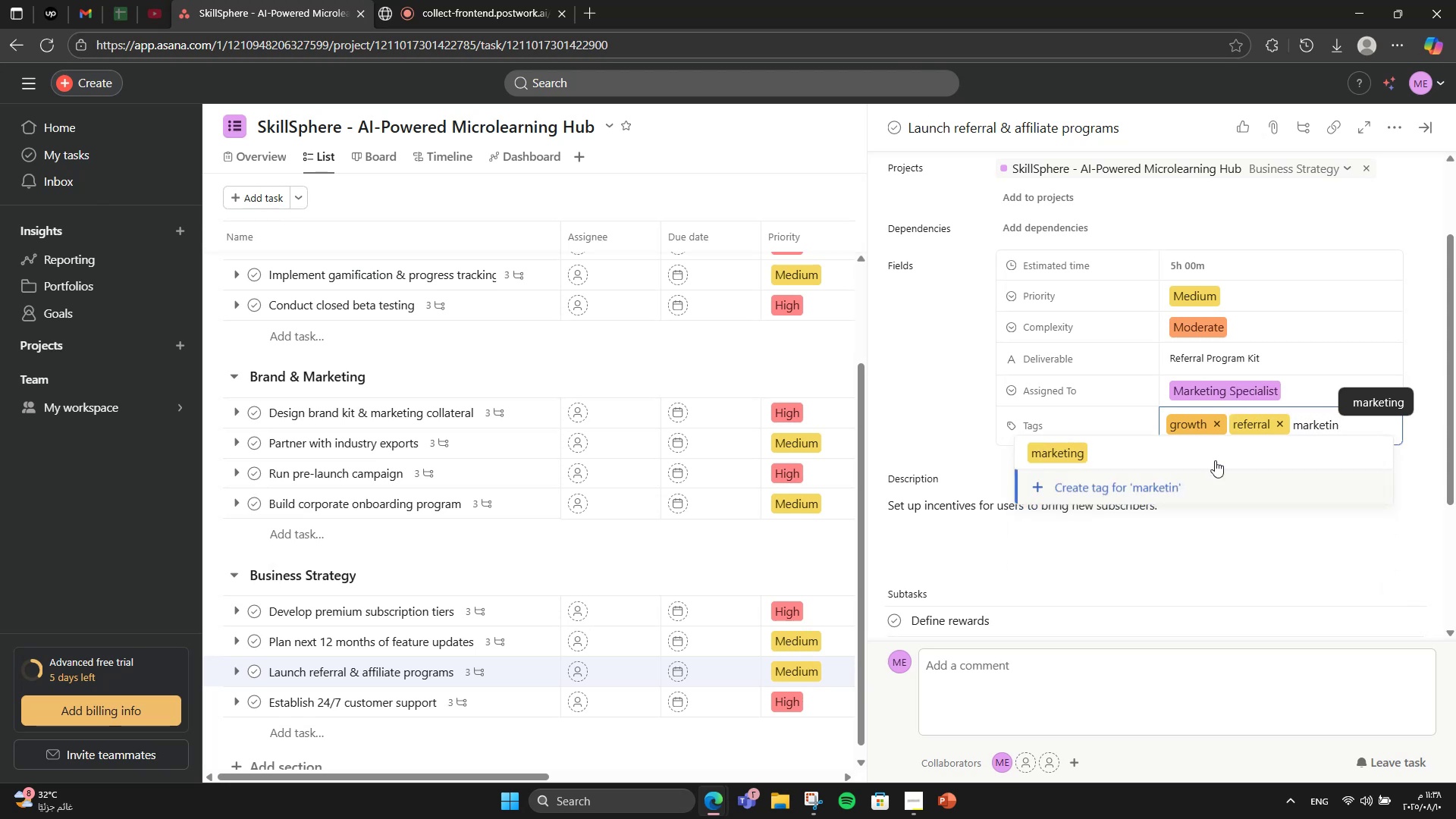 
left_click([1215, 460])
 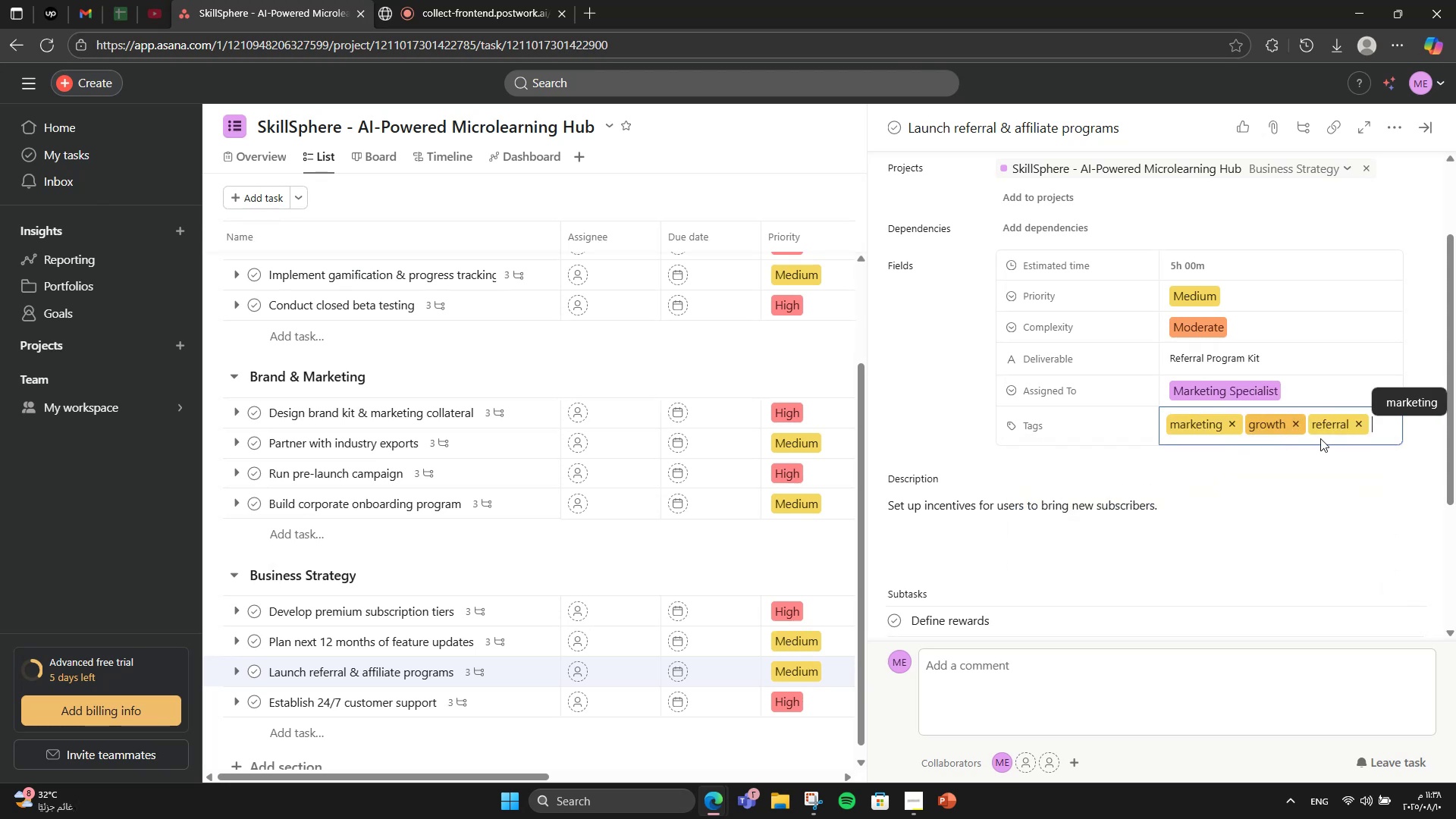 
left_click([1338, 431])
 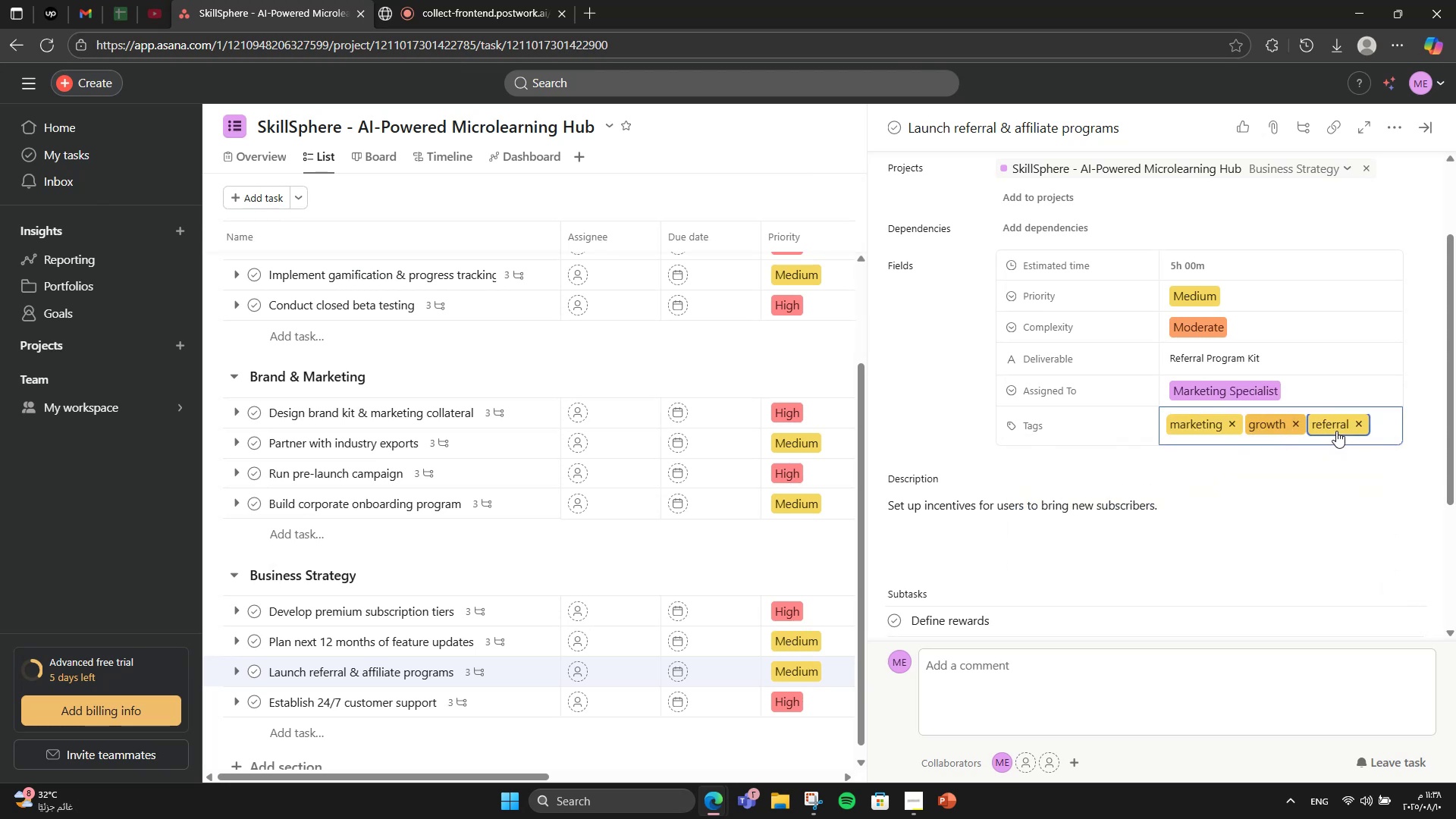 
left_click([1327, 426])
 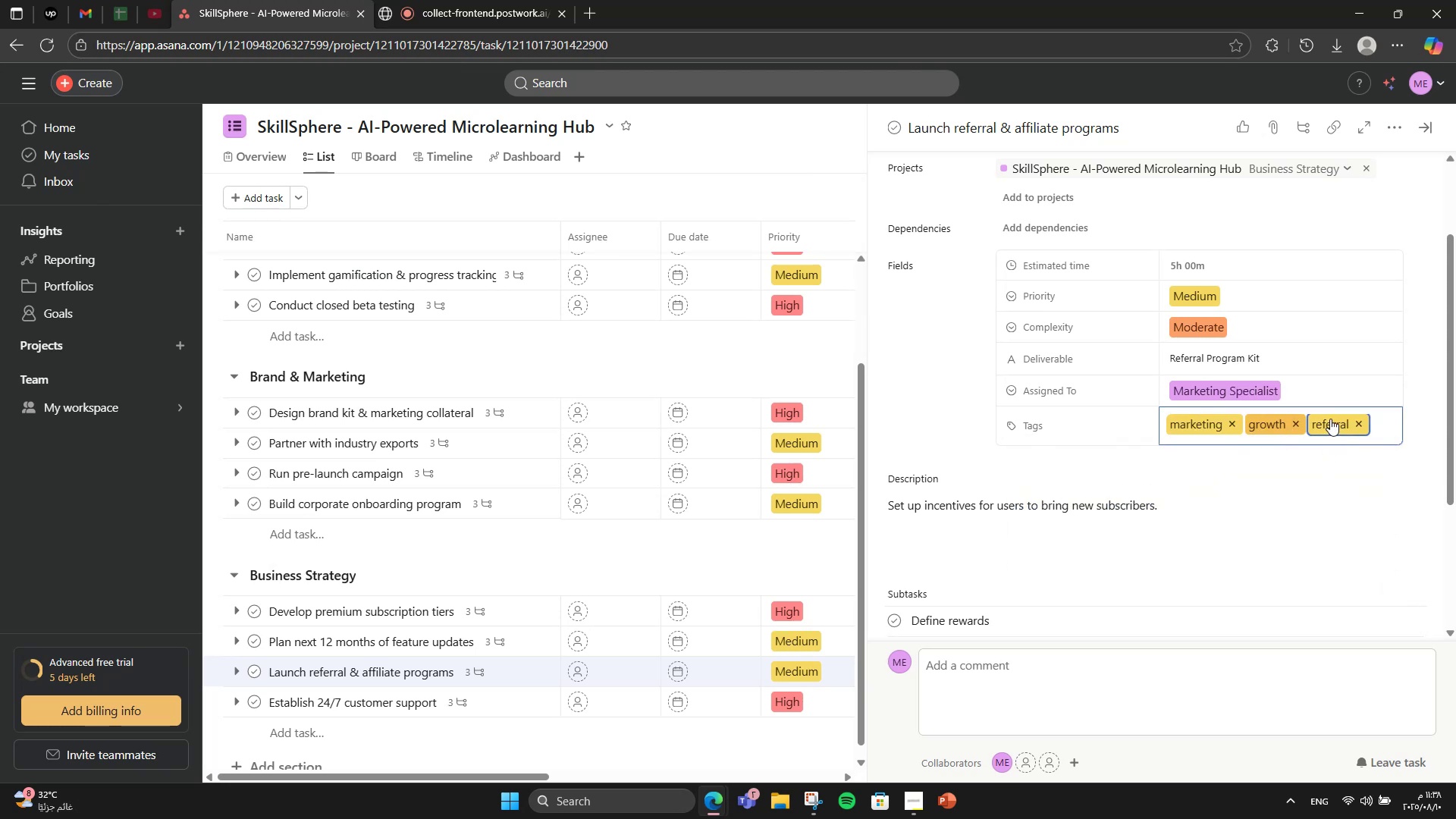 
double_click([1330, 419])
 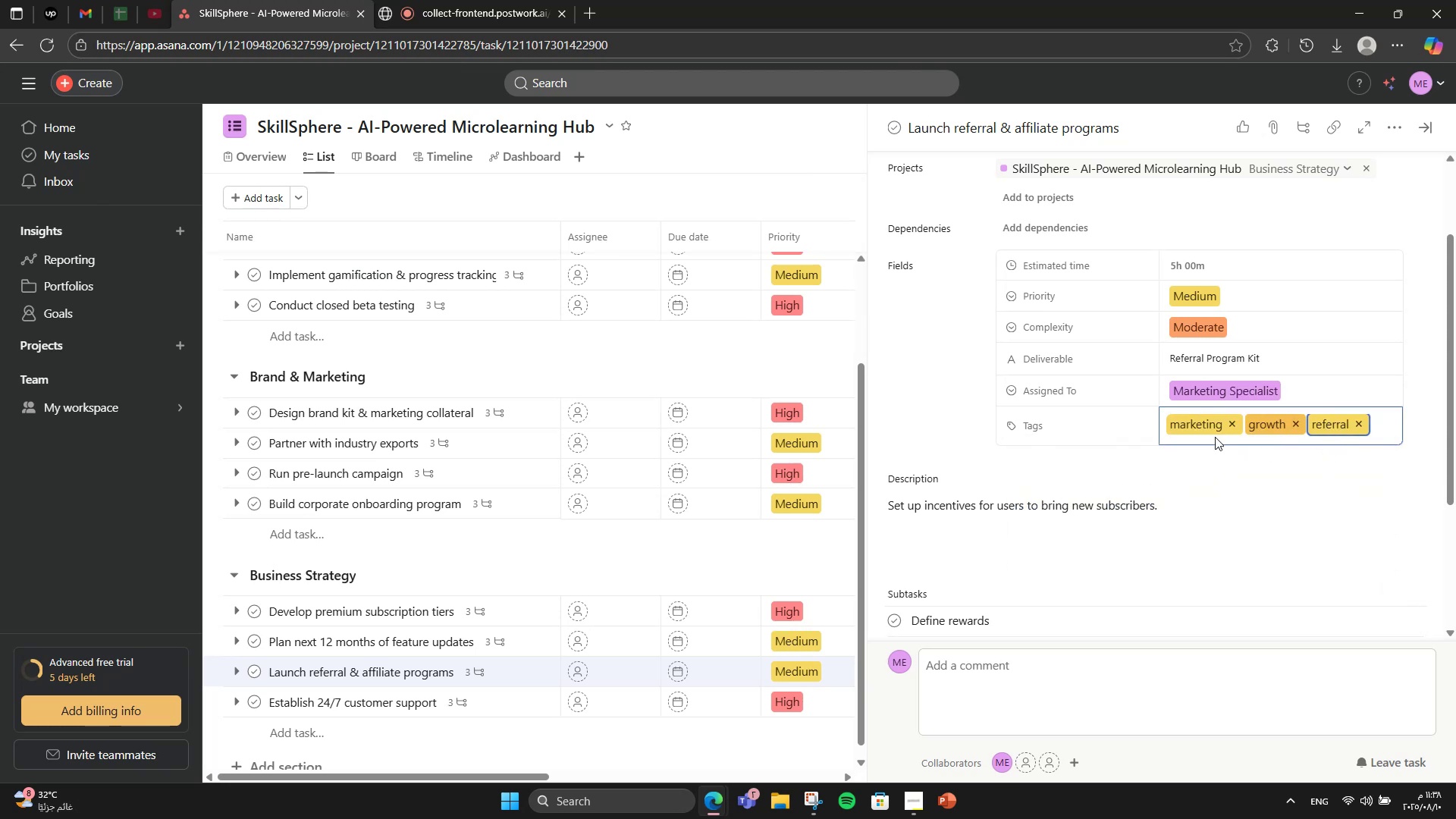 
left_click([1203, 431])
 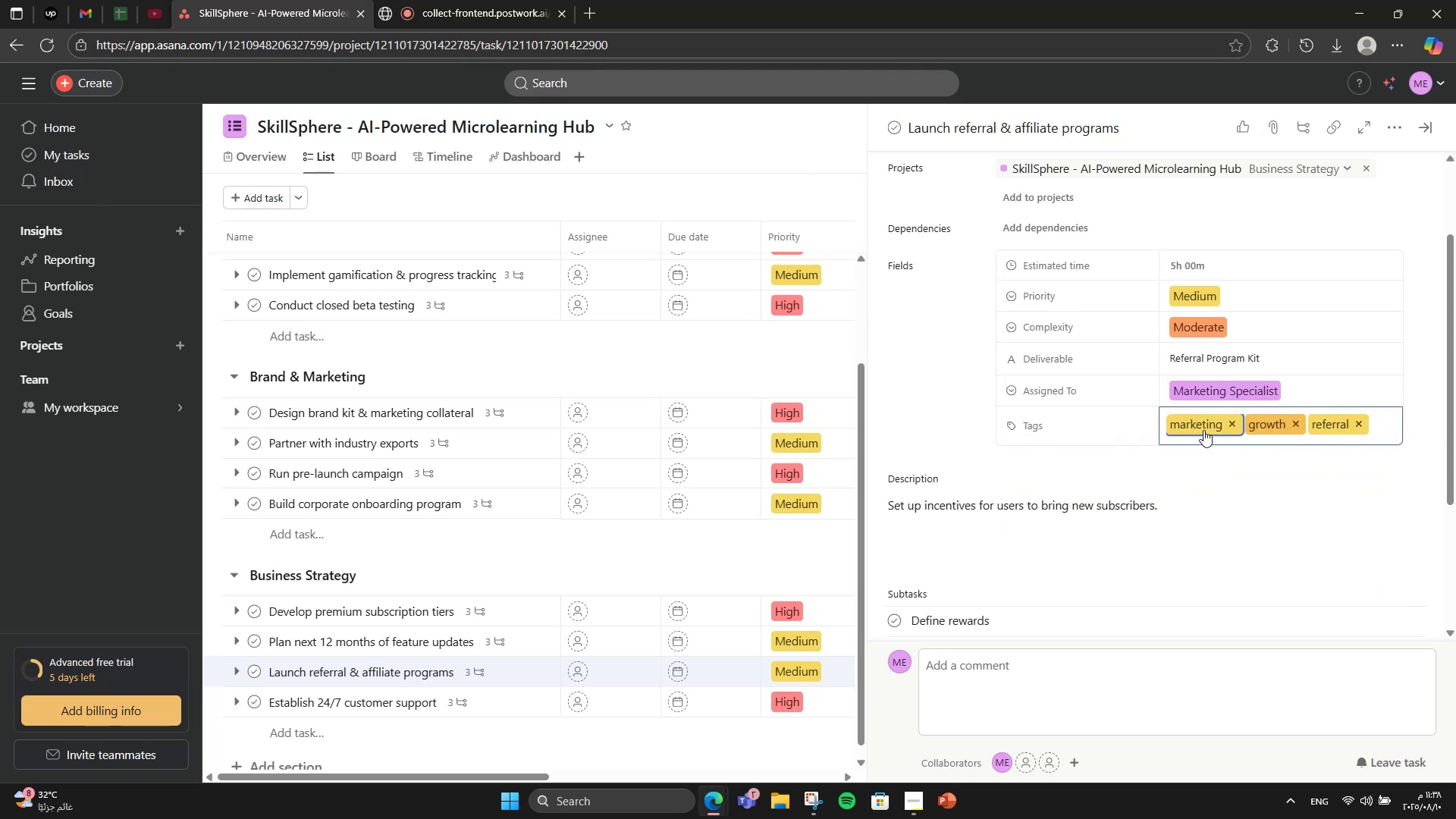 
scroll: coordinate [1203, 428], scroll_direction: none, amount: 0.0
 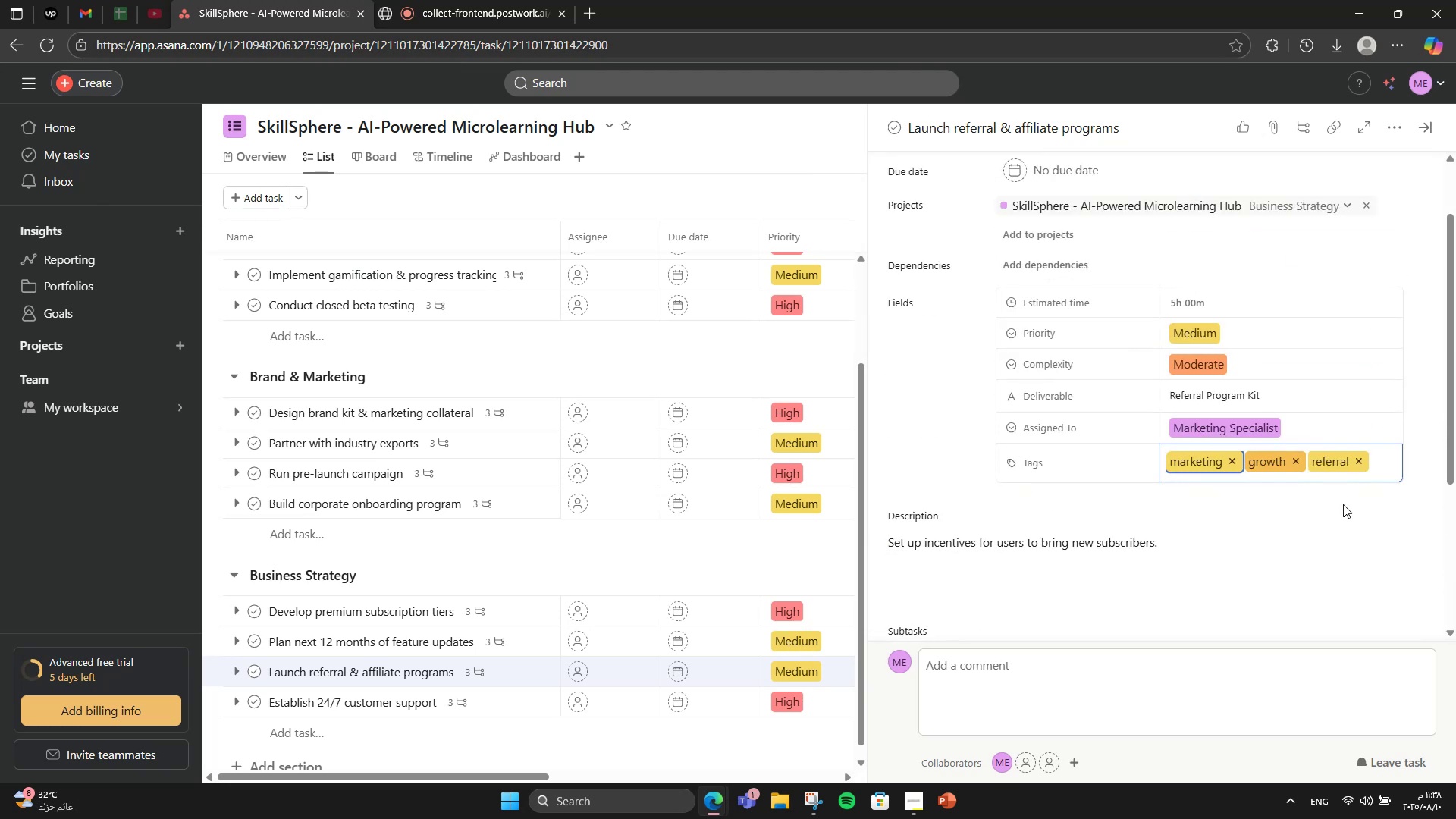 
left_click([1344, 507])
 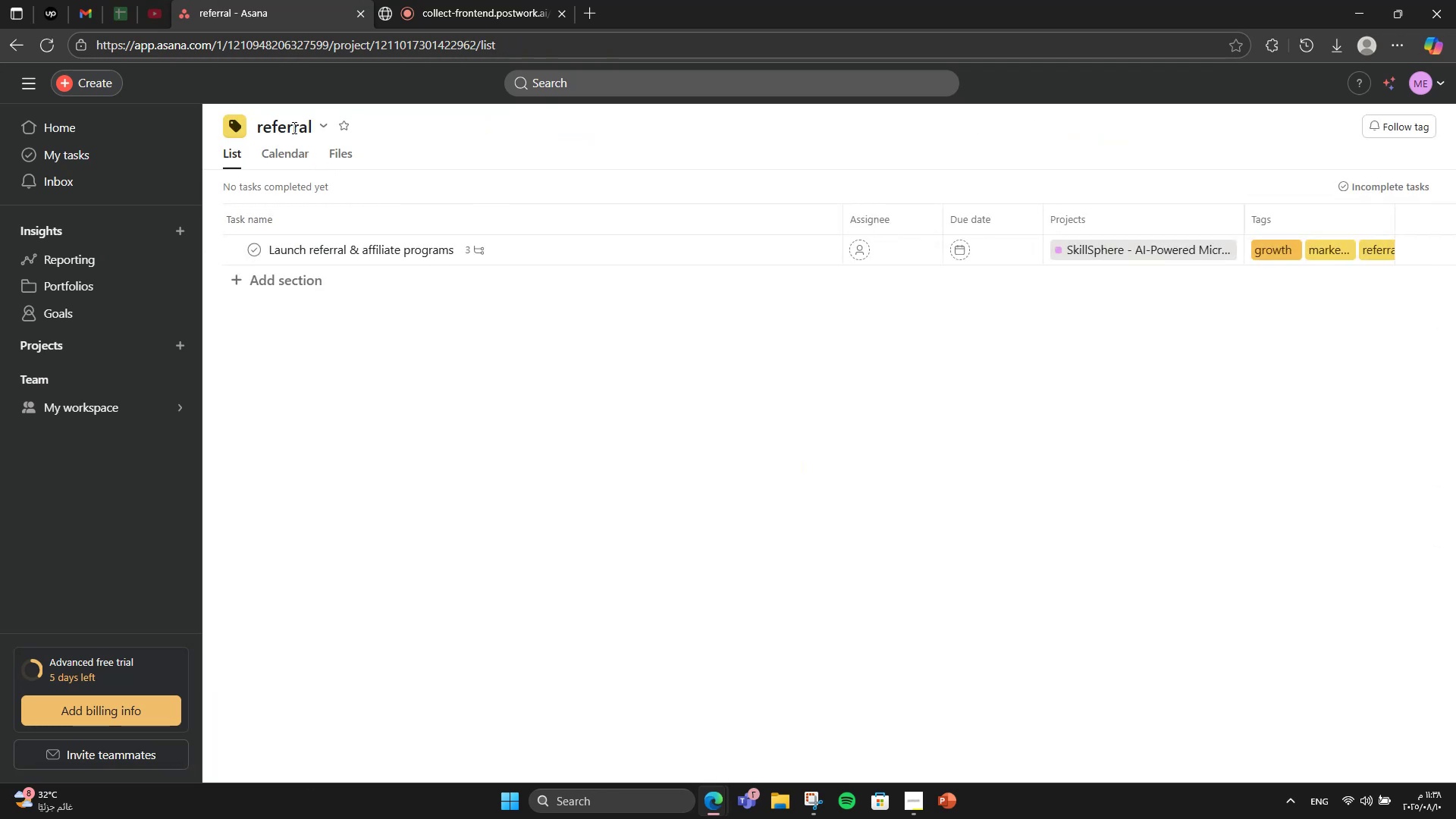 
left_click([325, 129])
 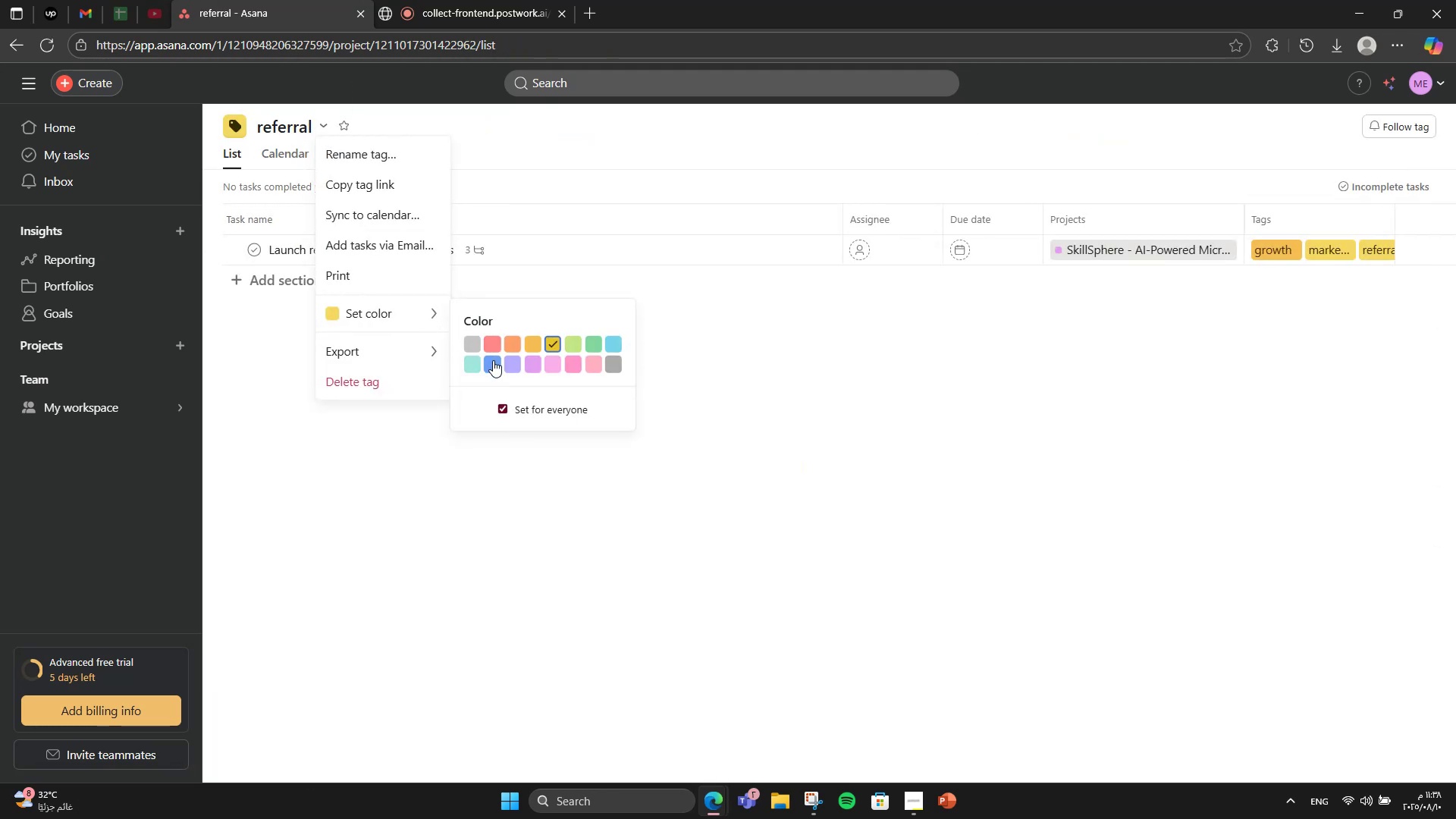 
double_click([651, 341])
 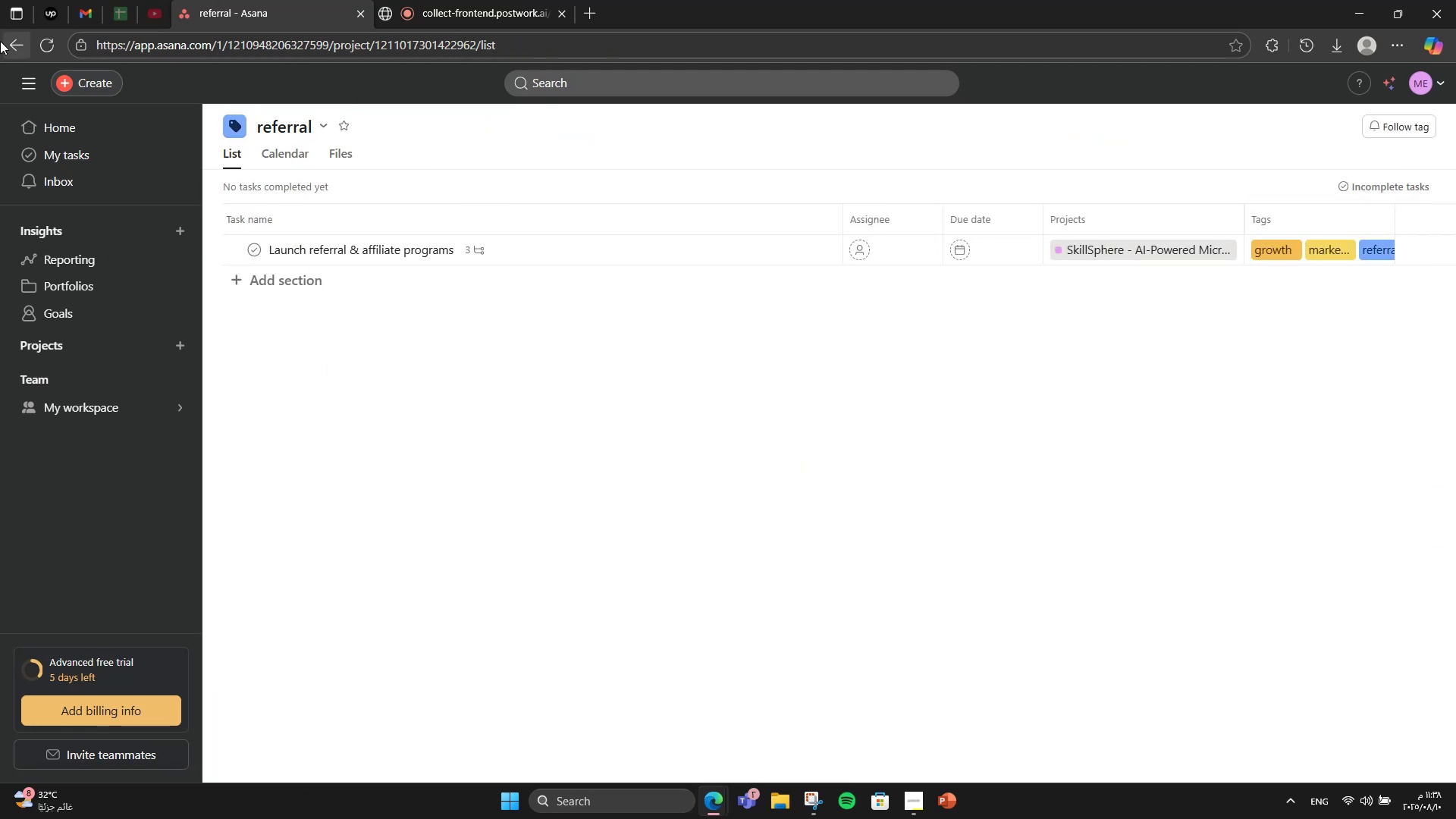 
left_click([0, 41])
 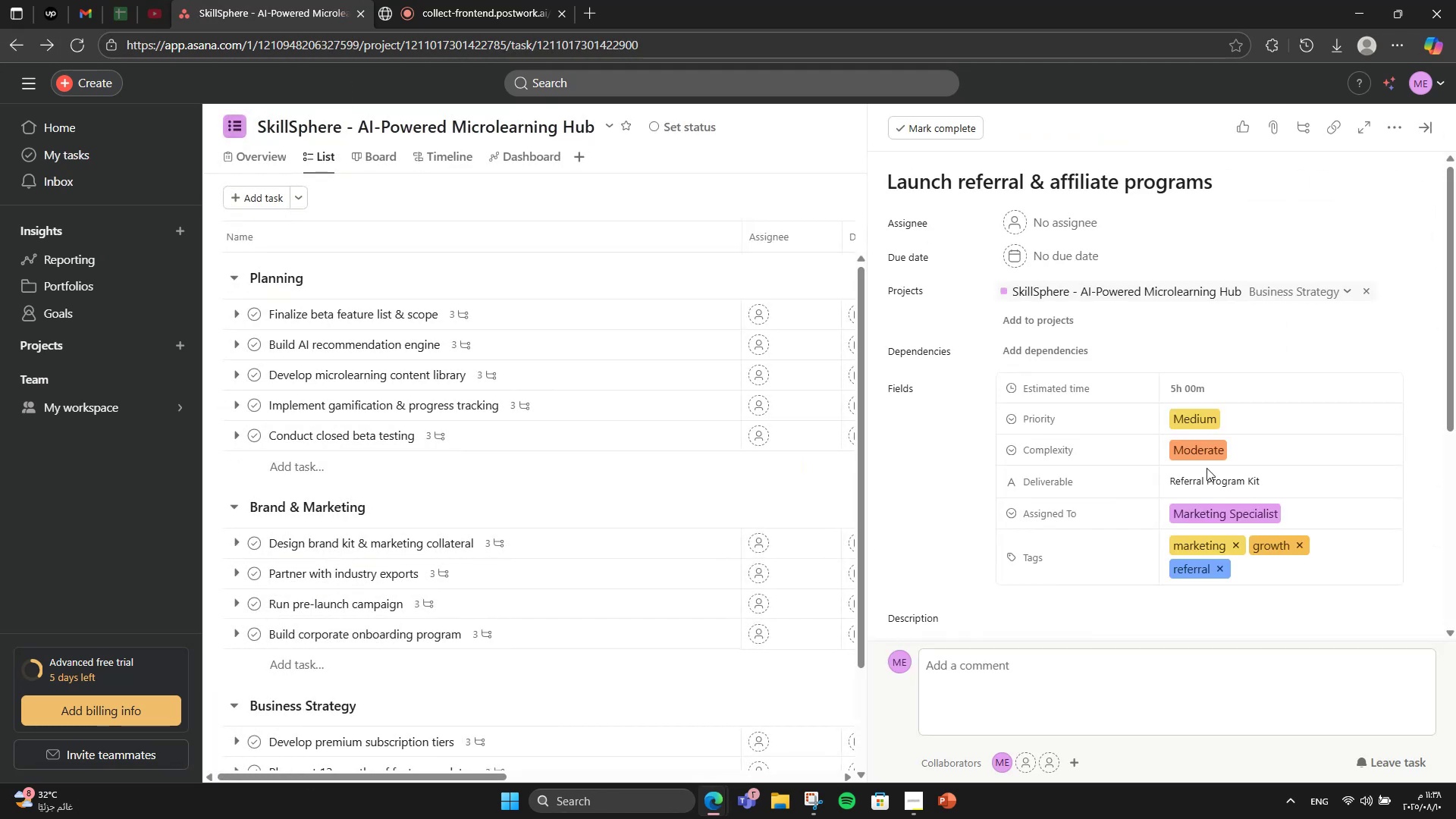 
scroll: coordinate [1219, 457], scroll_direction: down, amount: 4.0
 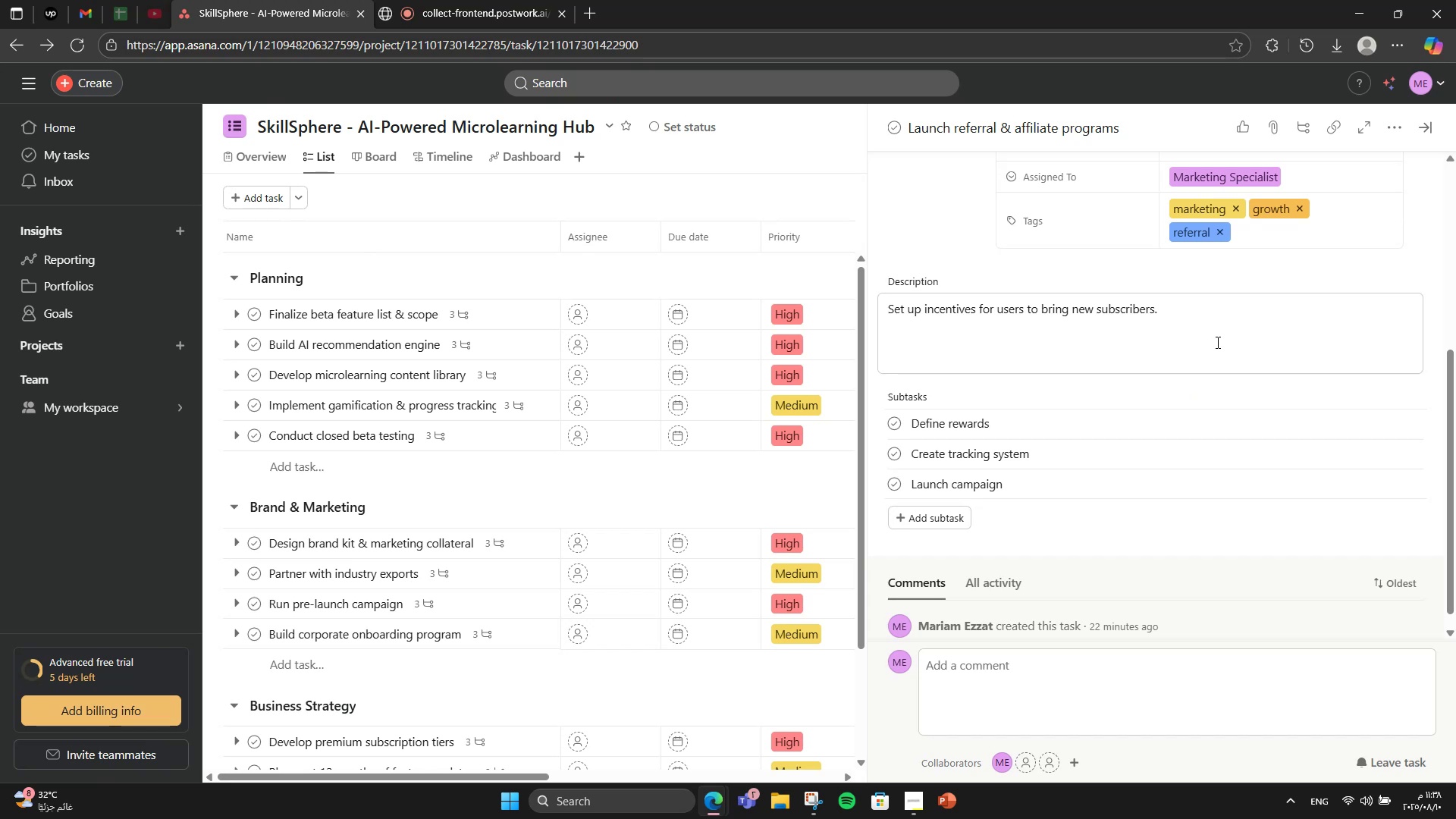 
wait(5.08)
 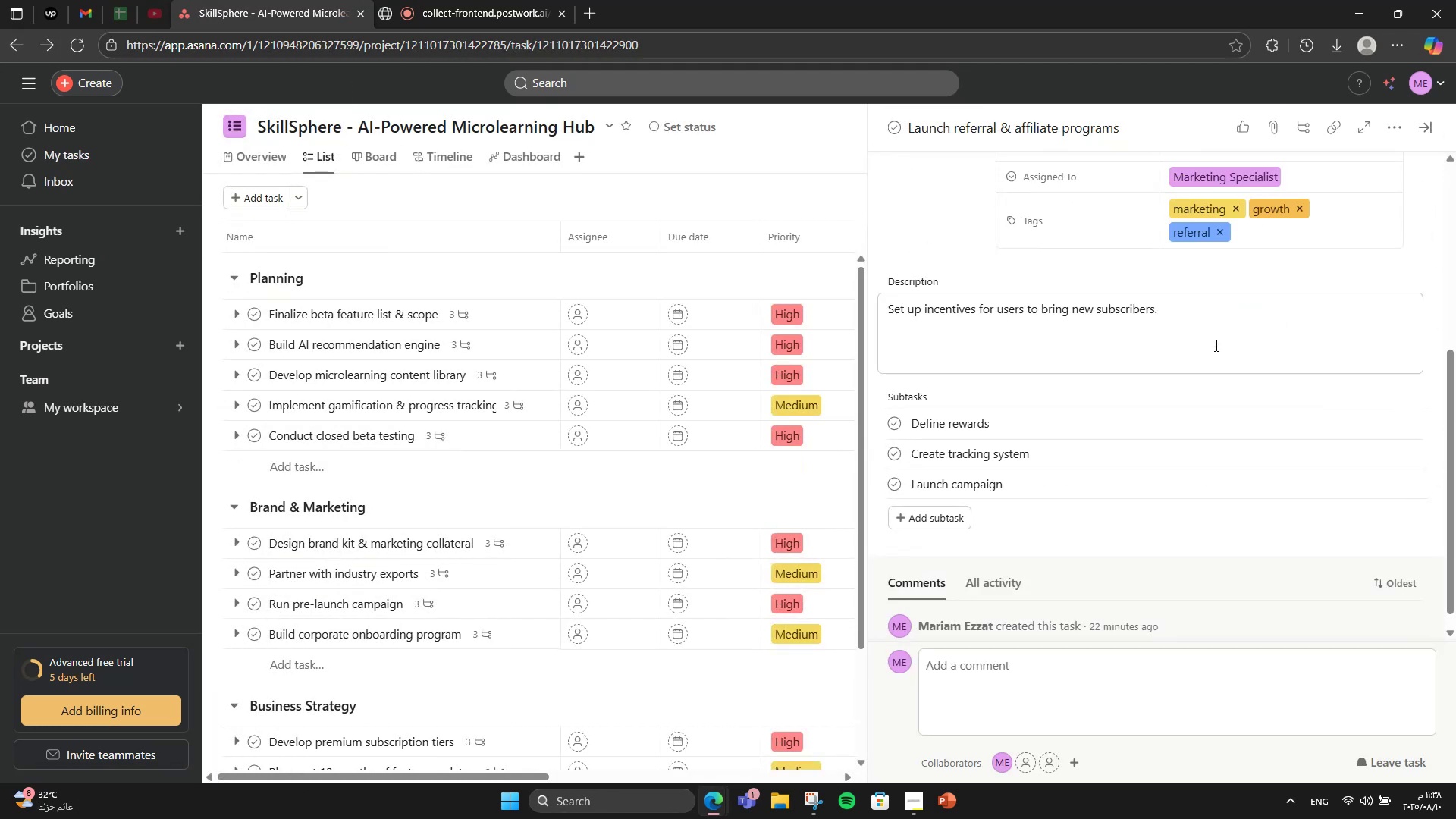 
scroll: coordinate [1455, 277], scroll_direction: up, amount: 5.0
 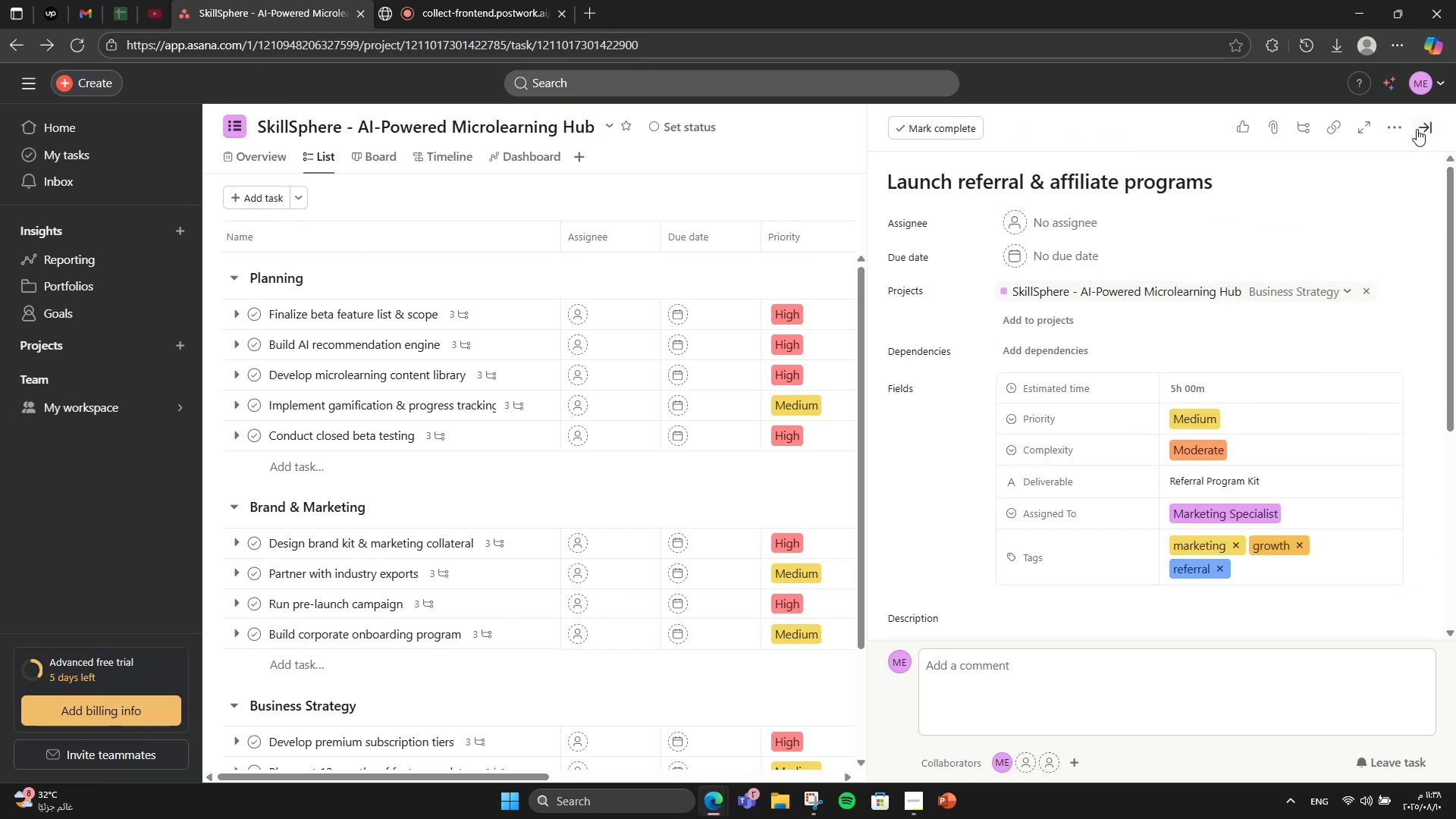 
left_click([1429, 124])
 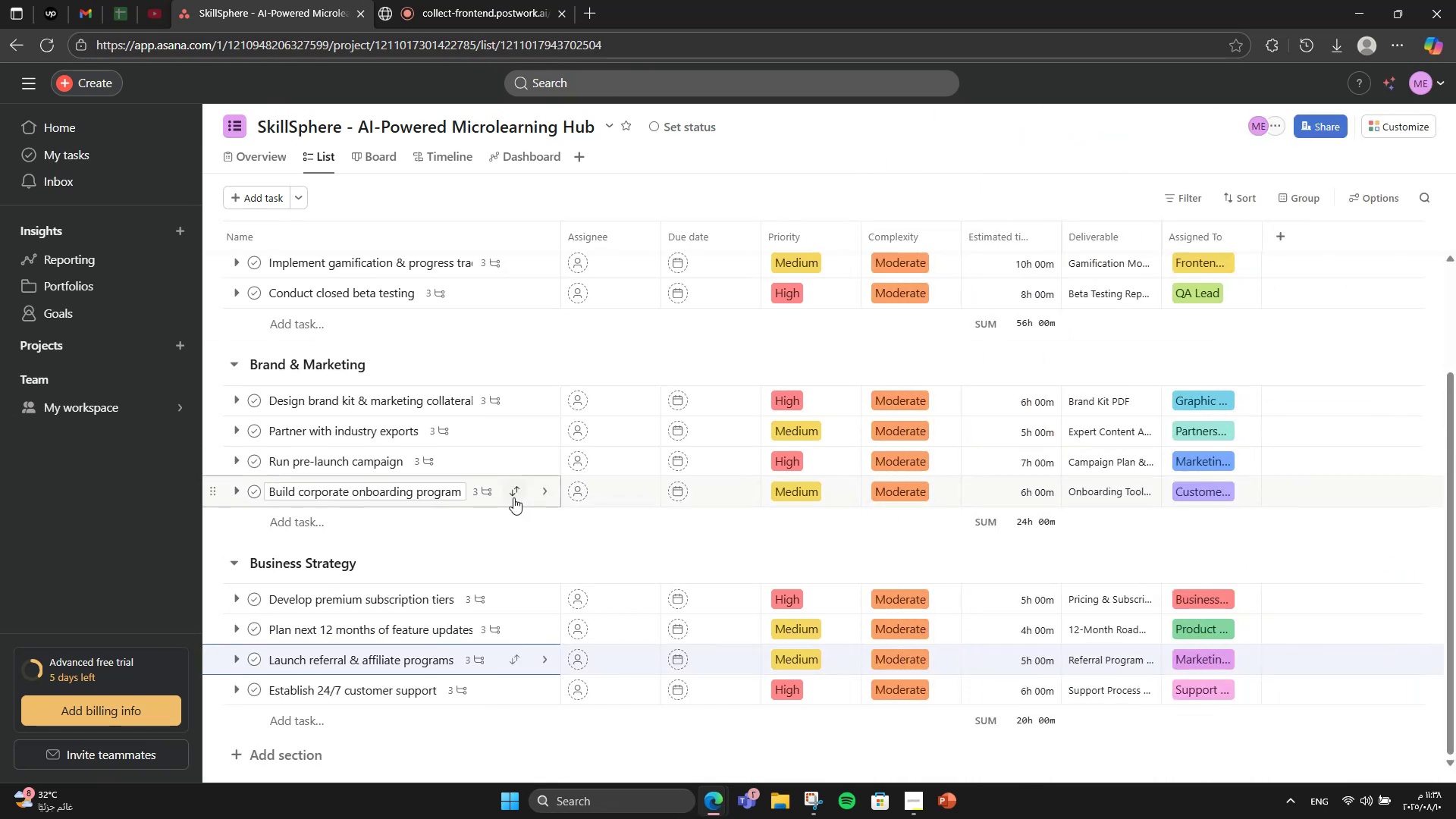 
scroll: coordinate [513, 497], scroll_direction: down, amount: 2.0
 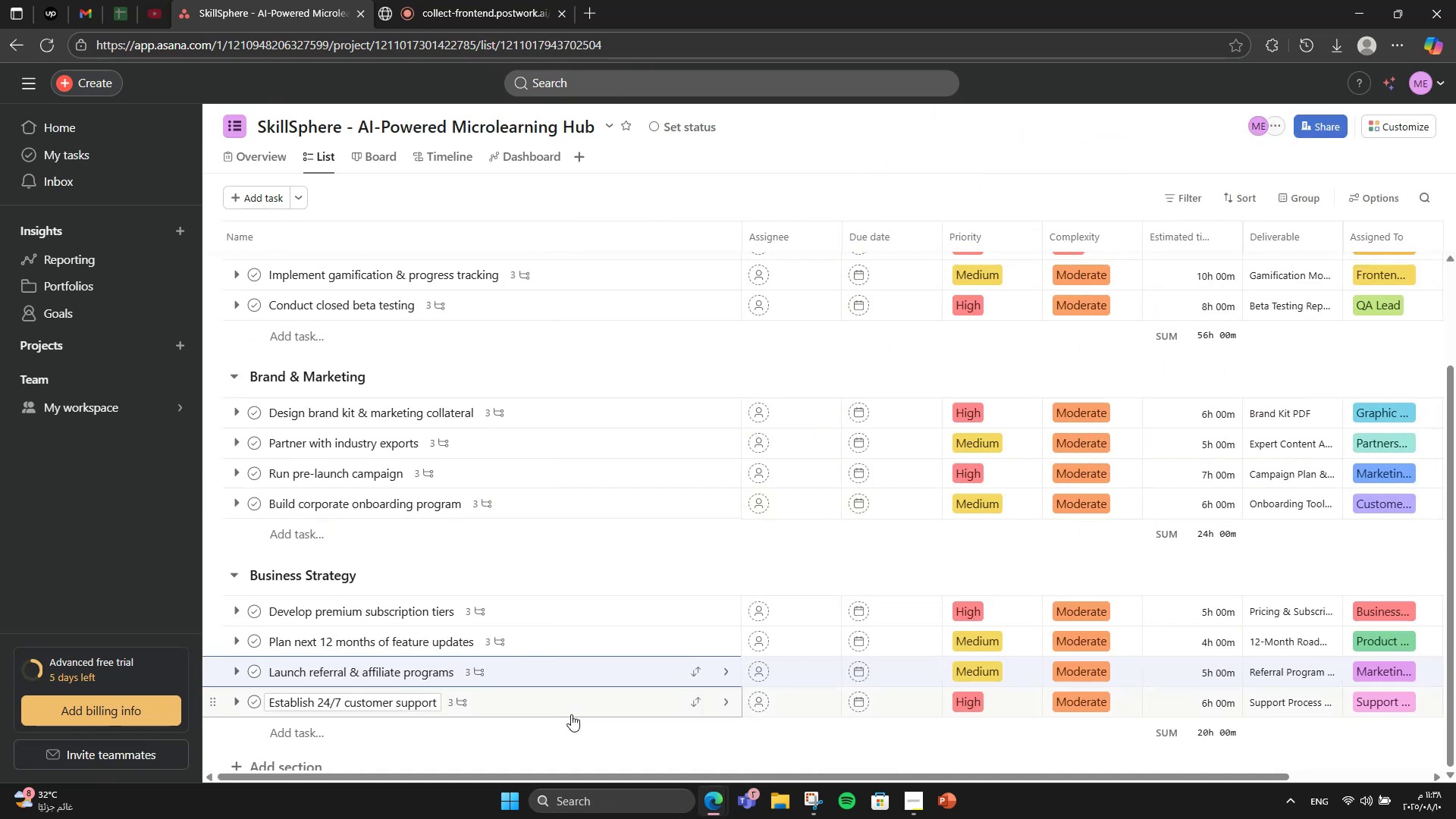 
left_click([571, 714])
 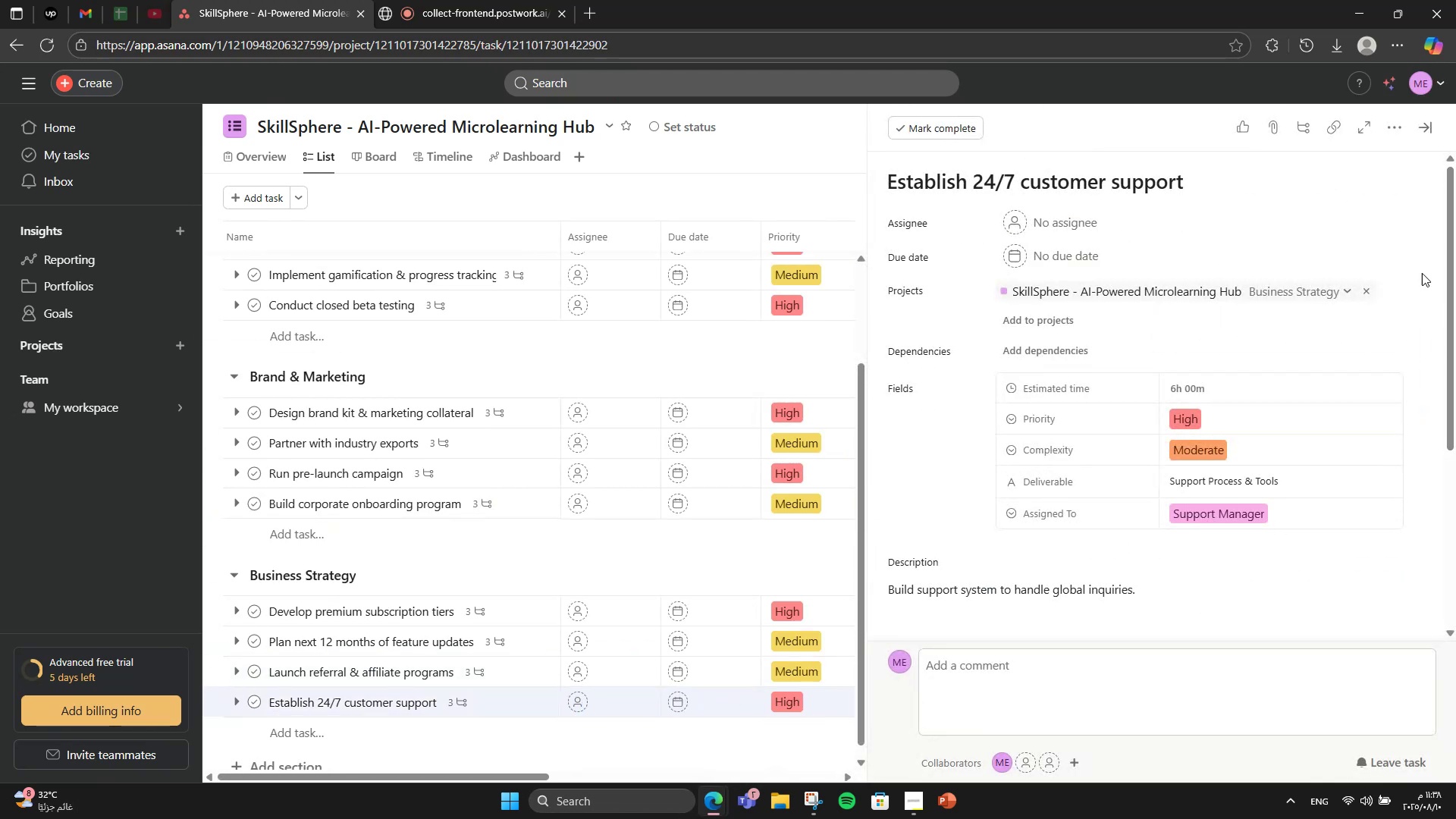 
left_click([1391, 129])
 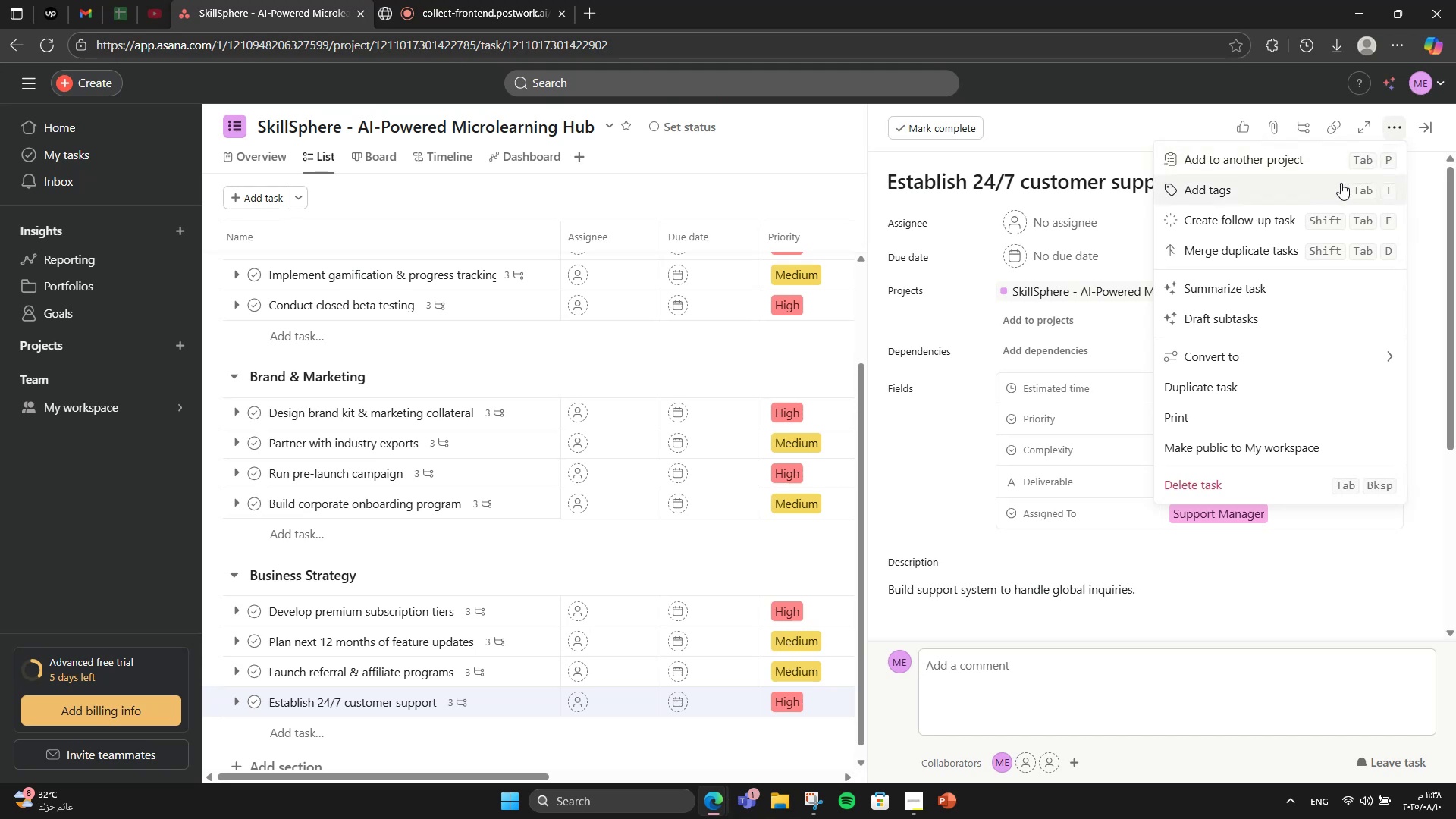 
left_click([1335, 187])
 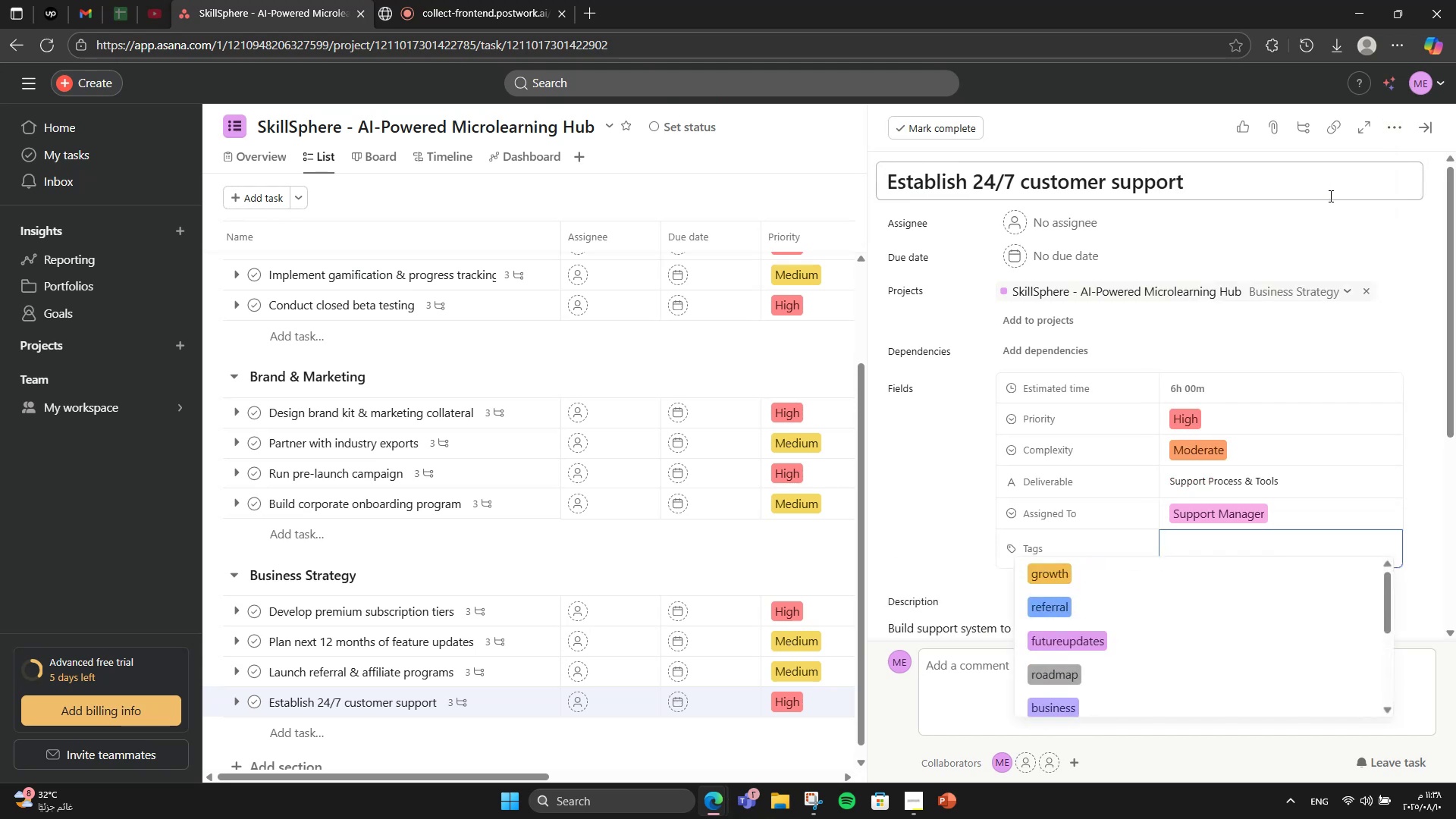 
type(support)
 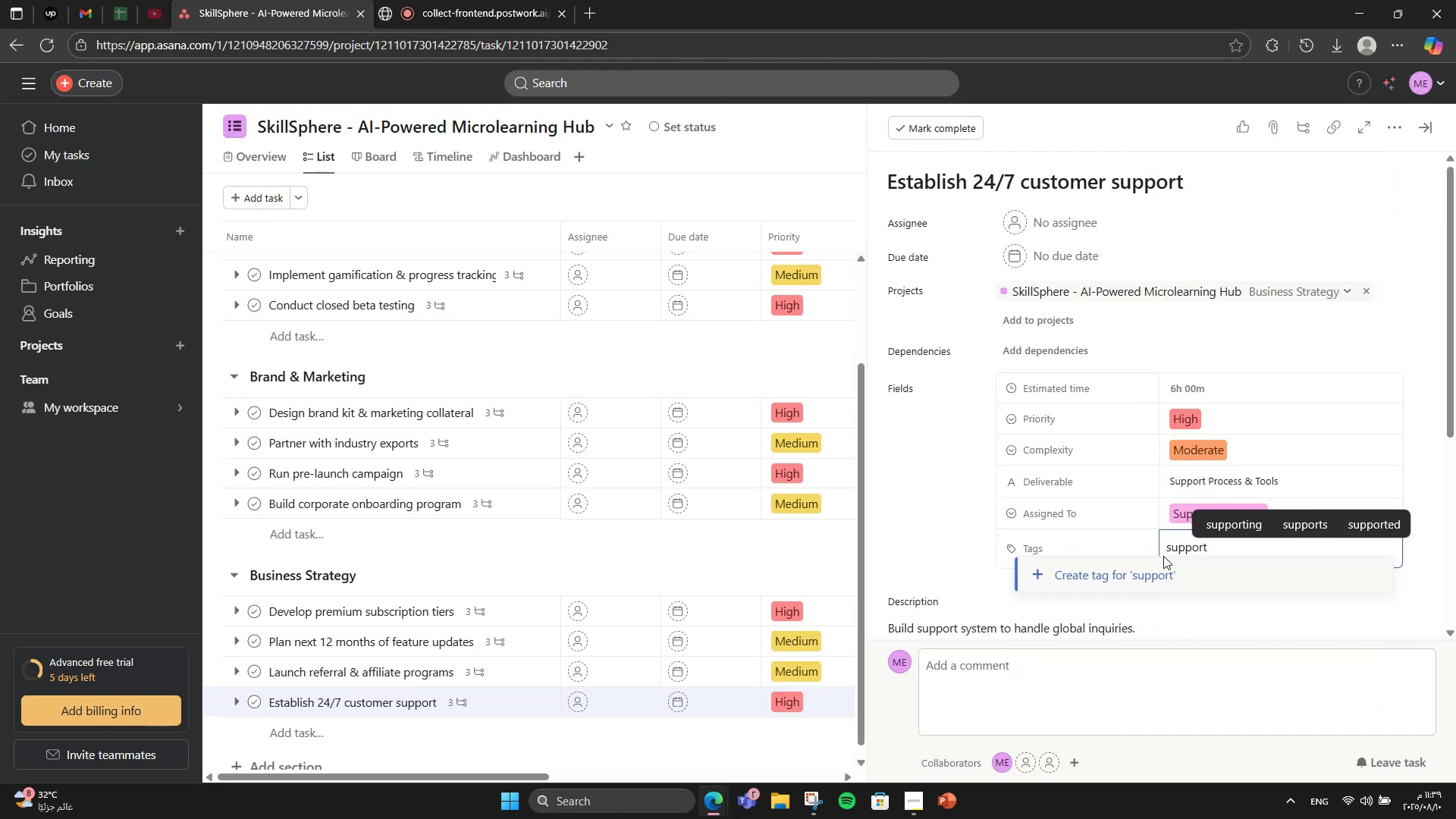 
left_click([1144, 576])
 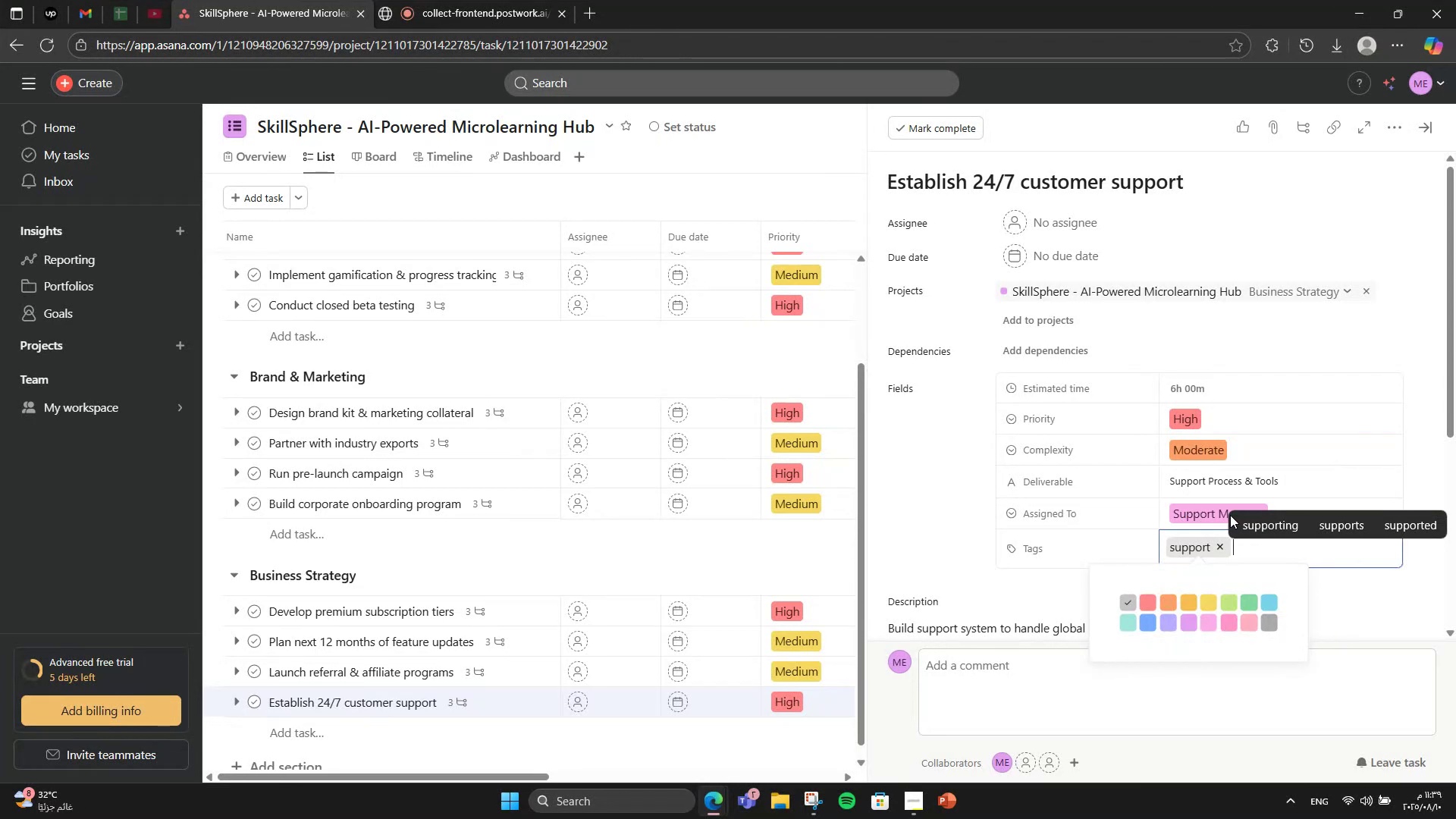 
left_click([1207, 598])
 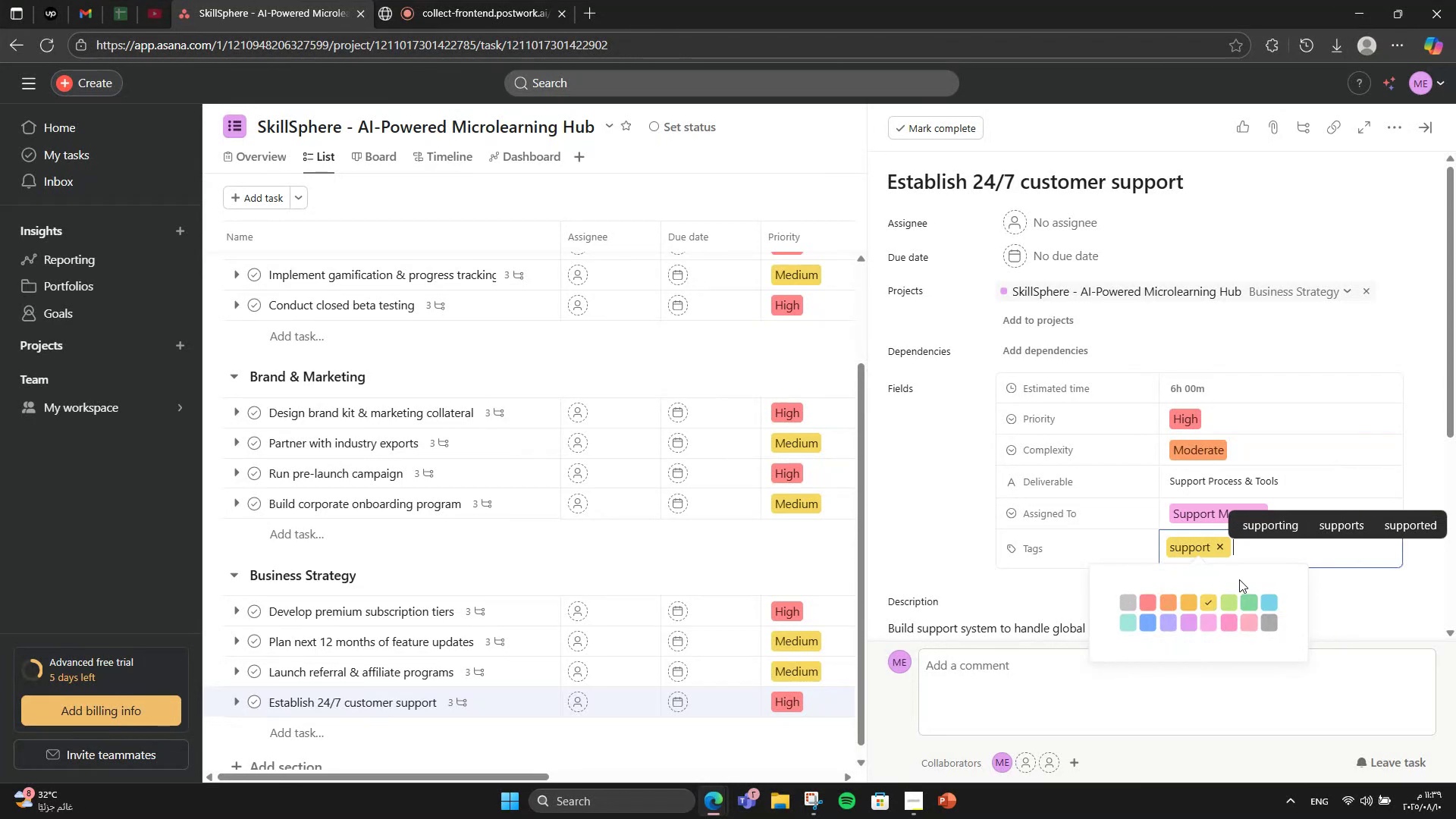 
wait(7.65)
 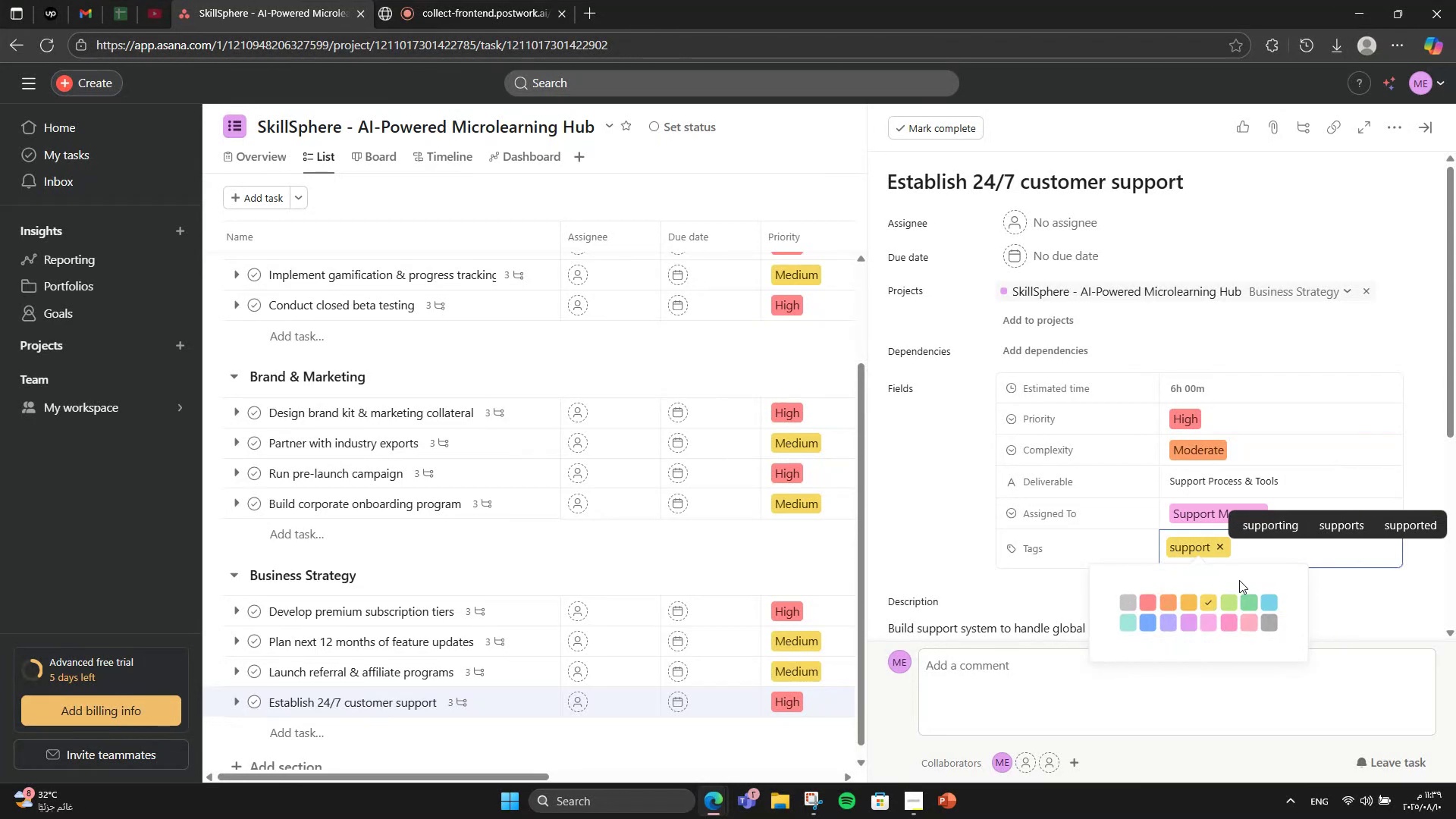 
type(customer )
key(Backspace)
 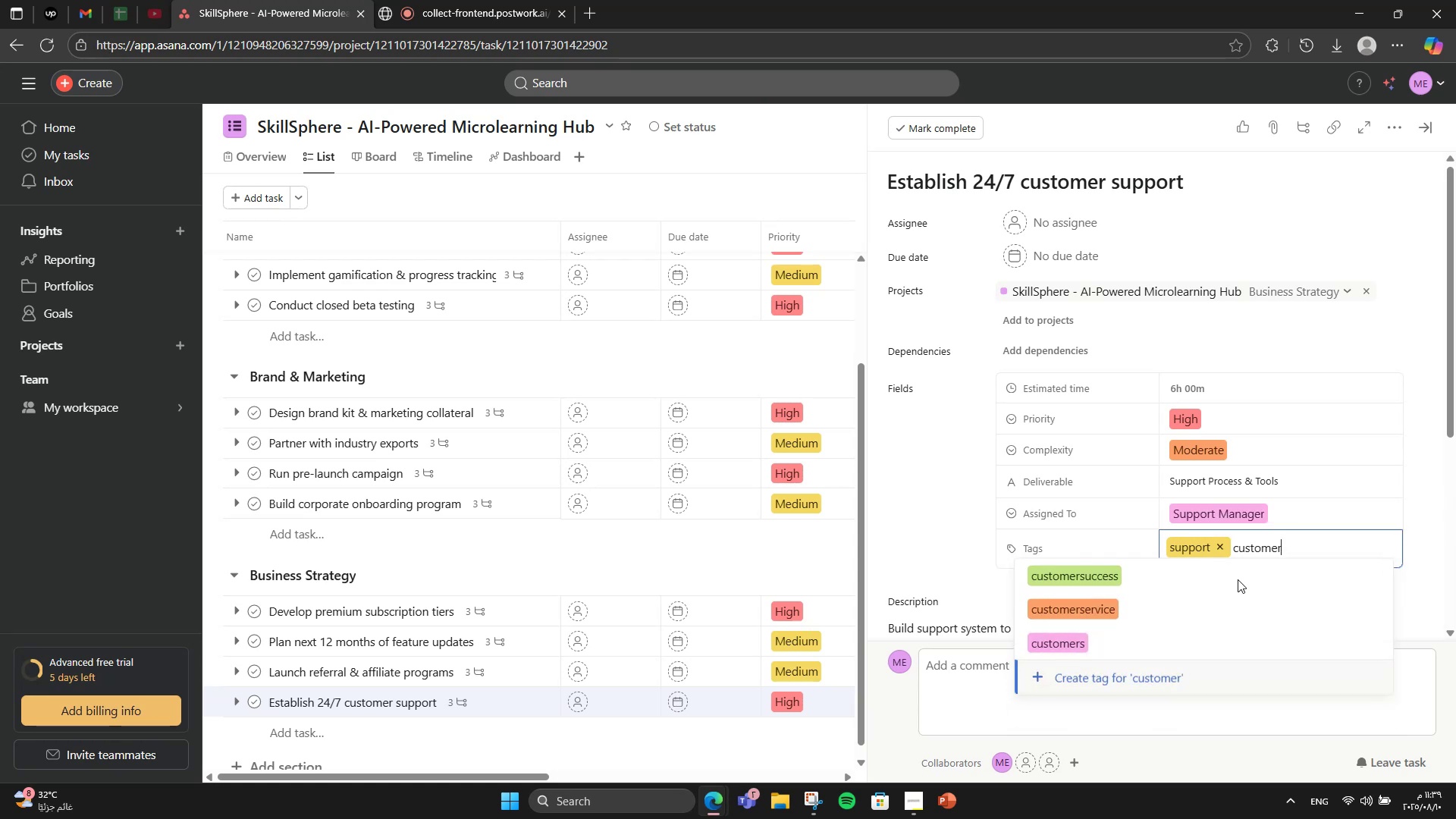 
left_click([1216, 586])
 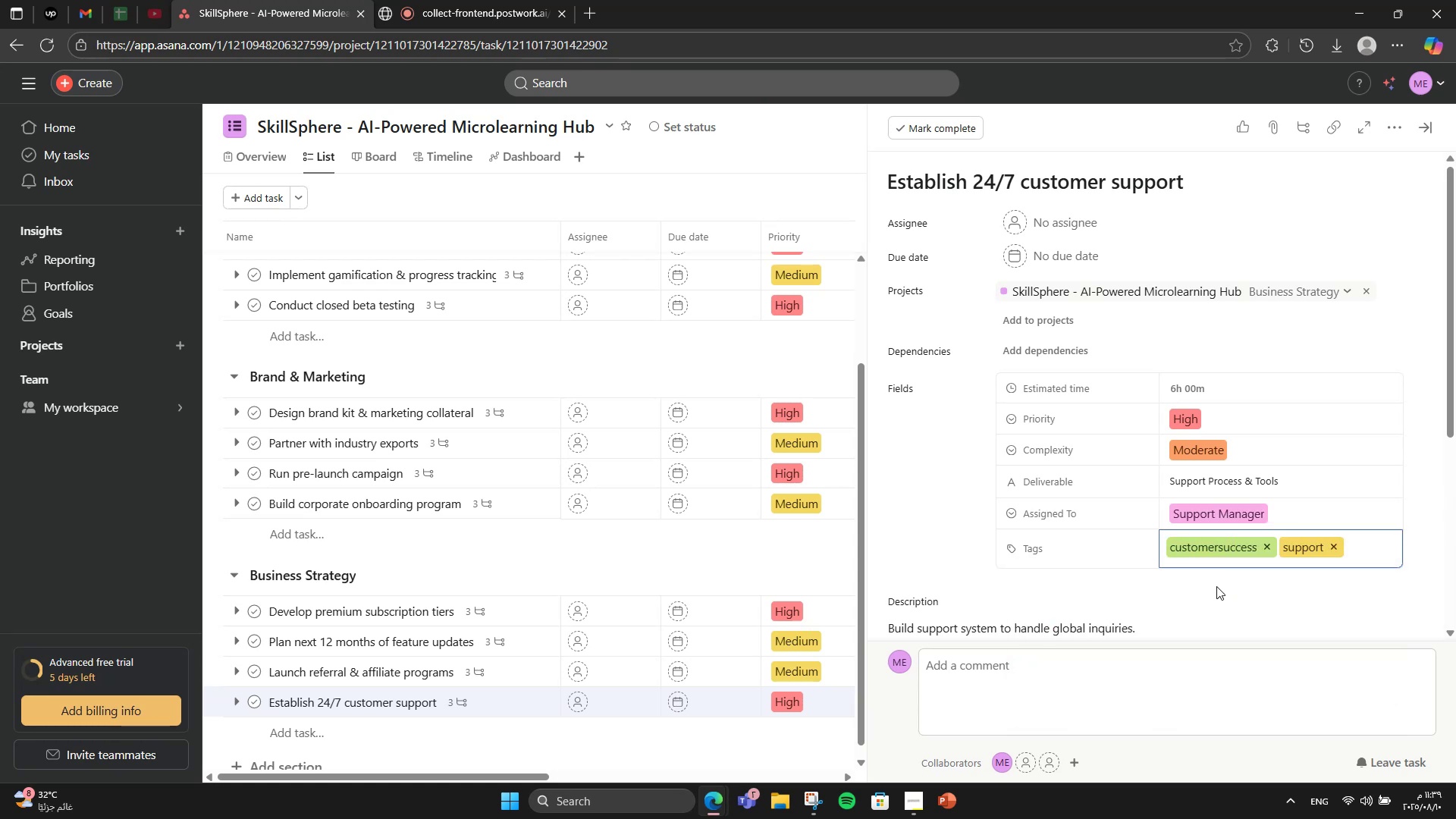 
type(ope)
 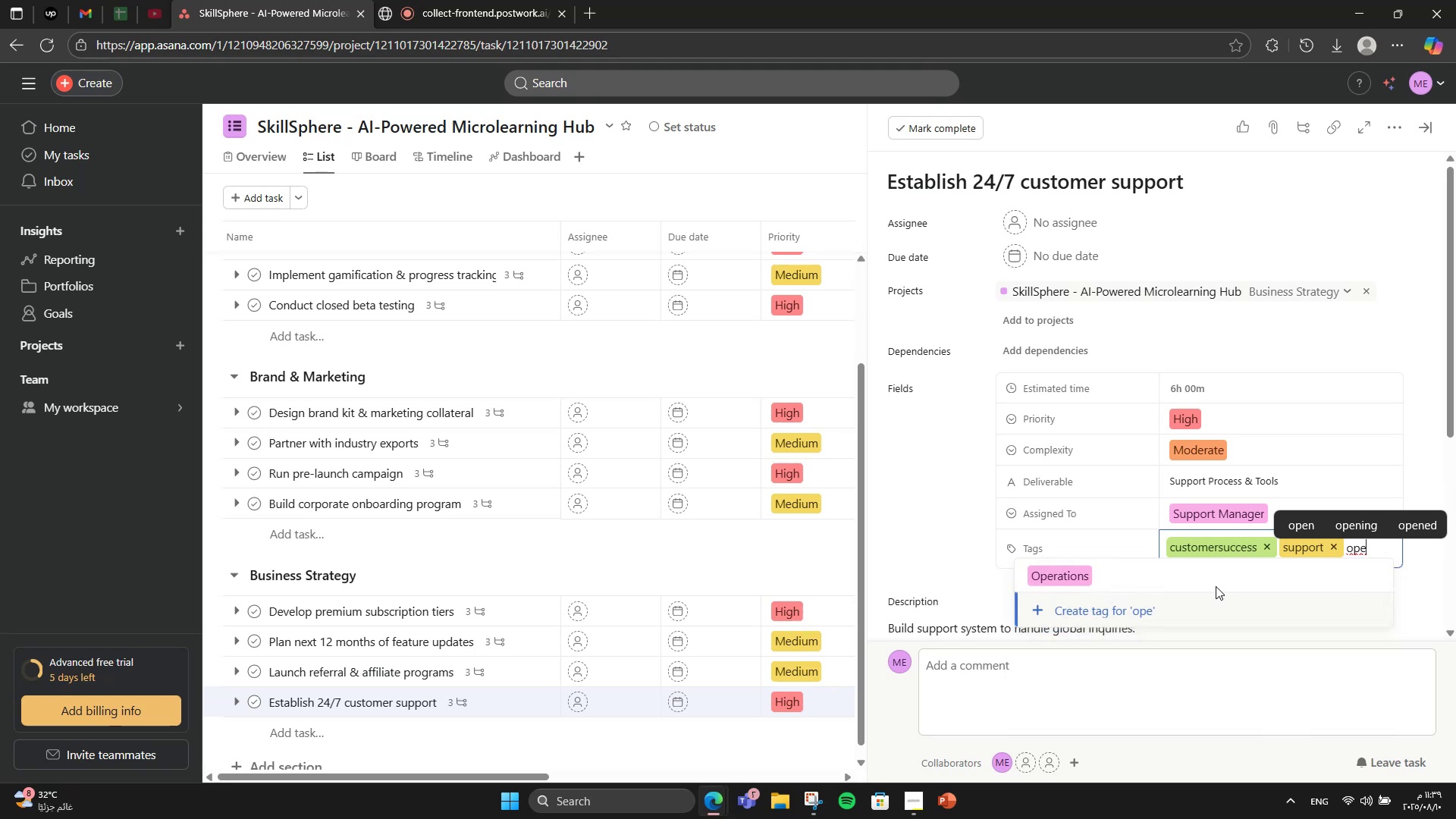 
left_click([1191, 579])
 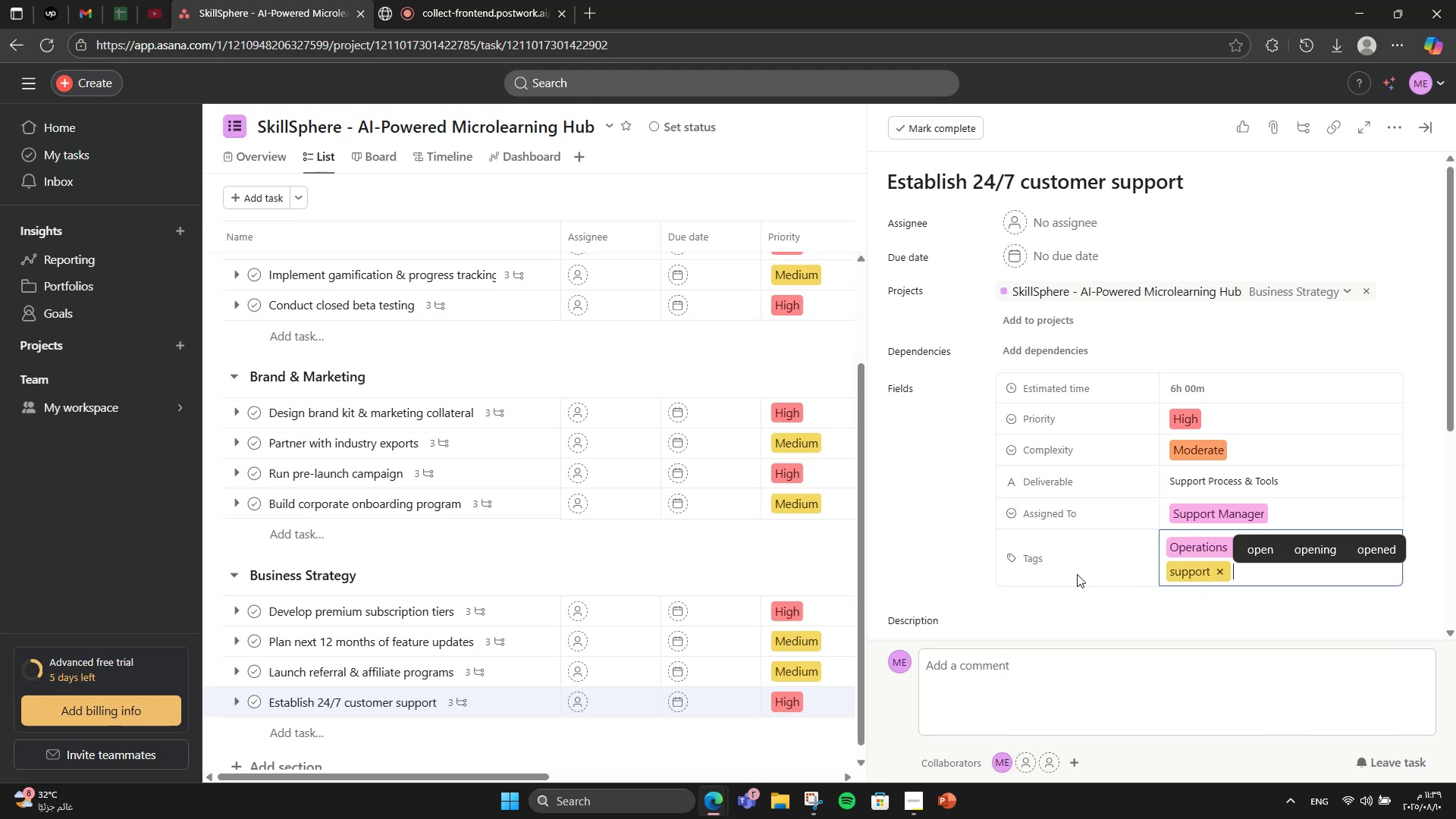 
left_click([956, 526])
 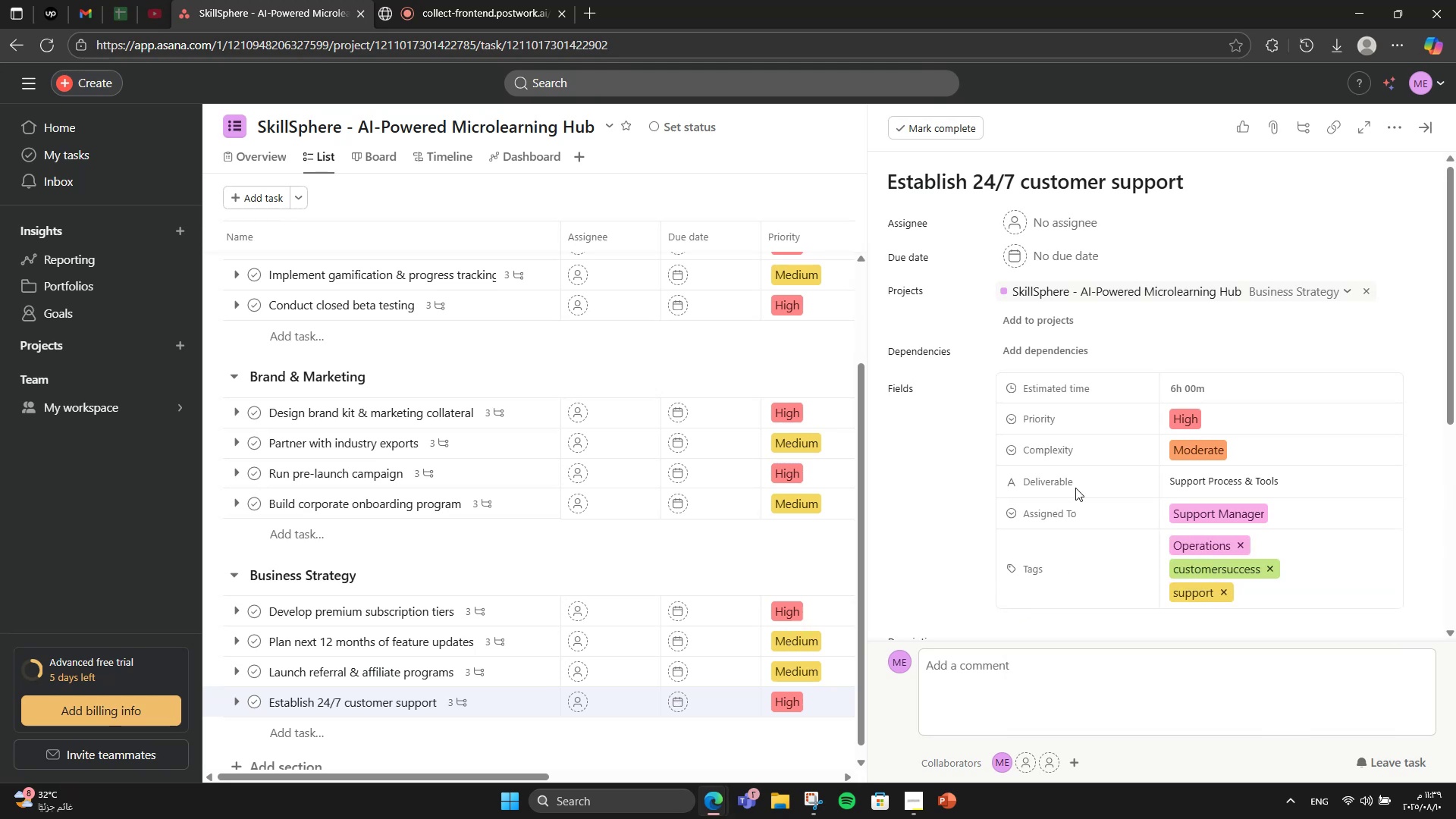 
scroll: coordinate [1093, 466], scroll_direction: down, amount: 6.0
 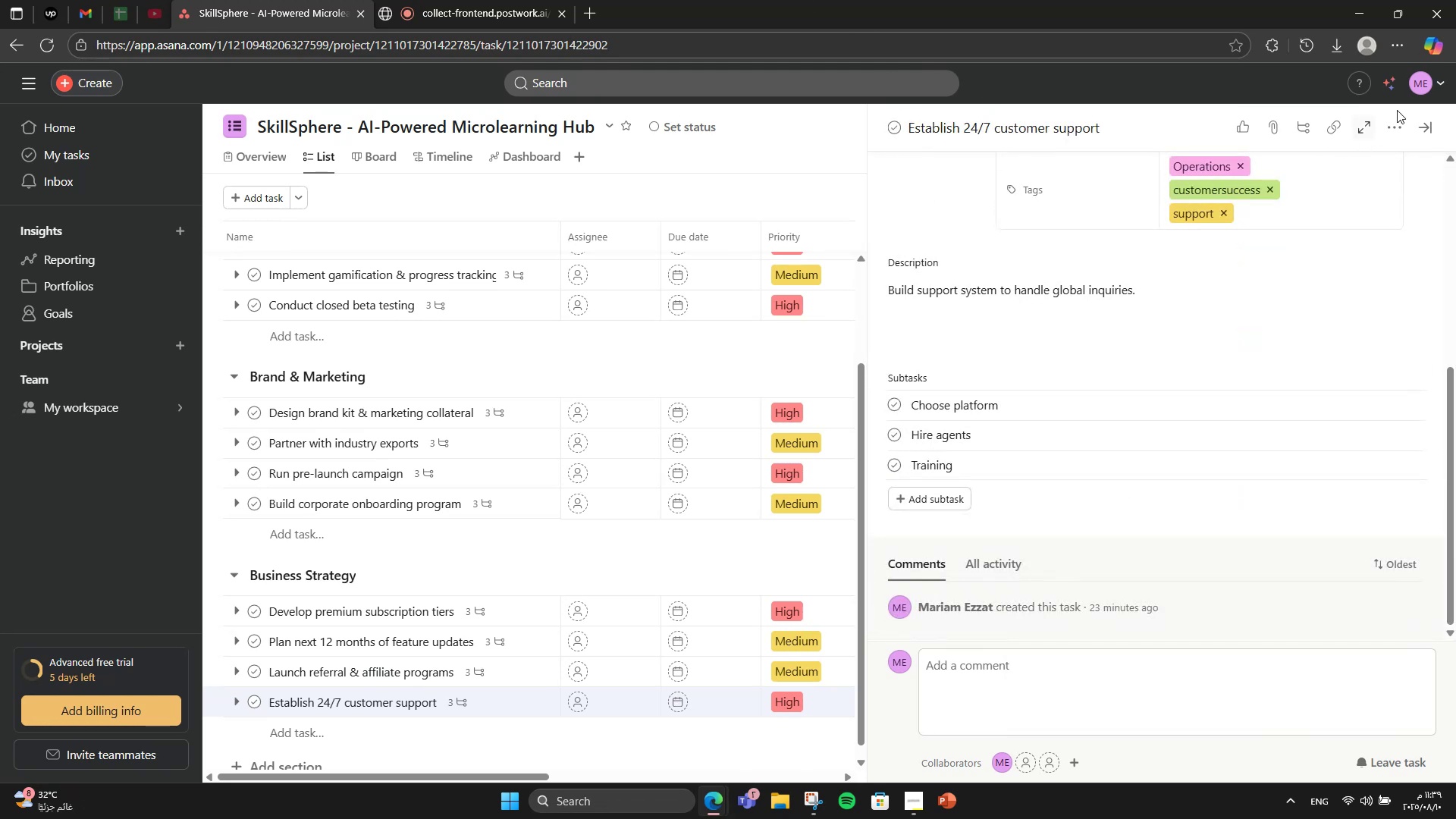 
wait(5.1)
 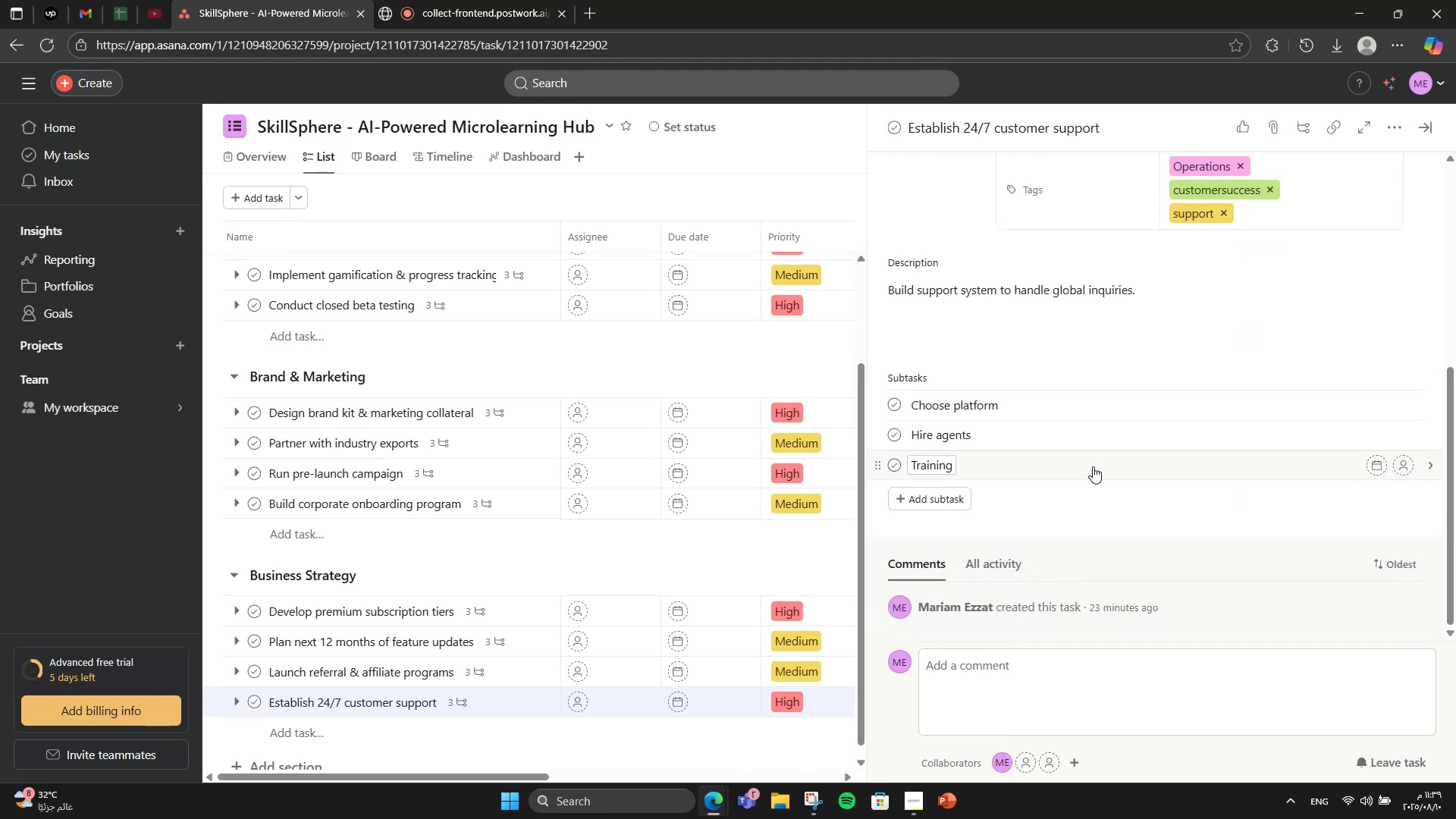 
left_click([1432, 119])
 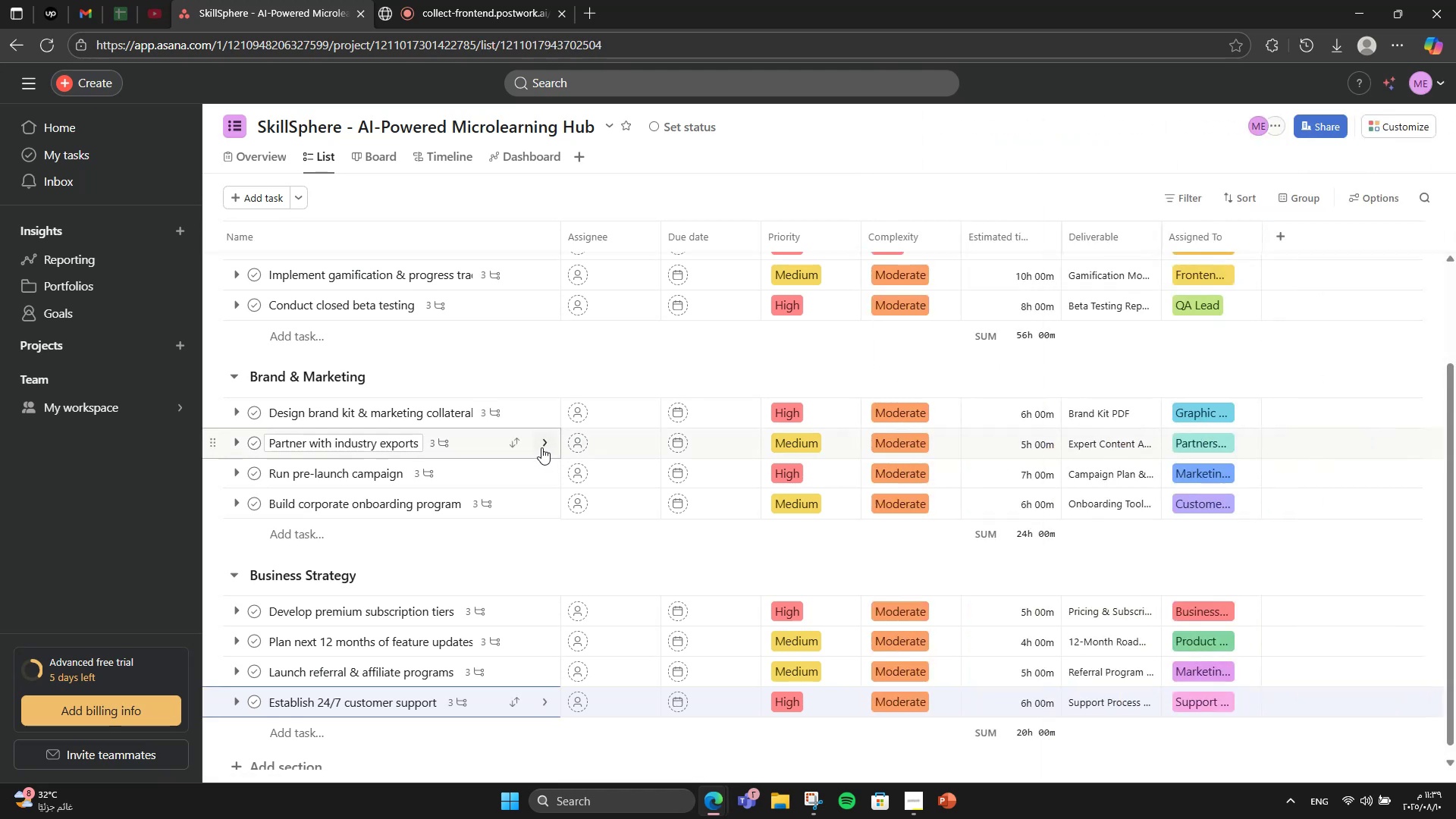 
scroll: coordinate [542, 447], scroll_direction: down, amount: 6.0
 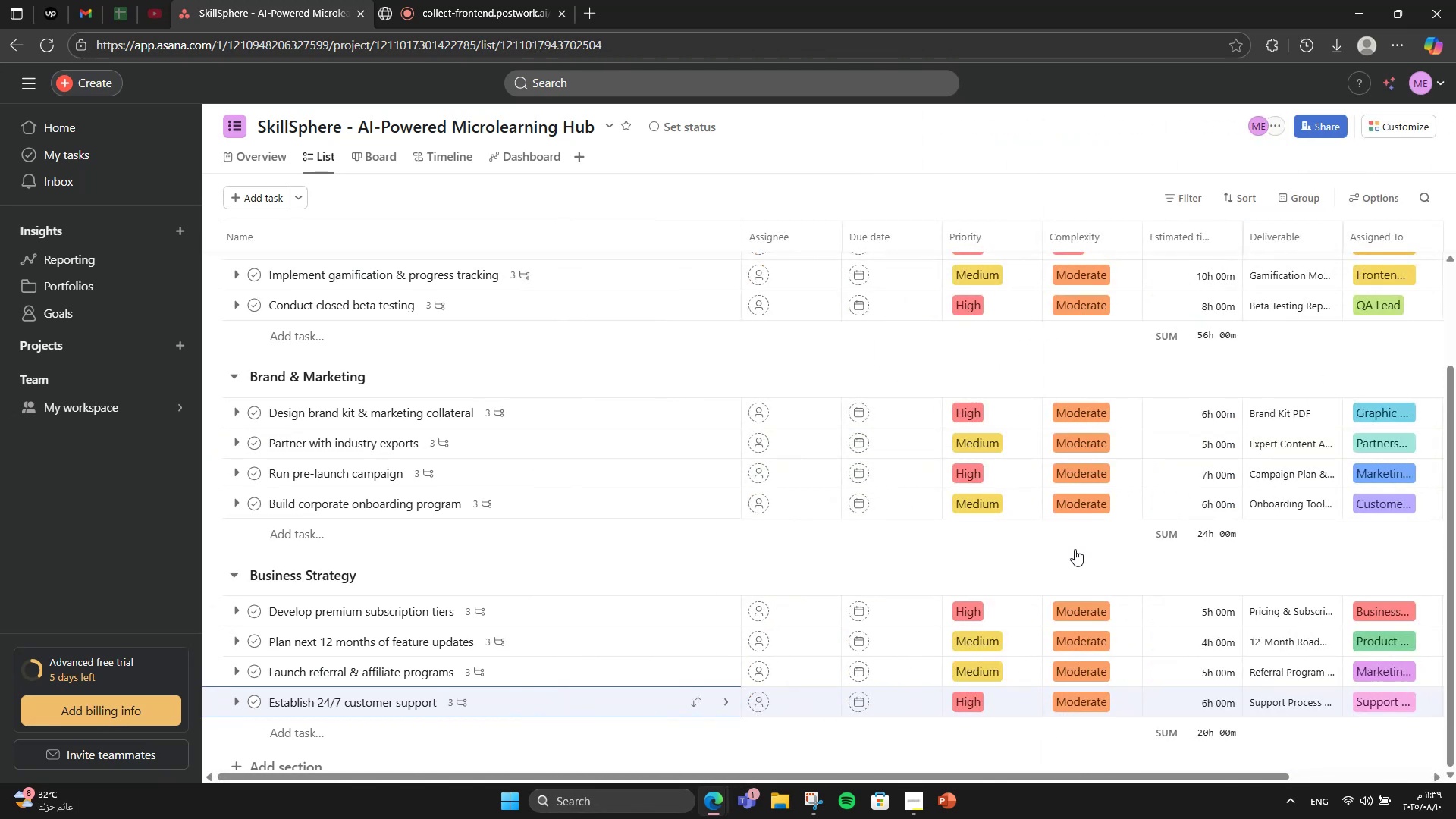 
scroll: coordinate [1220, 298], scroll_direction: up, amount: 3.0
 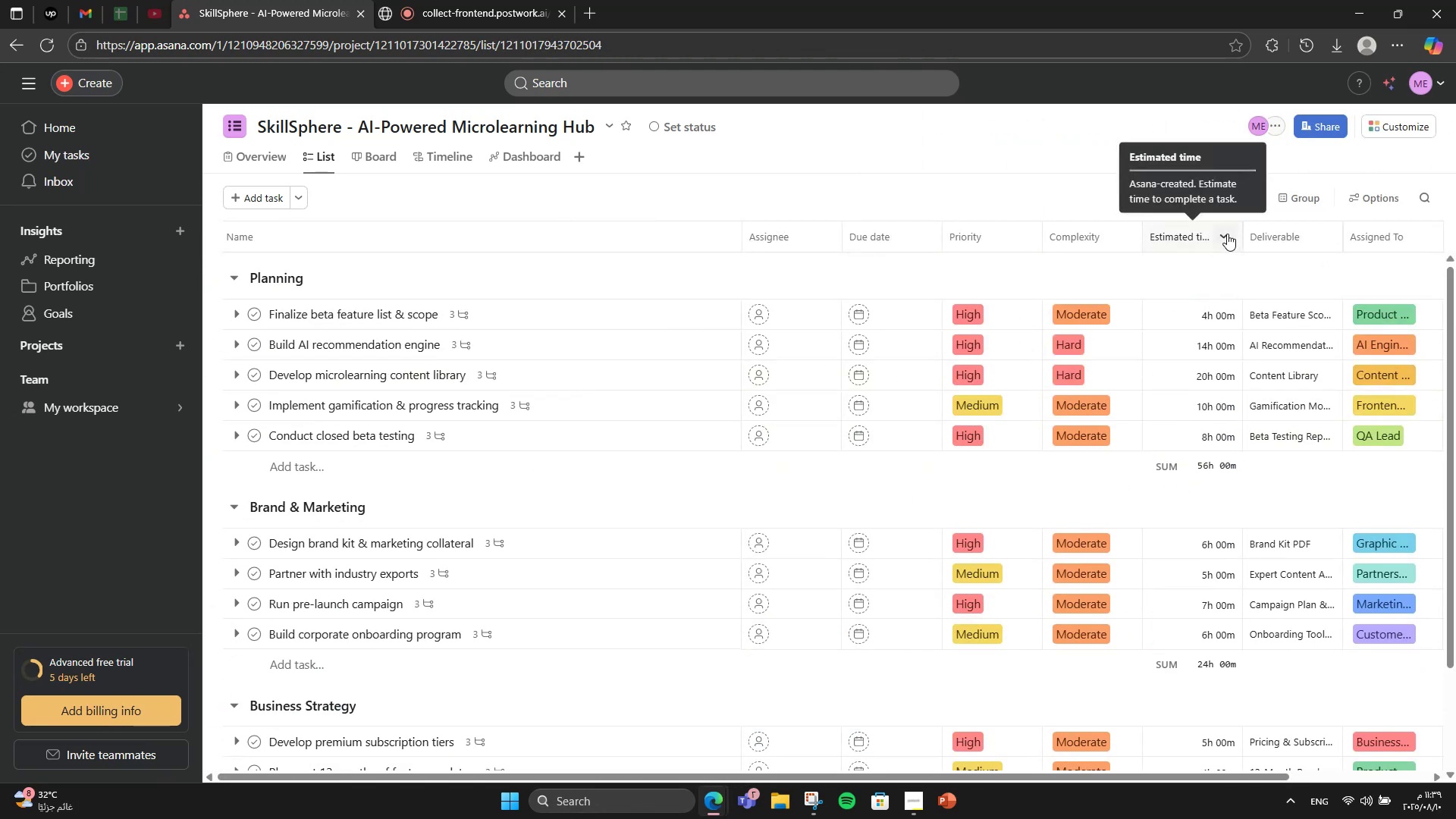 
left_click([1227, 234])
 